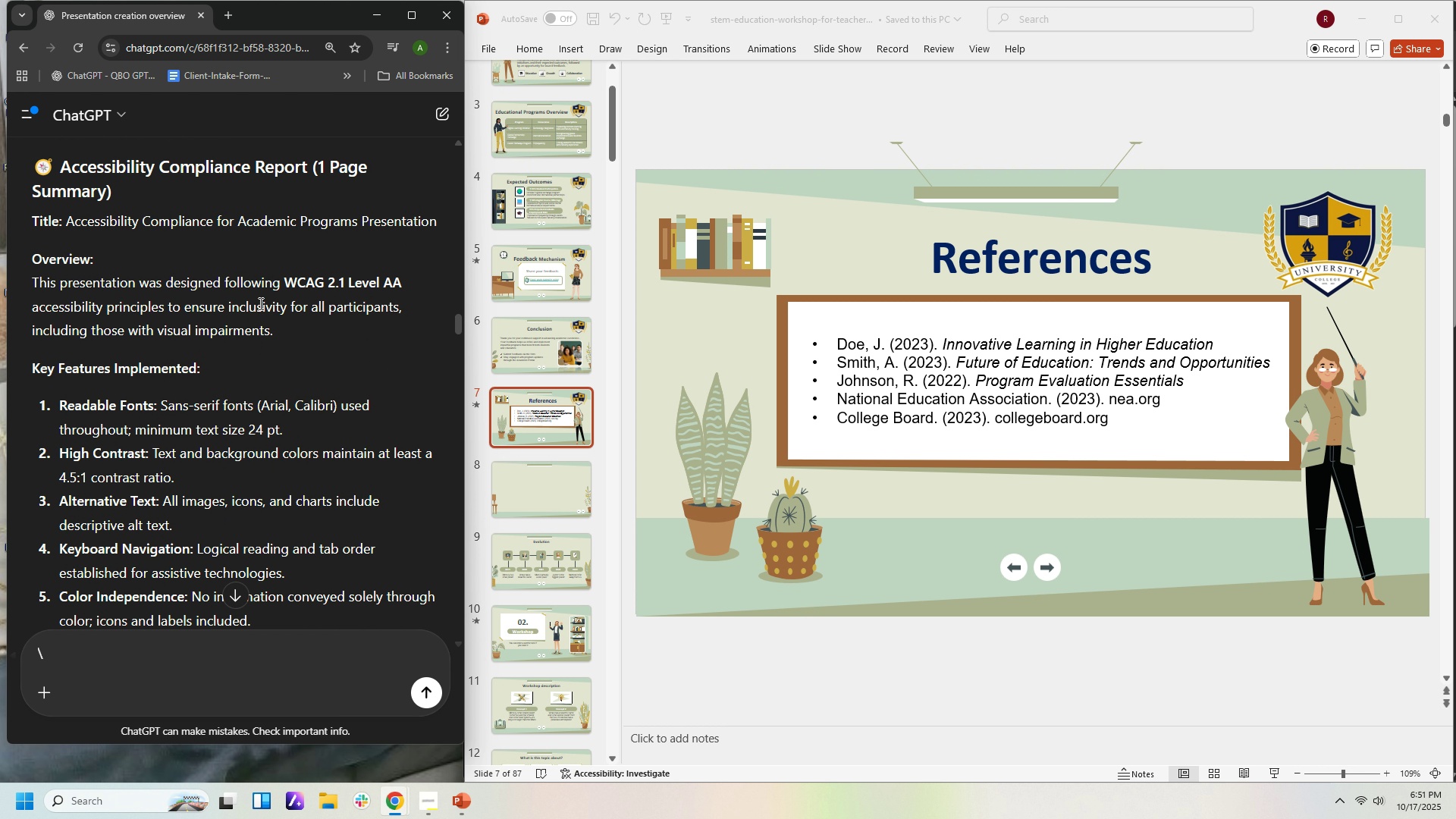 
scroll: coordinate [404, 413], scroll_direction: down, amount: 4.0
 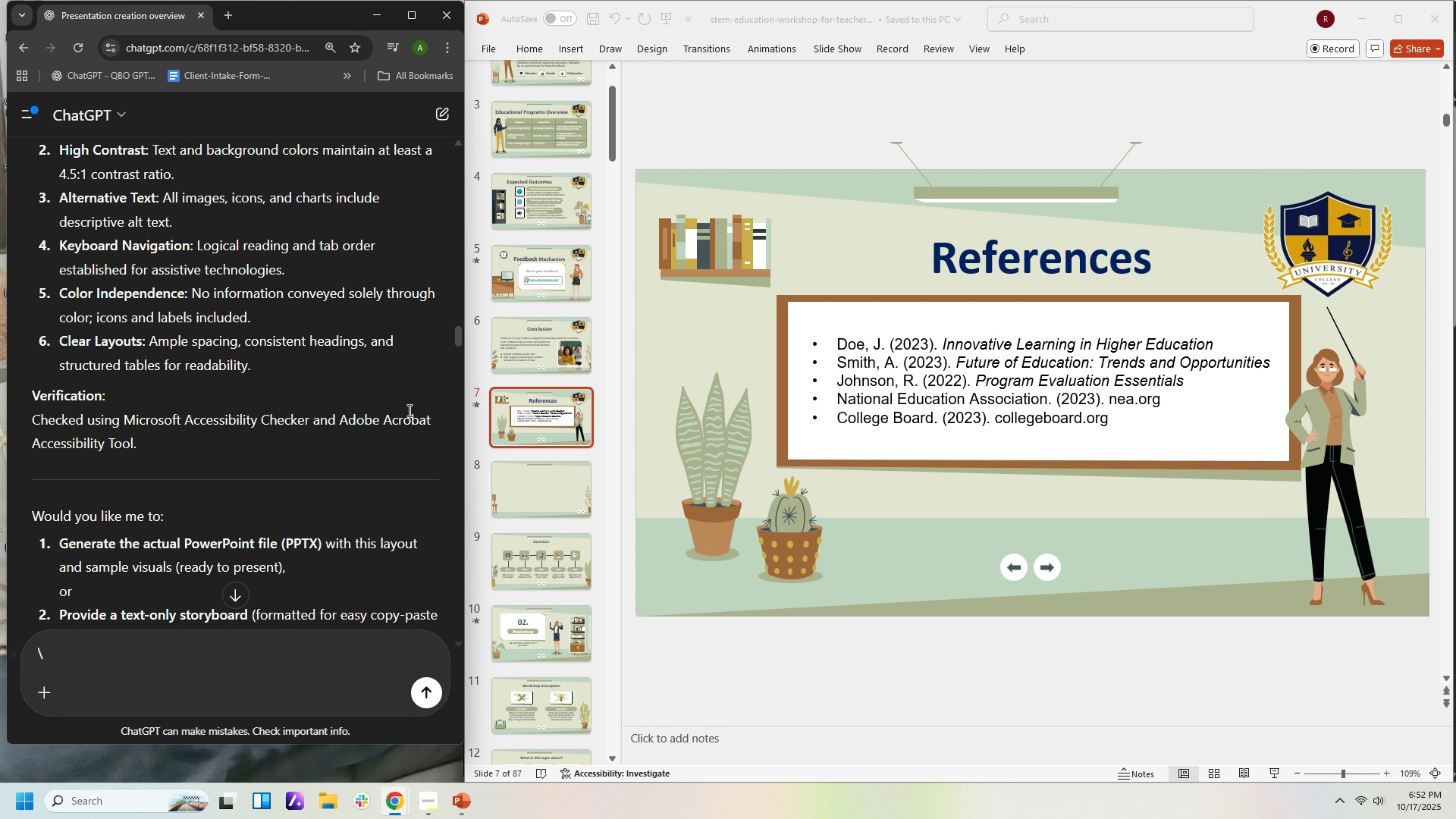 
wait(7.33)
 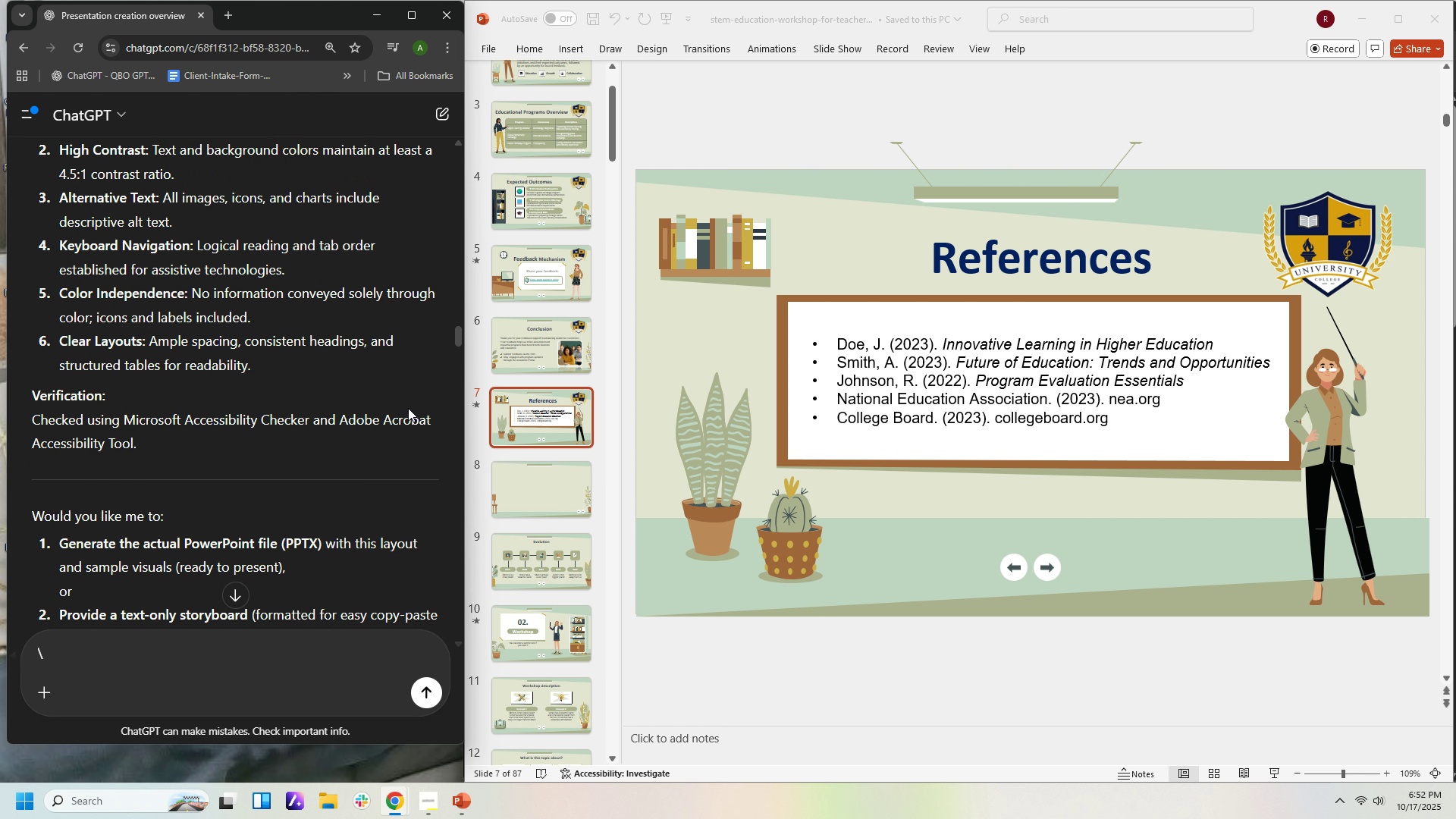 
scroll: coordinate [802, 403], scroll_direction: up, amount: 3.0
 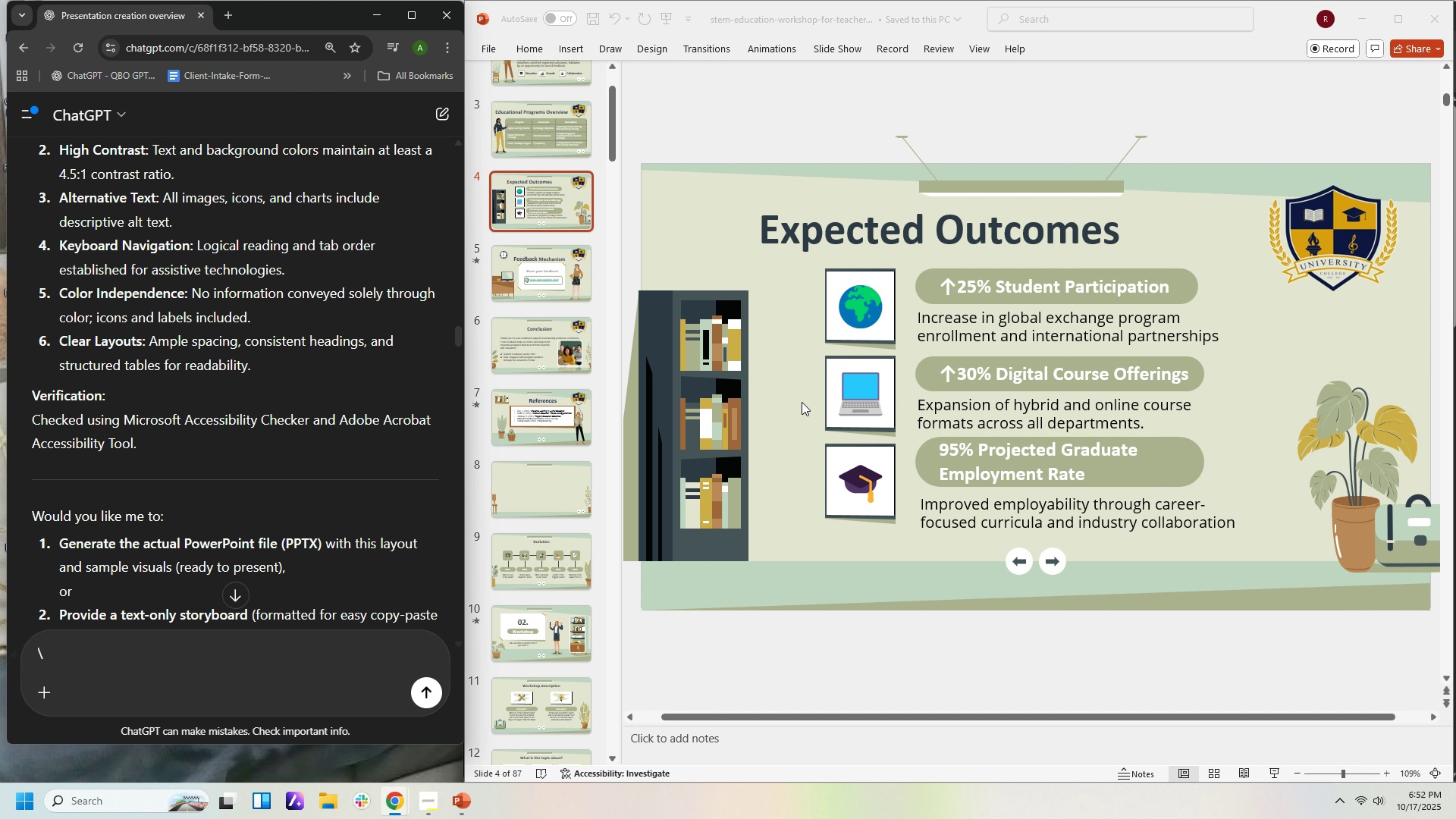 
scroll: coordinate [802, 402], scroll_direction: down, amount: 5.0
 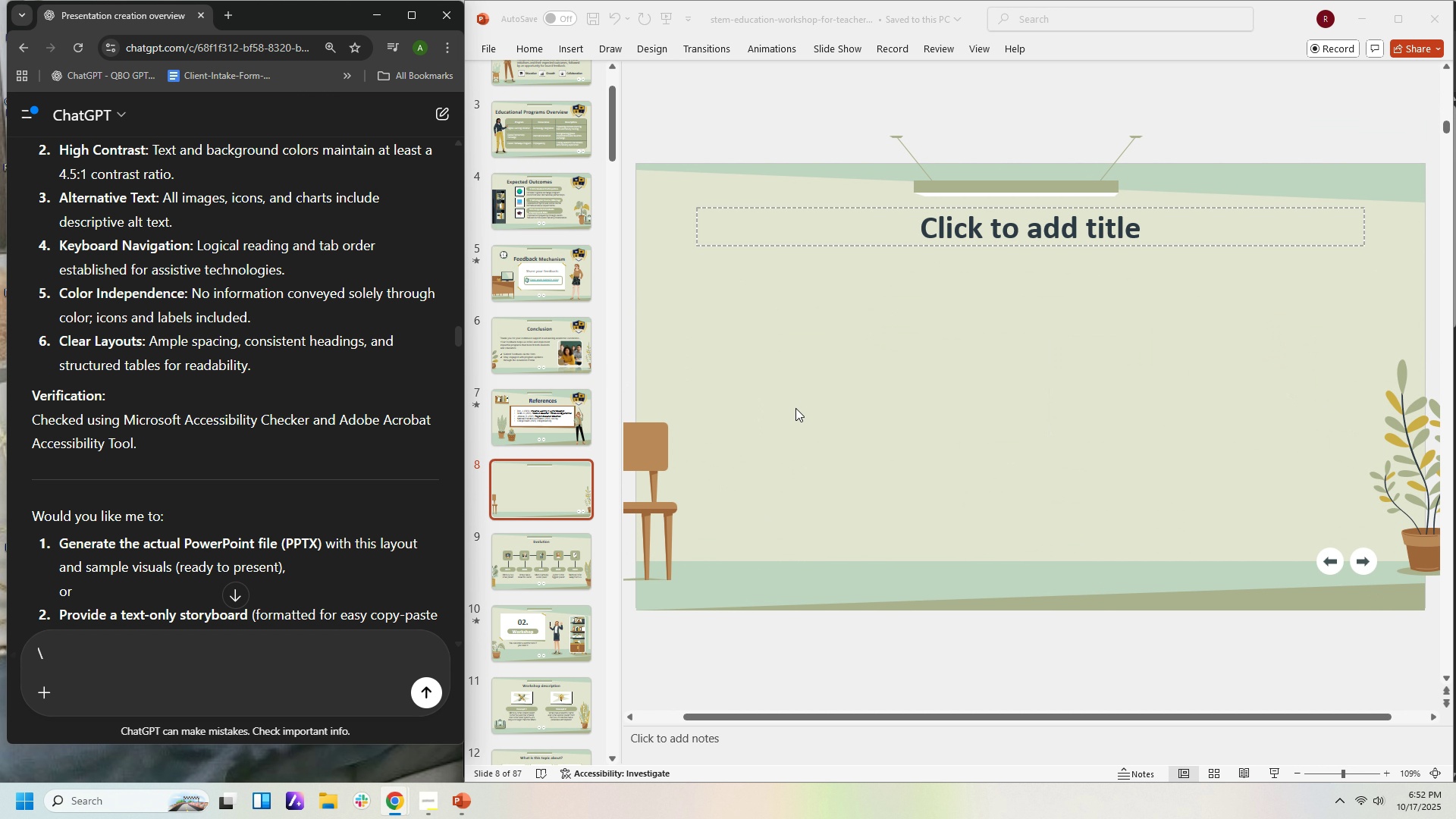 
scroll: coordinate [692, 412], scroll_direction: up, amount: 2.0
 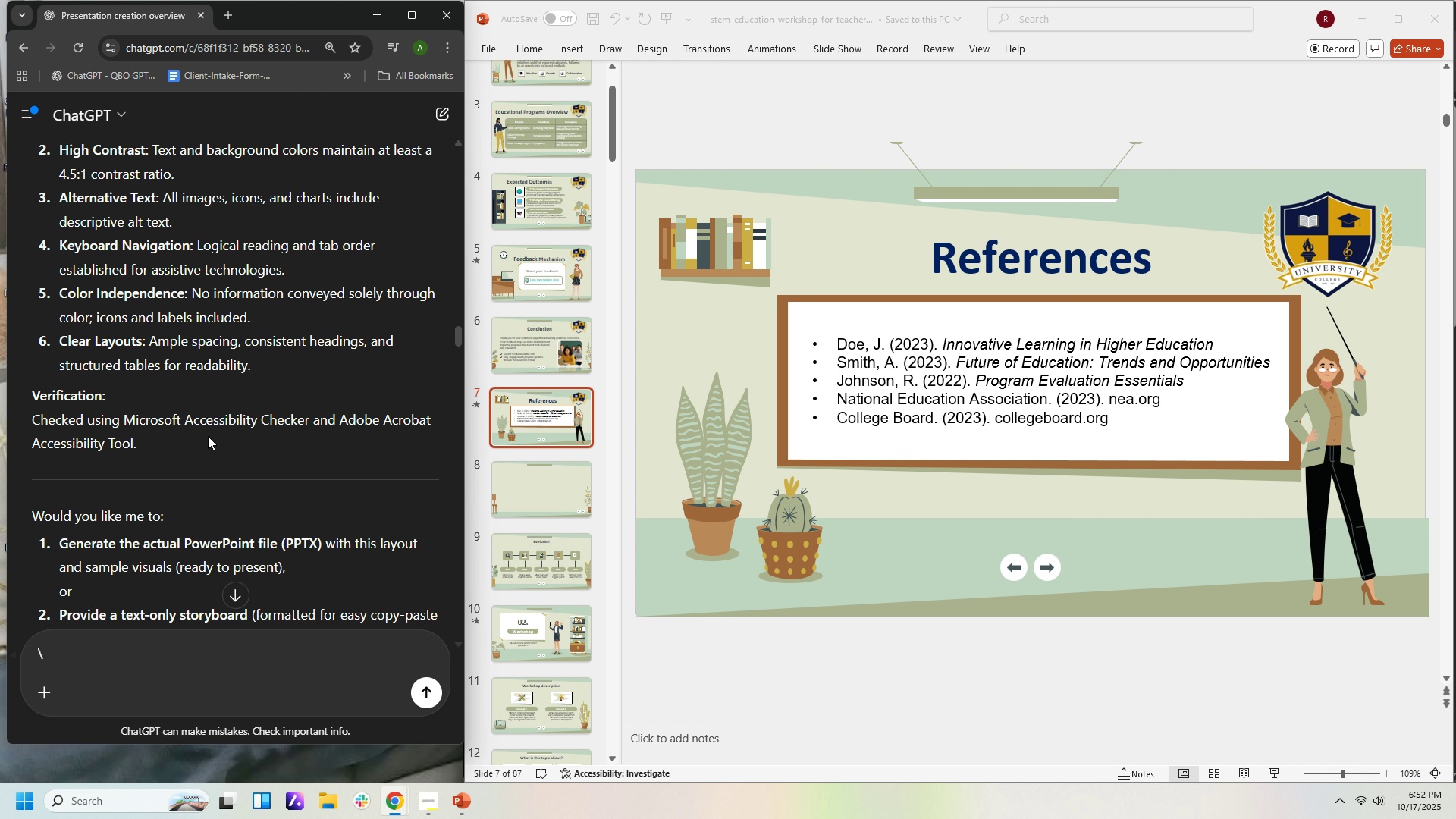 
wait(7.29)
 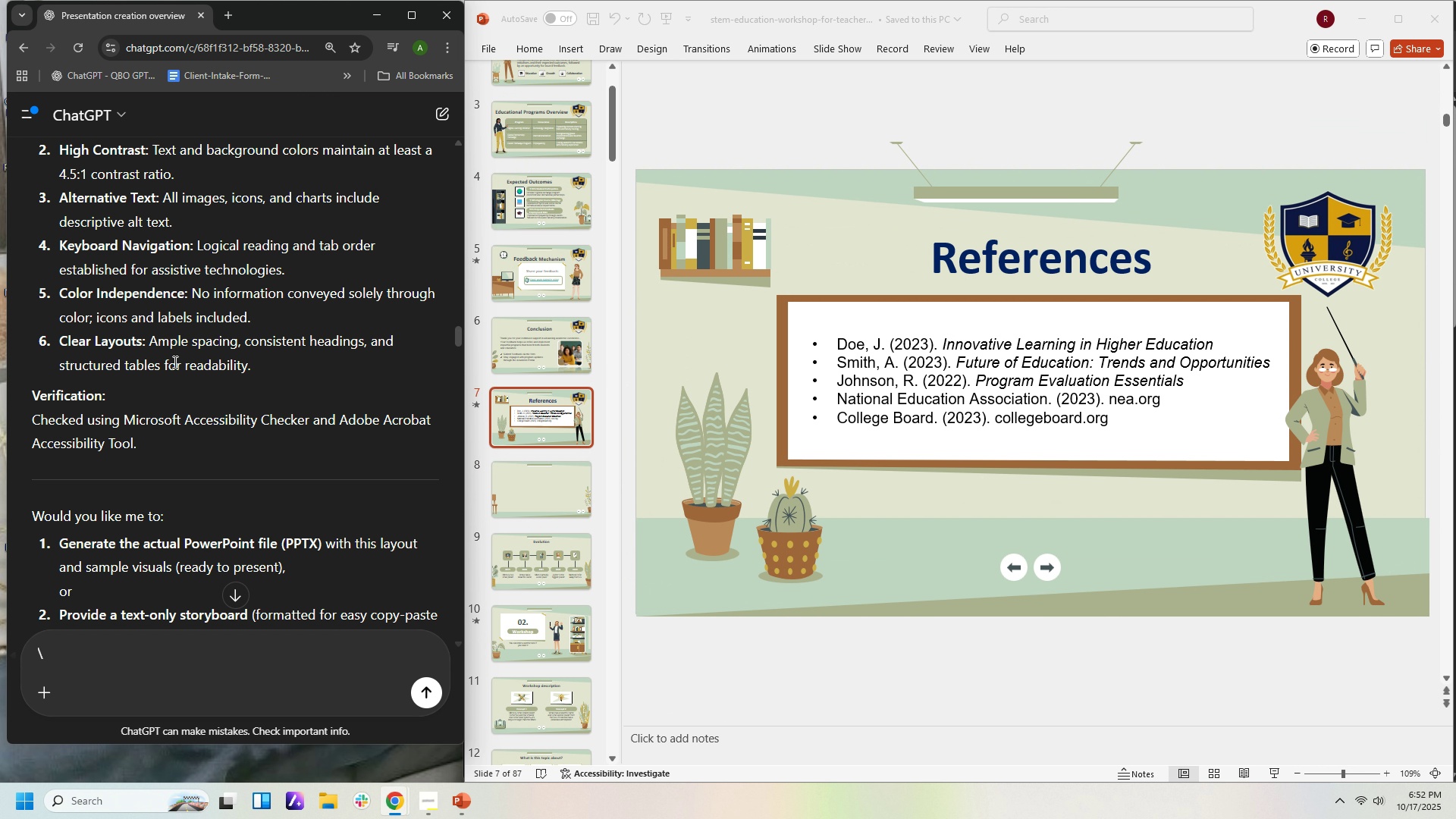 
scroll: coordinate [397, 281], scroll_direction: down, amount: 26.0
 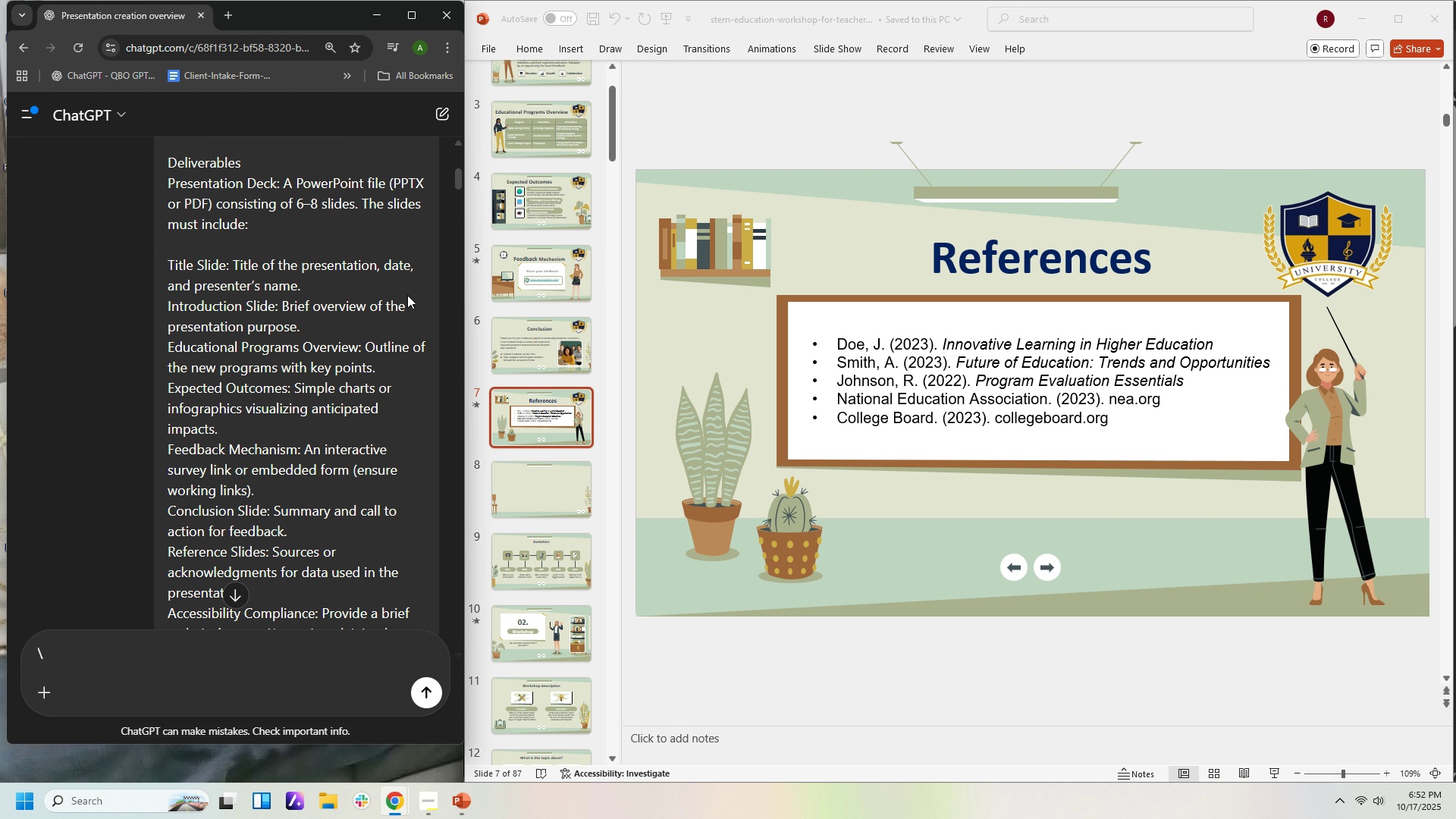 
scroll: coordinate [415, 328], scroll_direction: down, amount: 4.0
 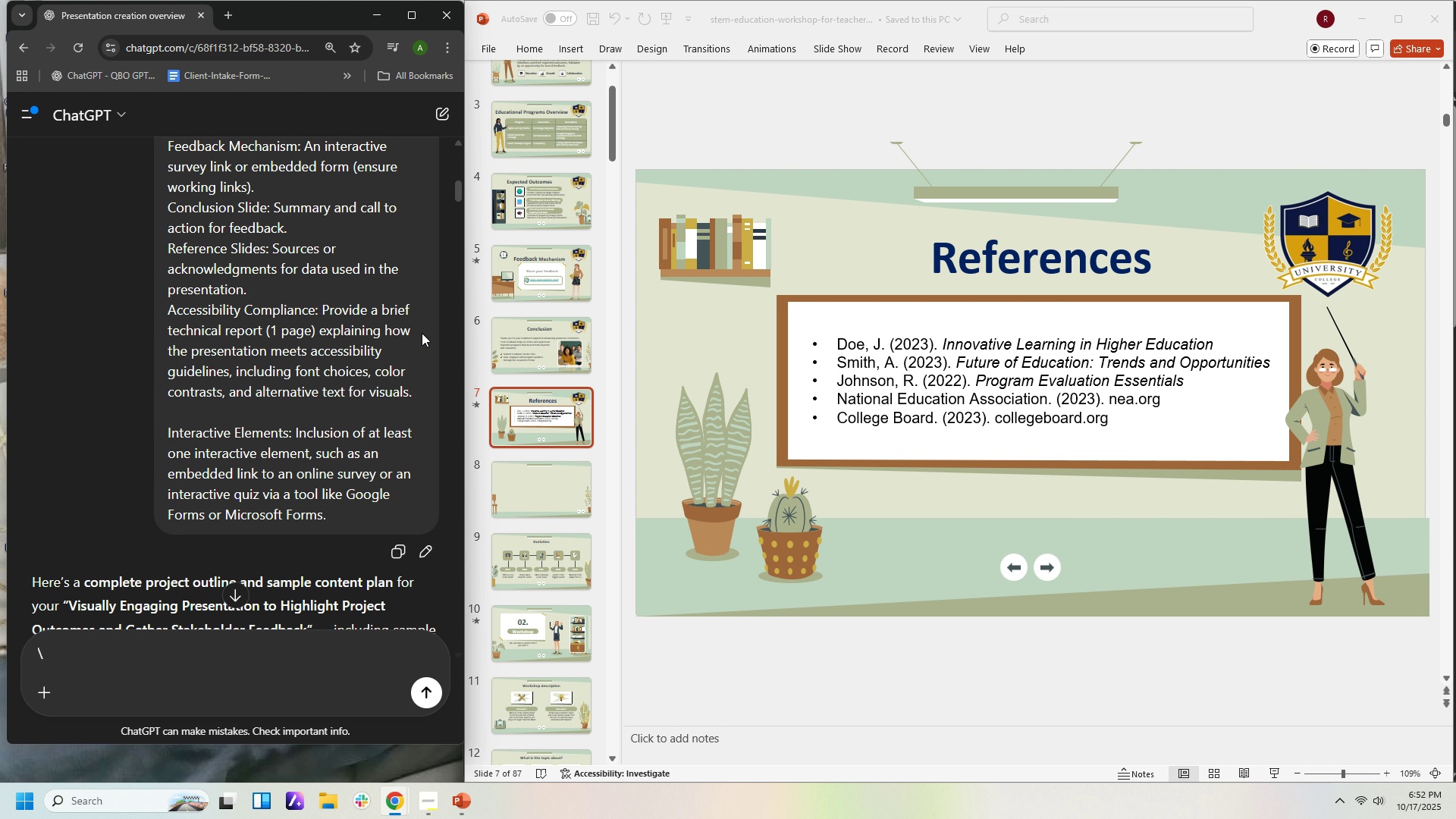 
mouse_move([425, 350])
 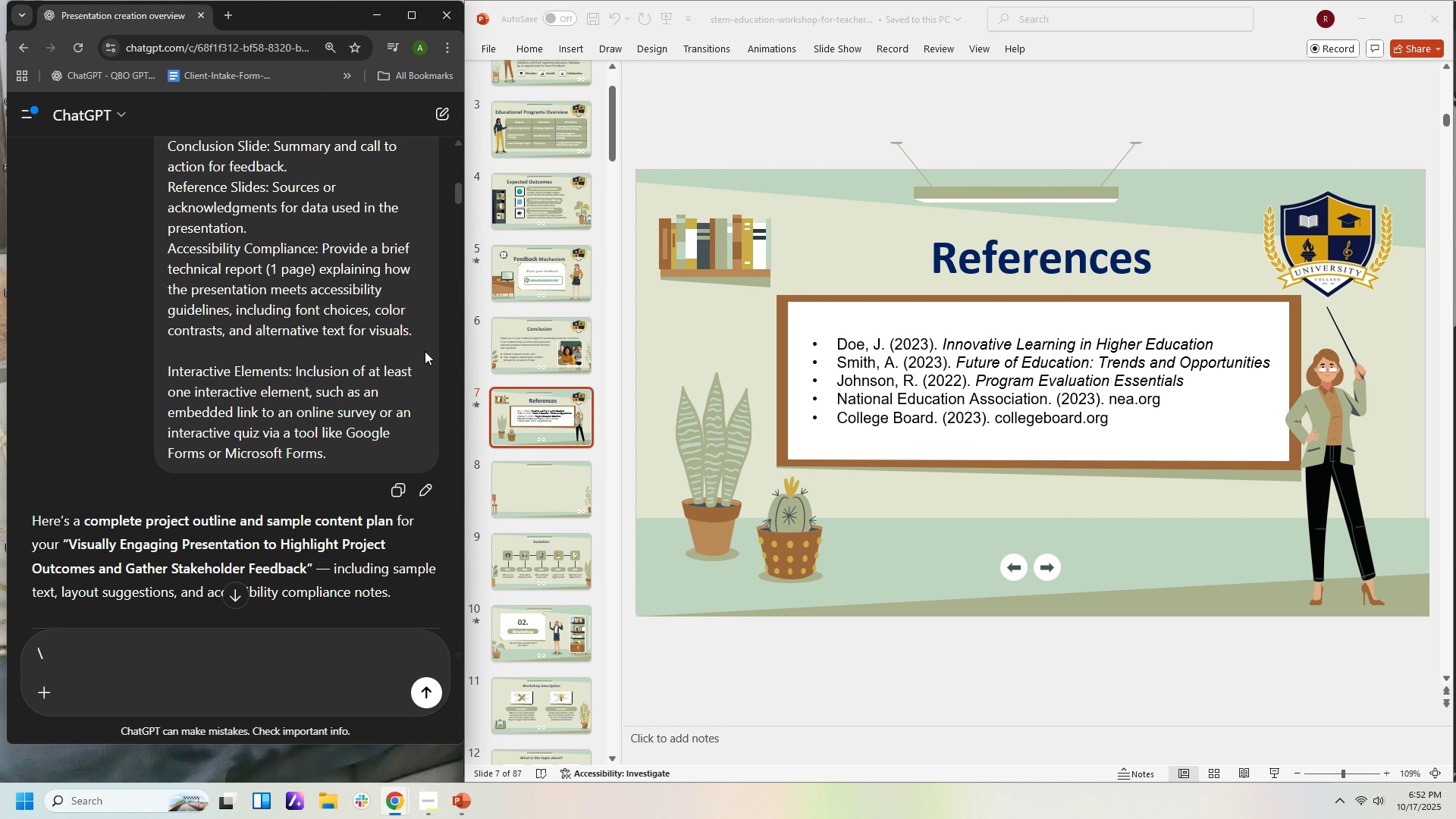 
scroll: coordinate [428, 373], scroll_direction: down, amount: 6.0
 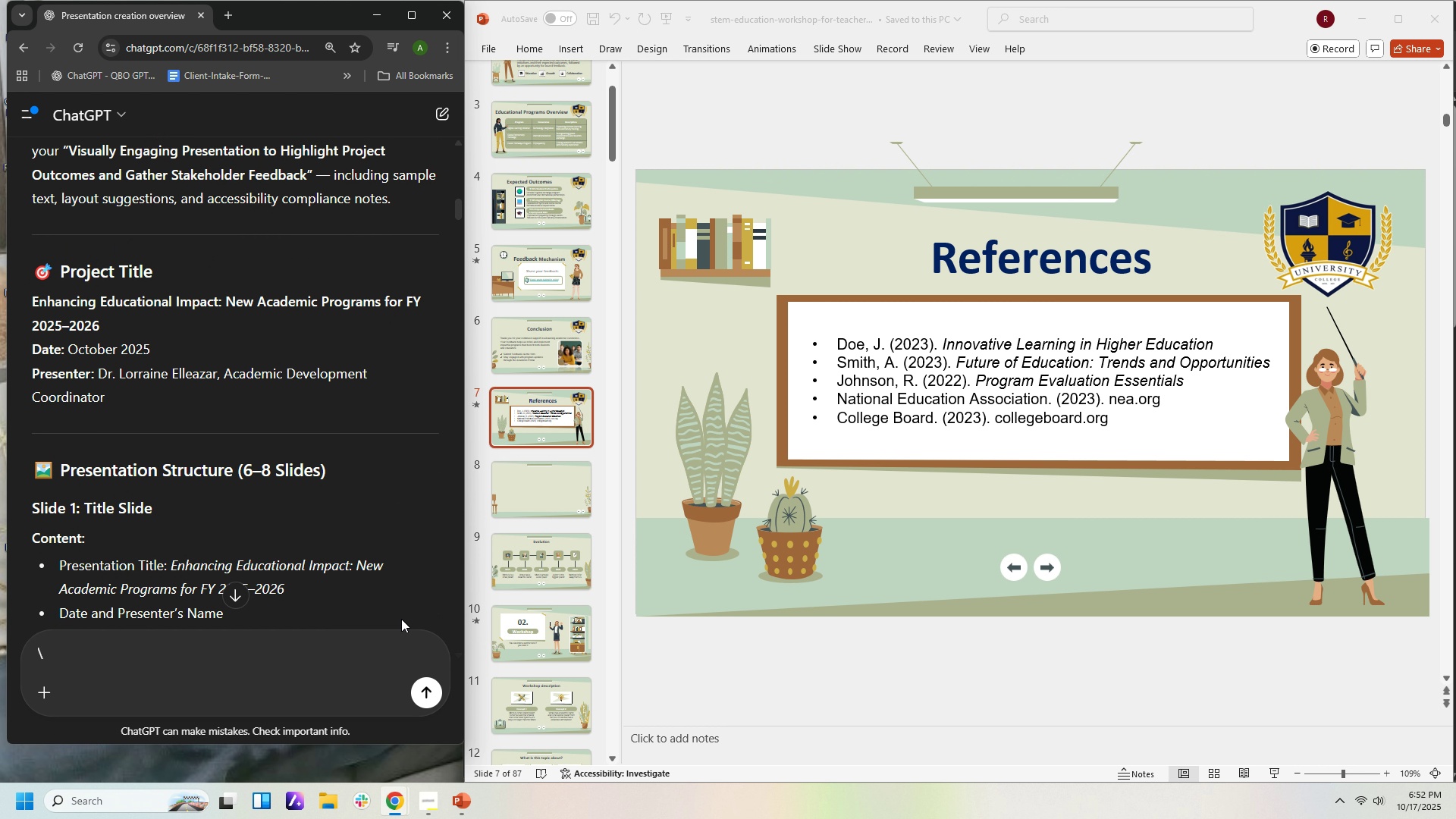 
scroll: coordinate [374, 441], scroll_direction: down, amount: 18.0
 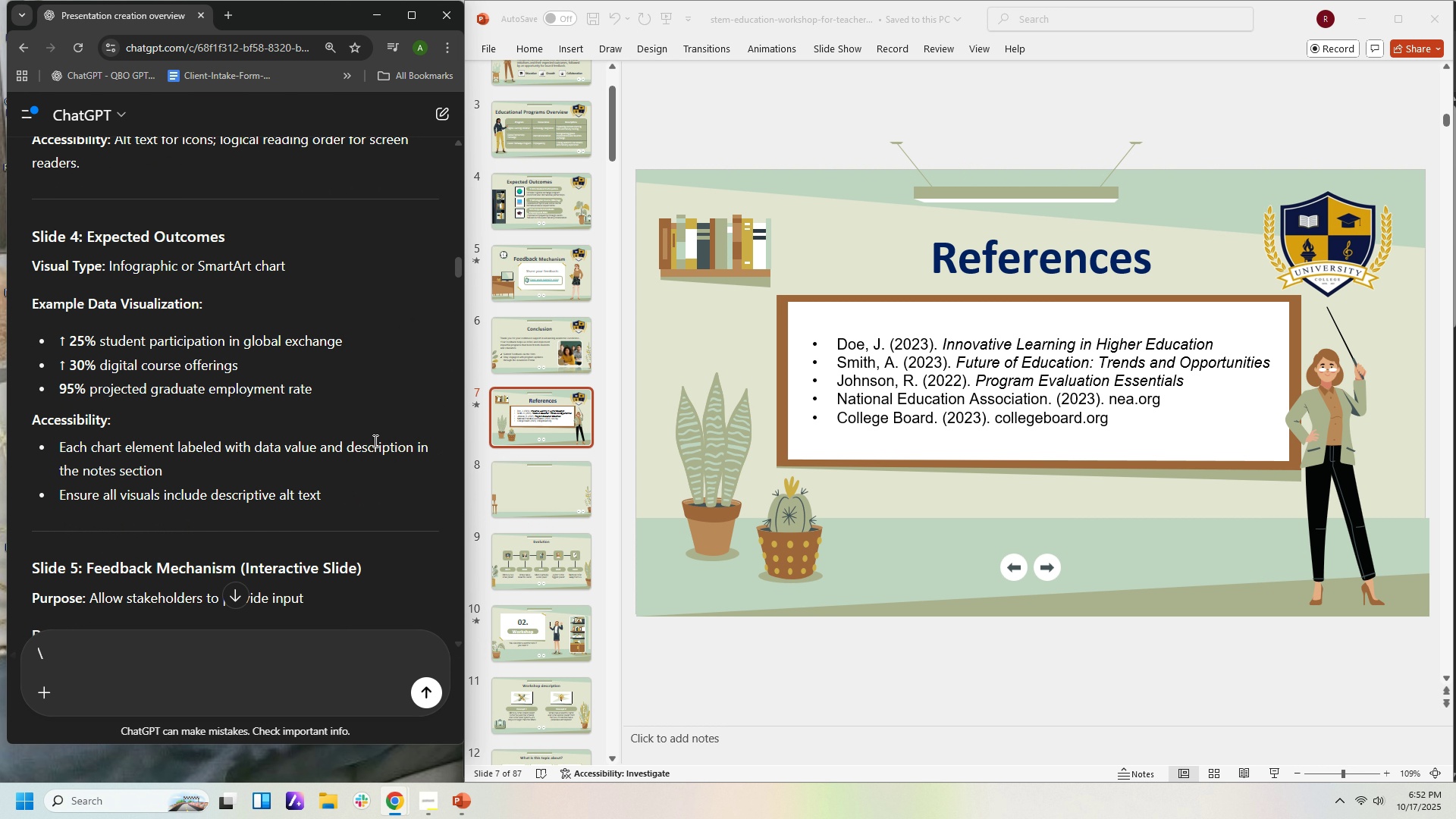 
scroll: coordinate [374, 441], scroll_direction: down, amount: 3.0
 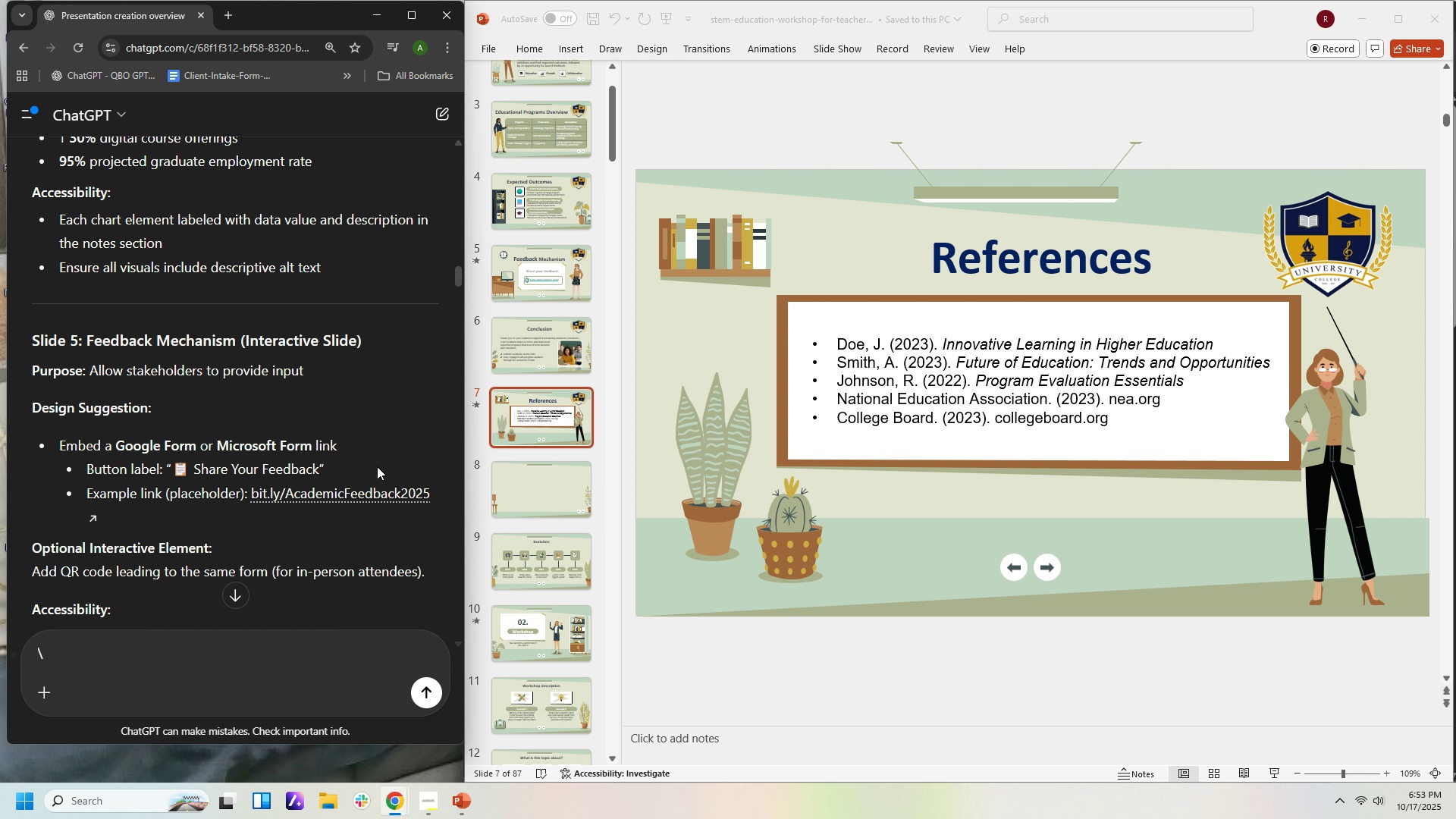 
wait(5.56)
 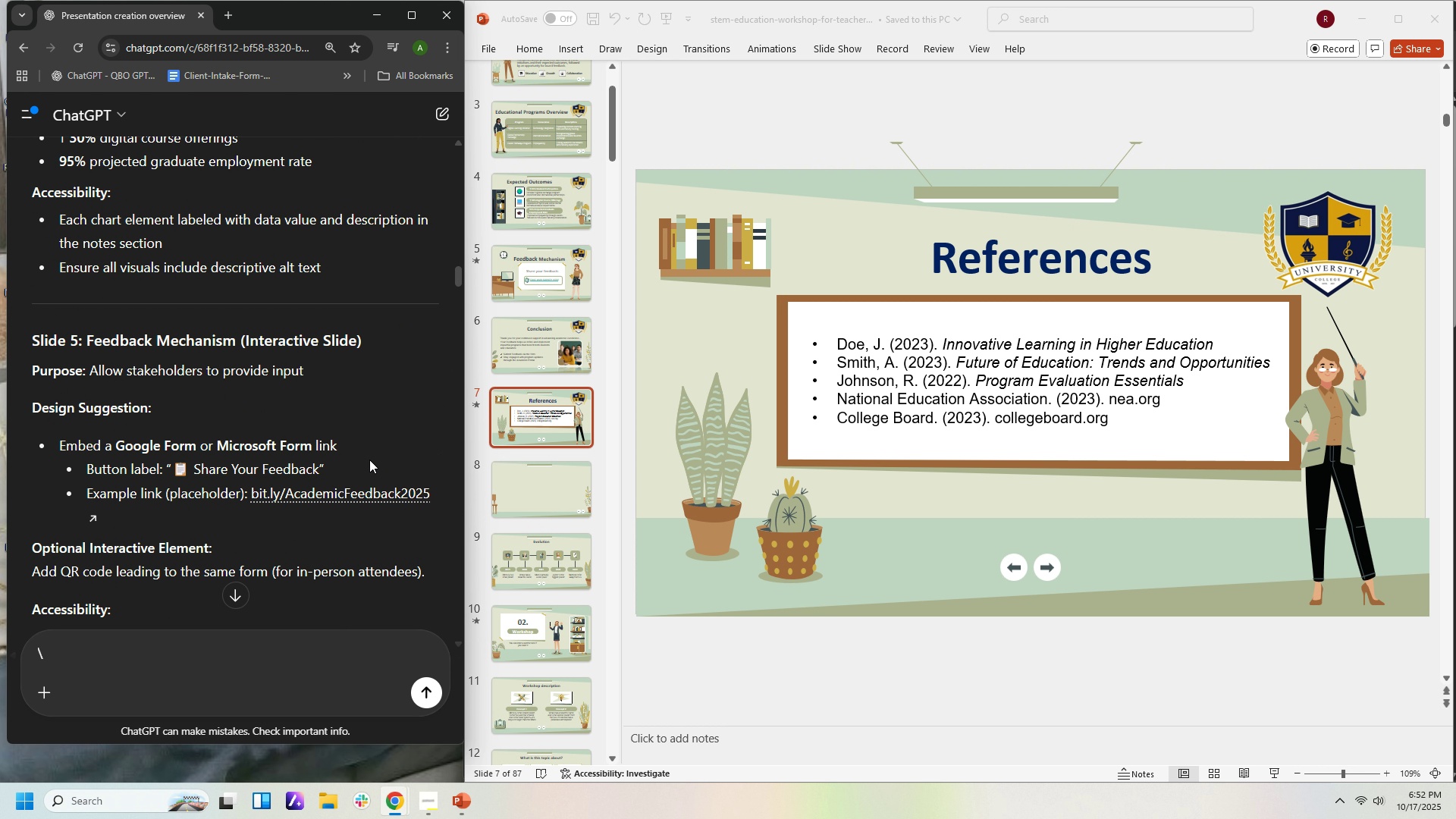 
scroll: coordinate [382, 482], scroll_direction: down, amount: 24.0
 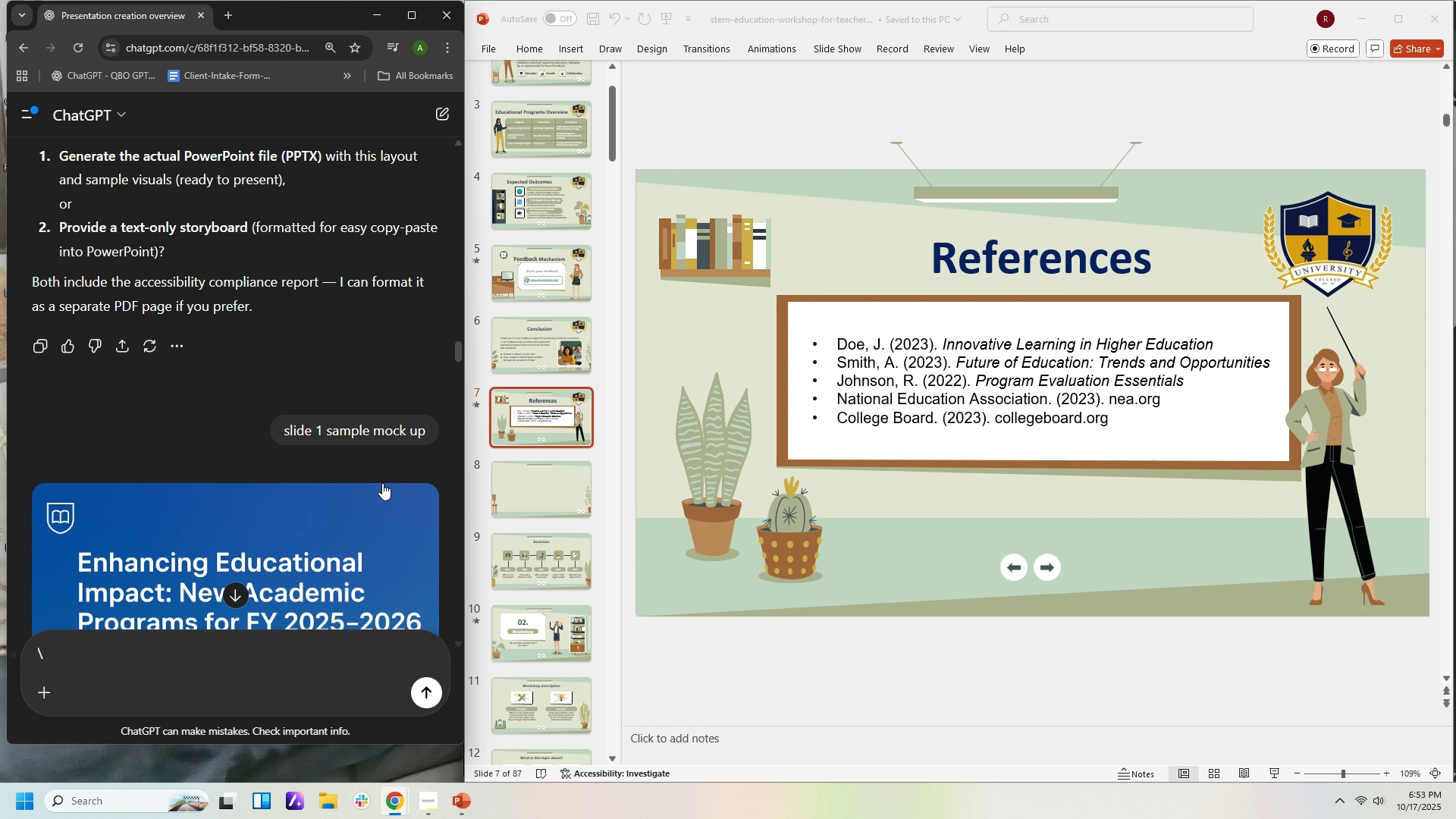 
scroll: coordinate [382, 483], scroll_direction: up, amount: 1.0
 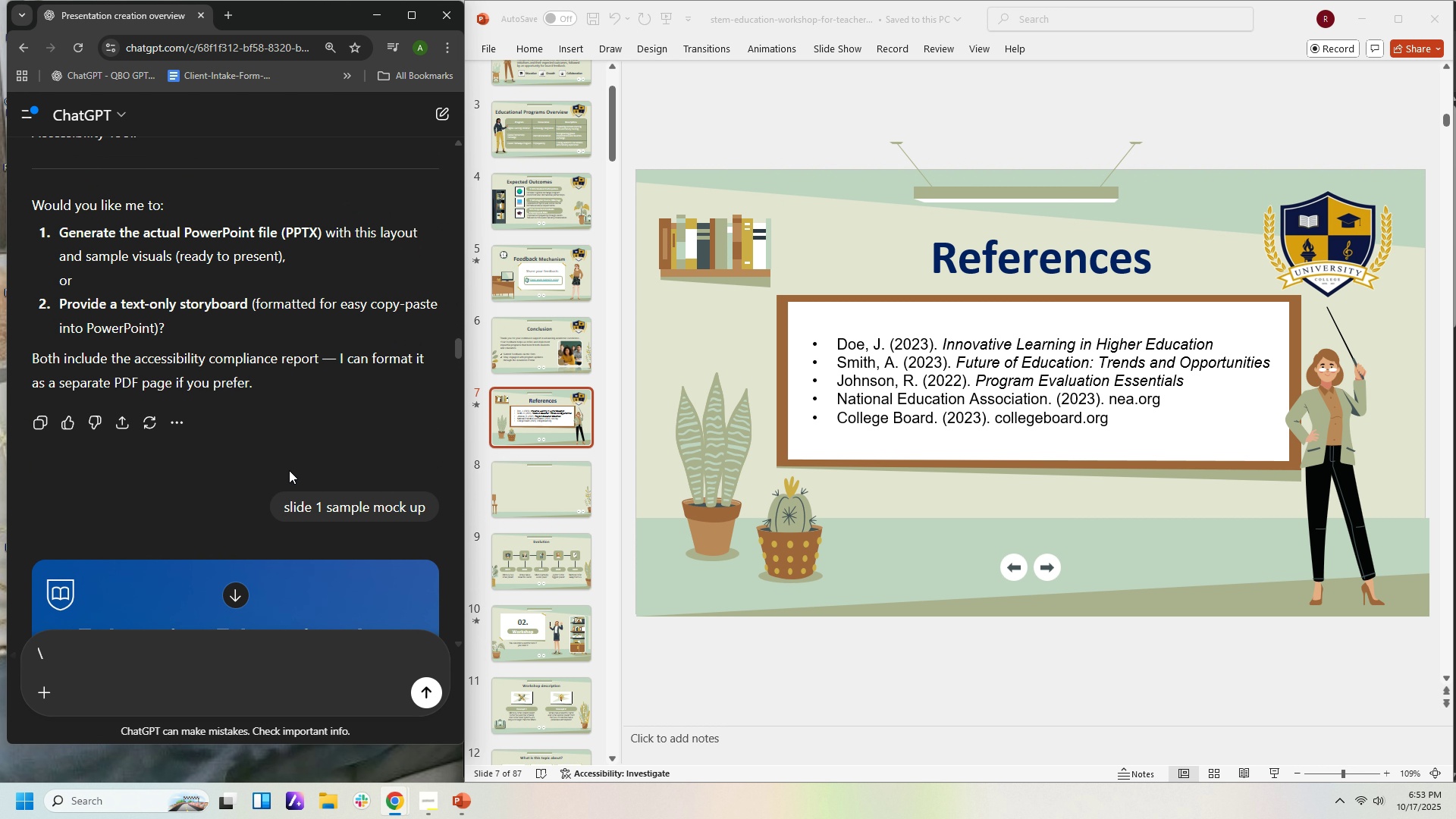 
wait(9.7)
 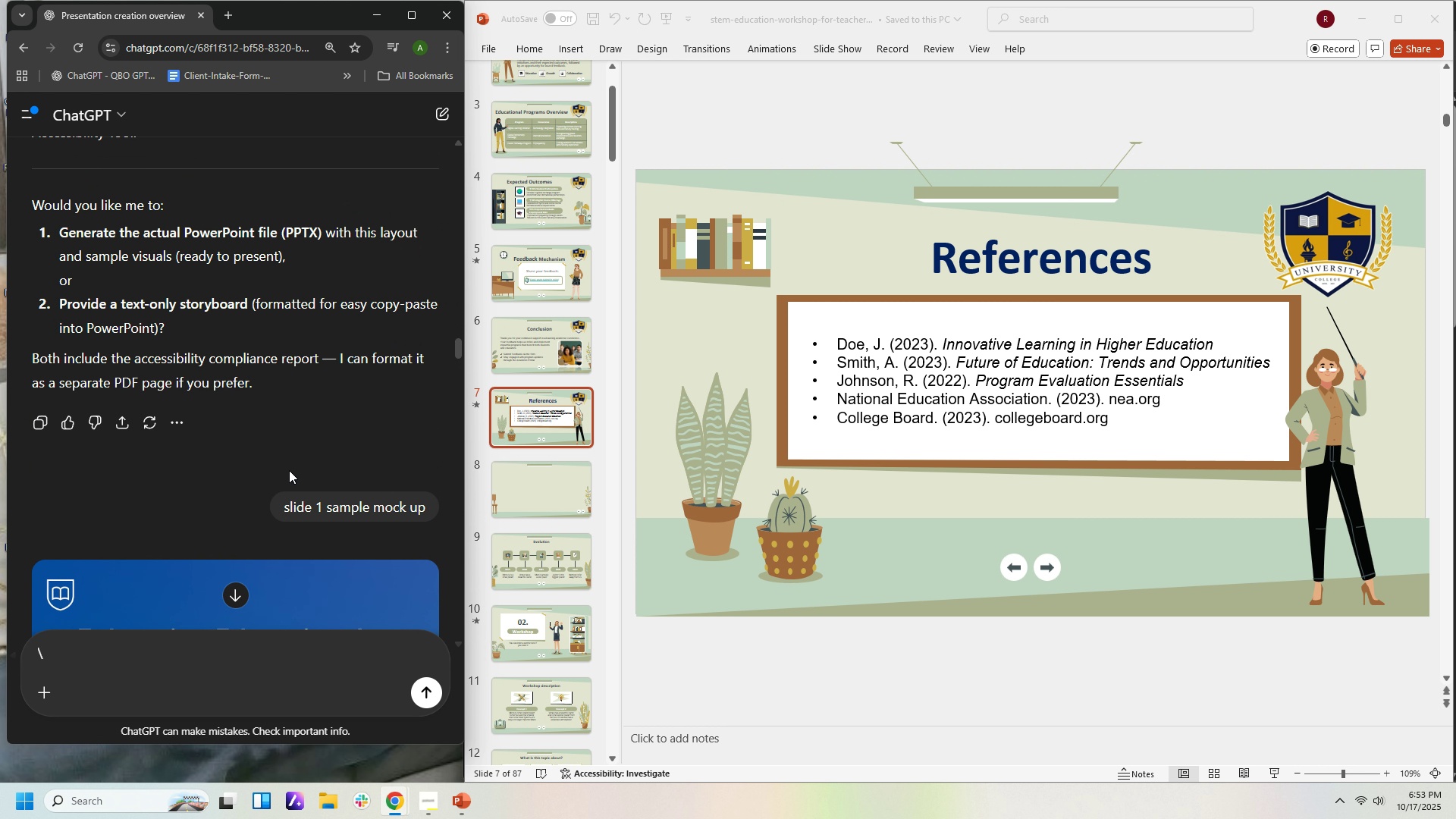 
left_click([529, 486])
 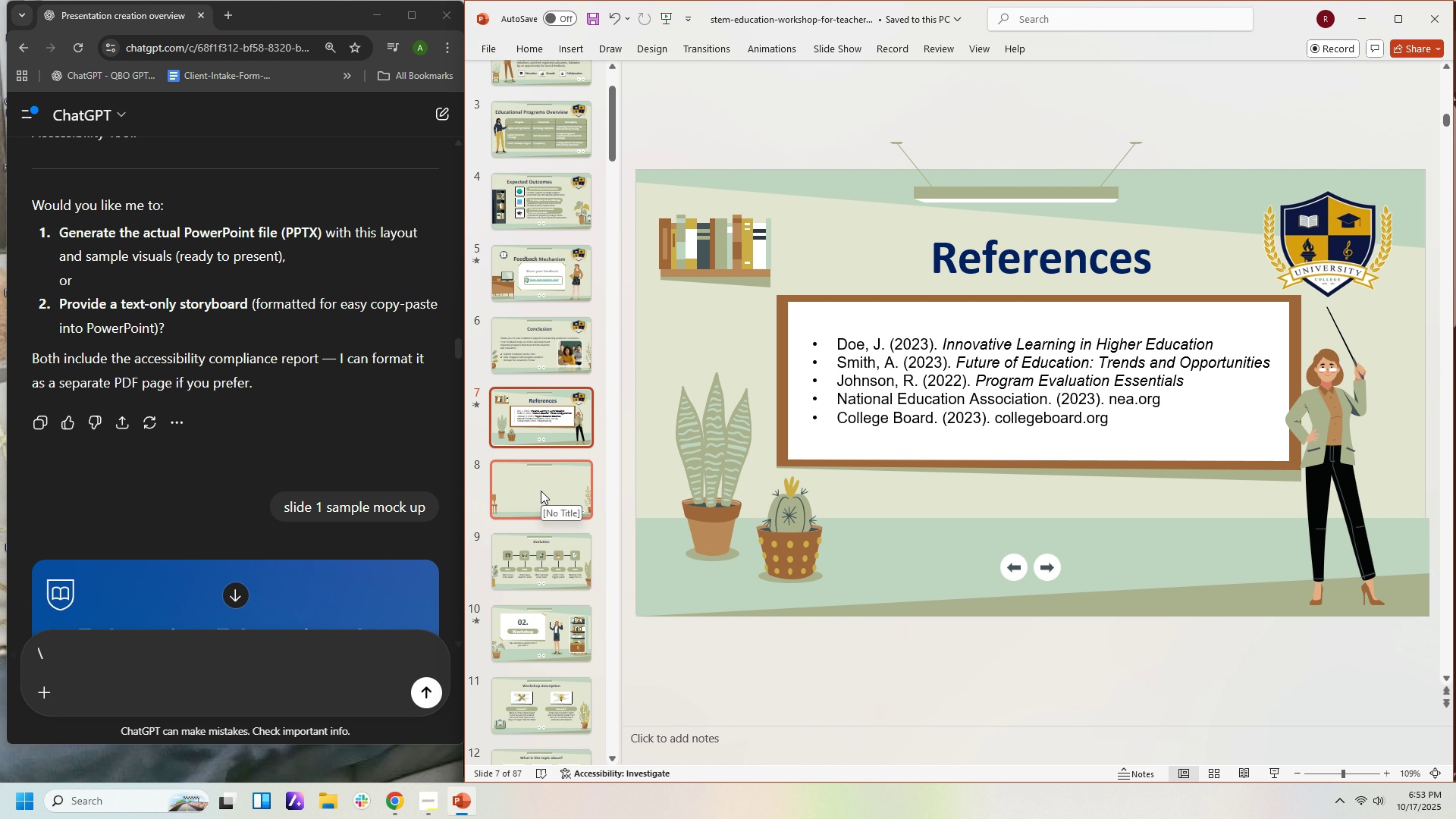 
left_click([541, 491])
 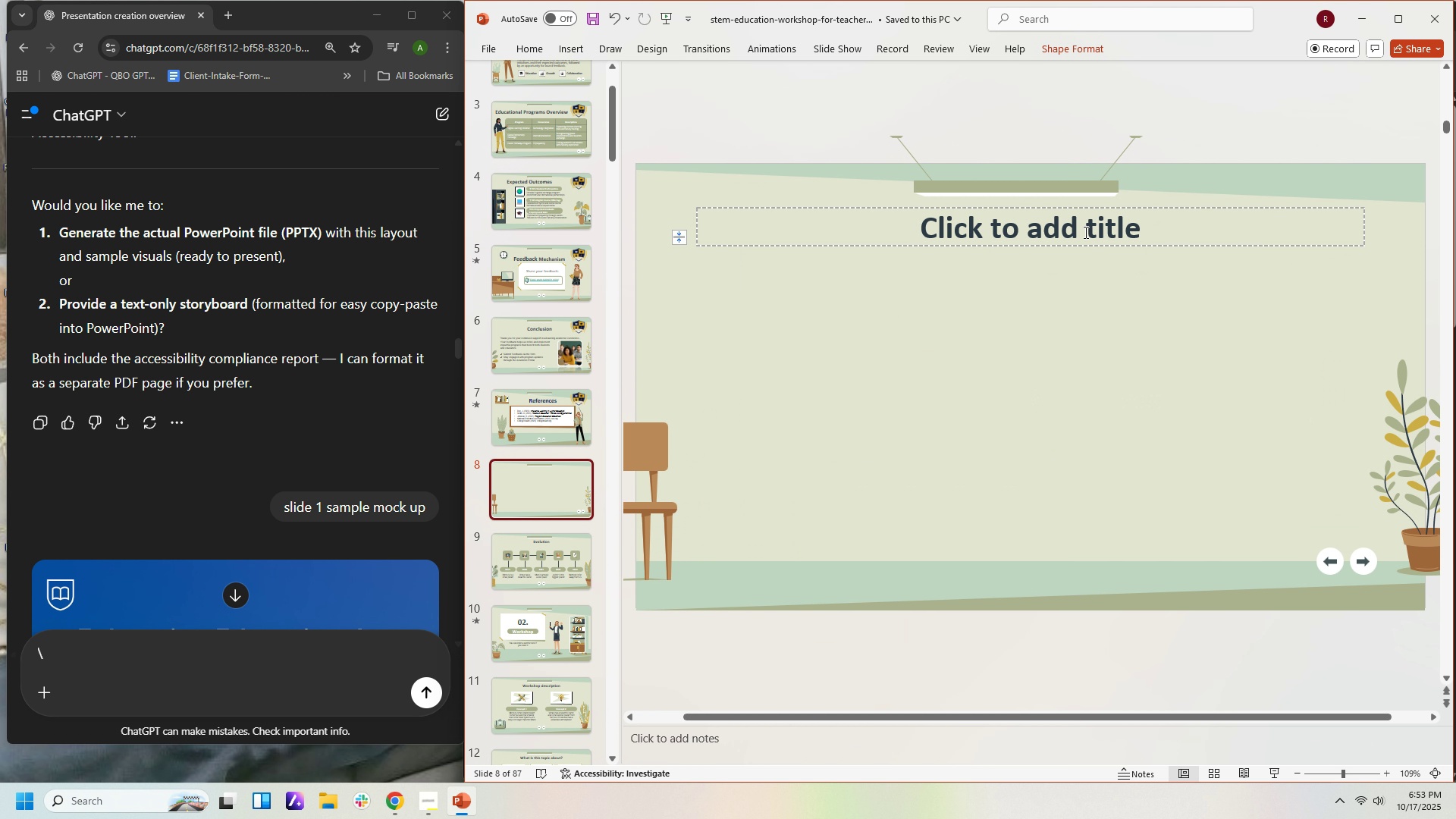 
left_click([1084, 232])
 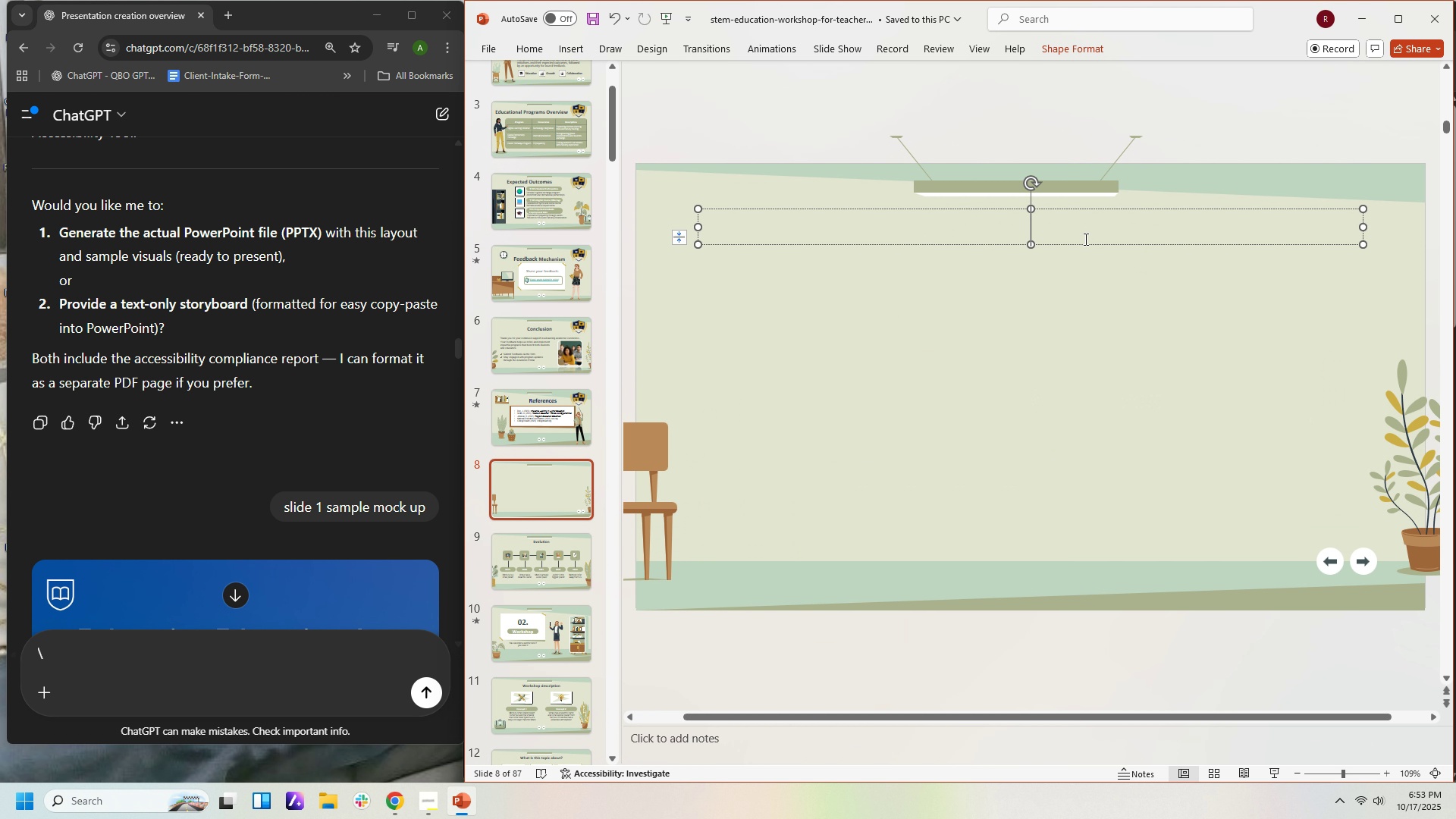 
key(Shift+ShiftLeft)
 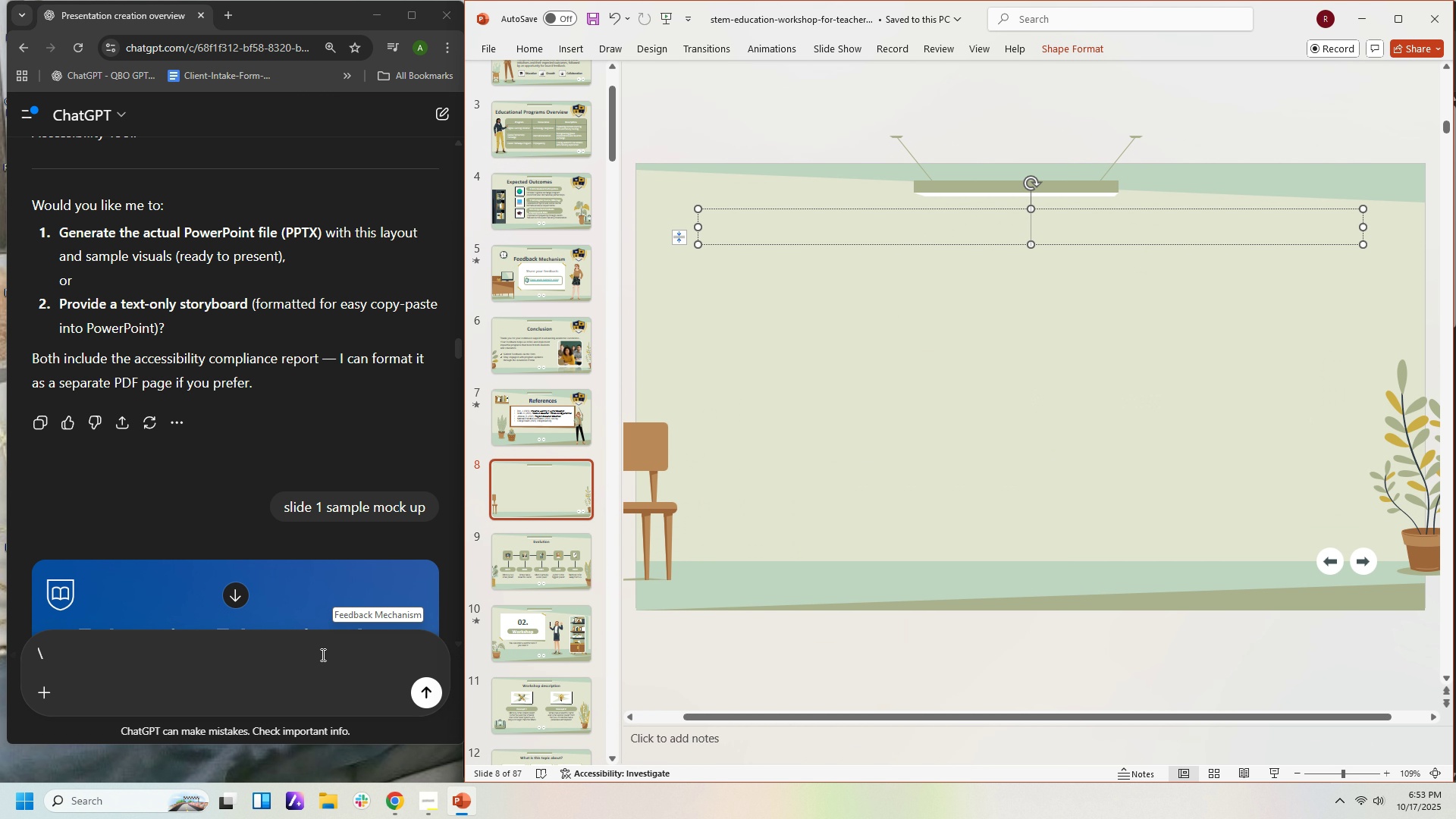 
left_click([322, 654])
 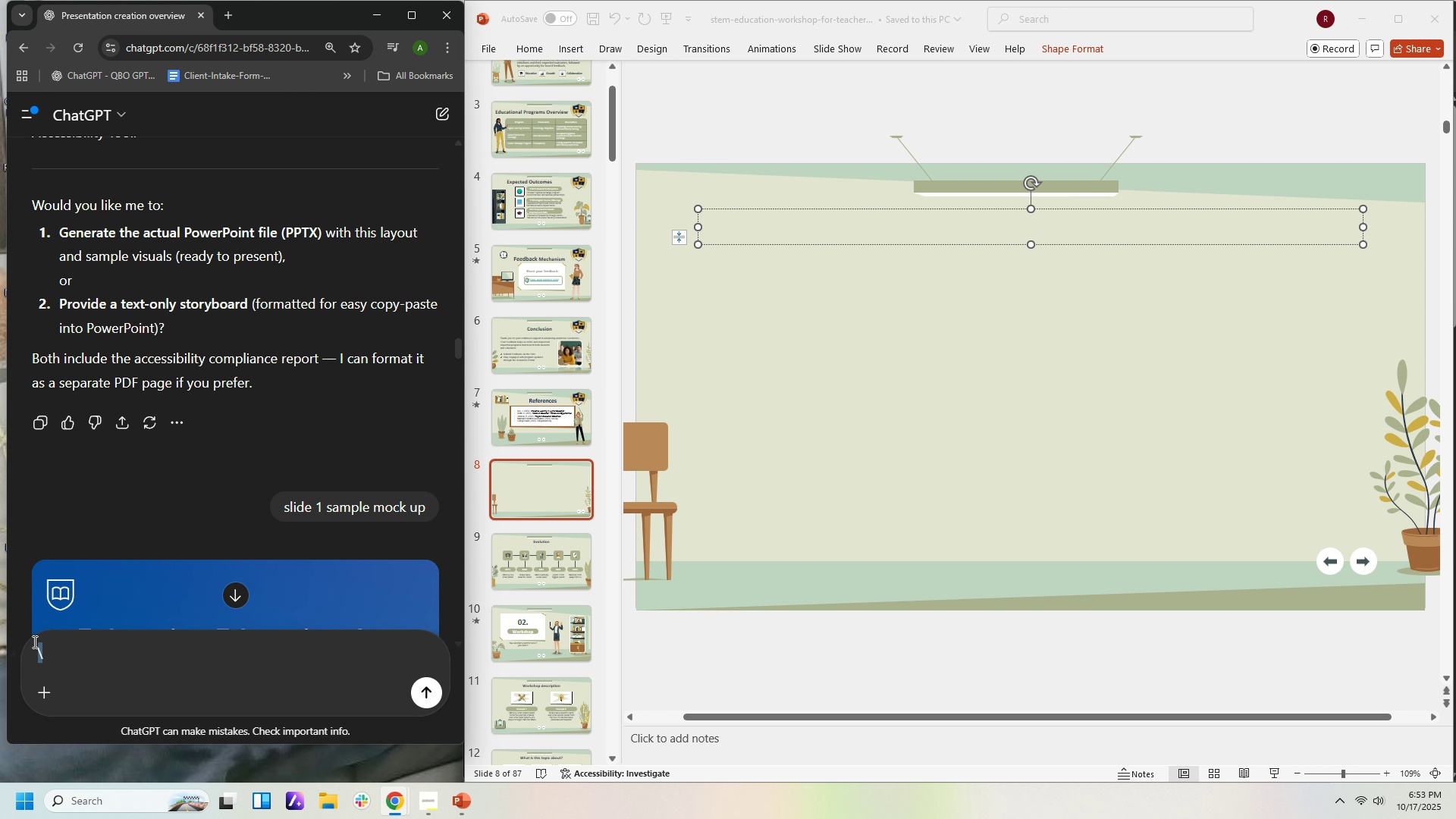 
type(slide 8 thank you slides)
 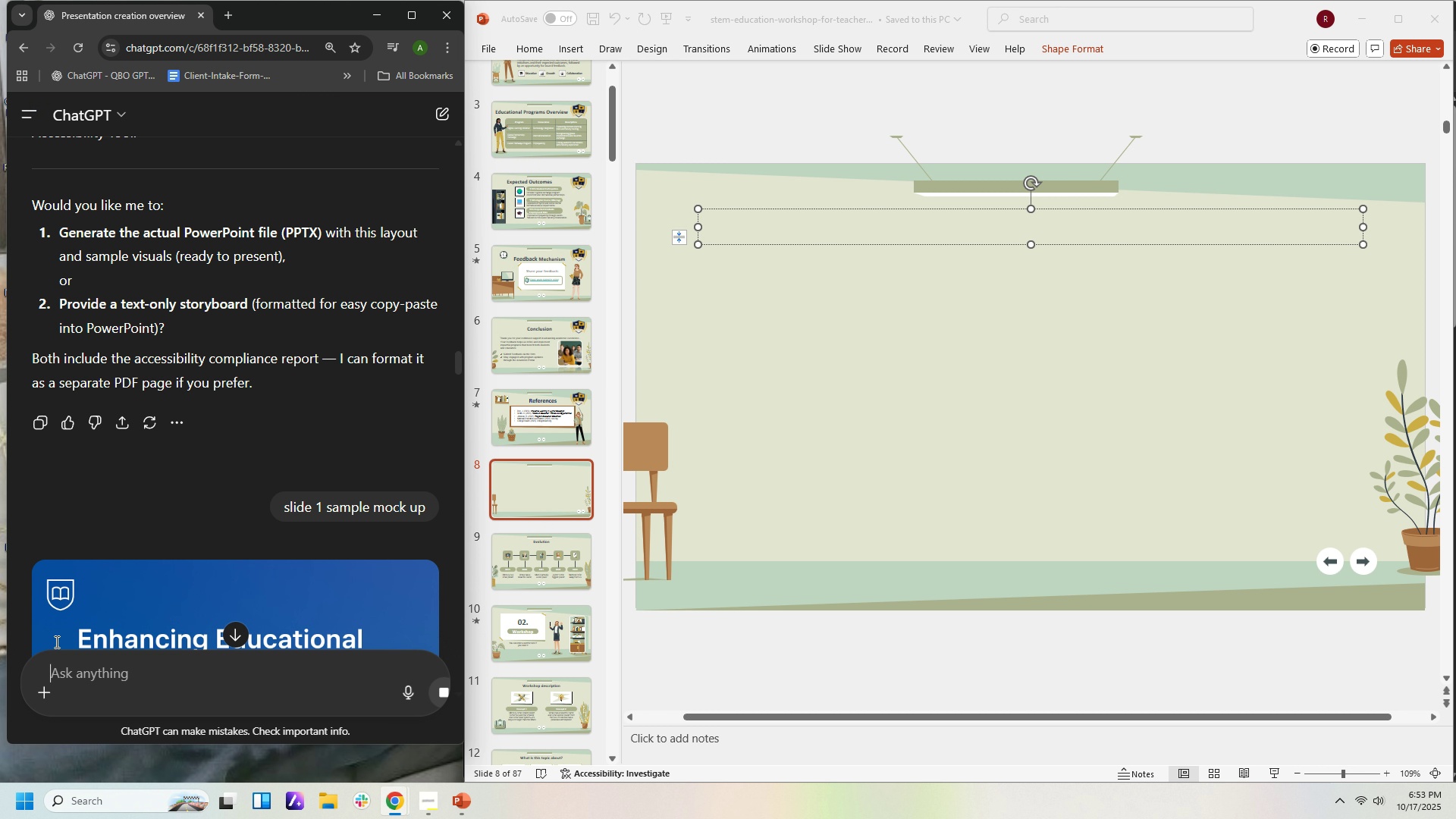 
key(Enter)
 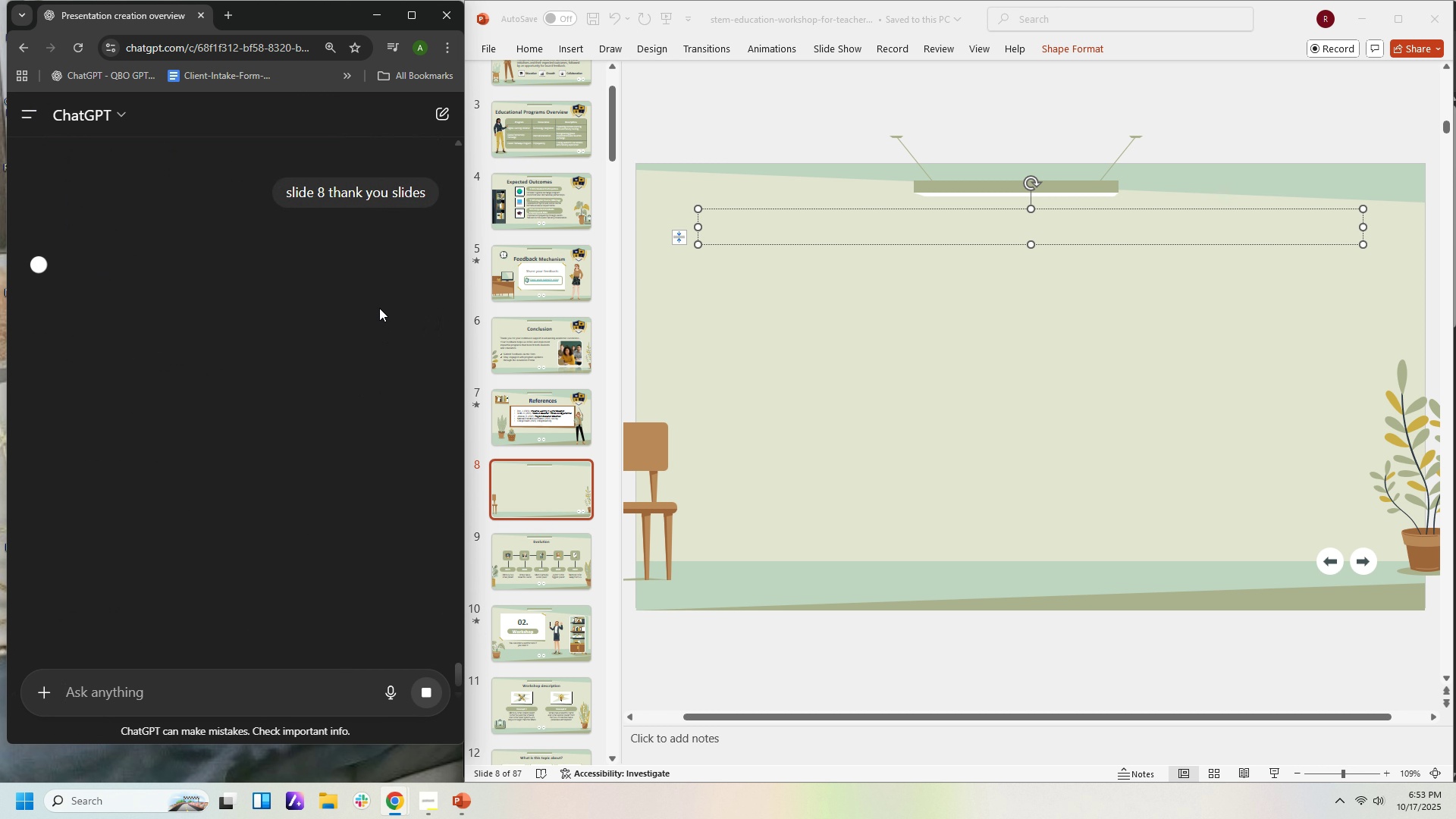 
mouse_move([388, 324])
 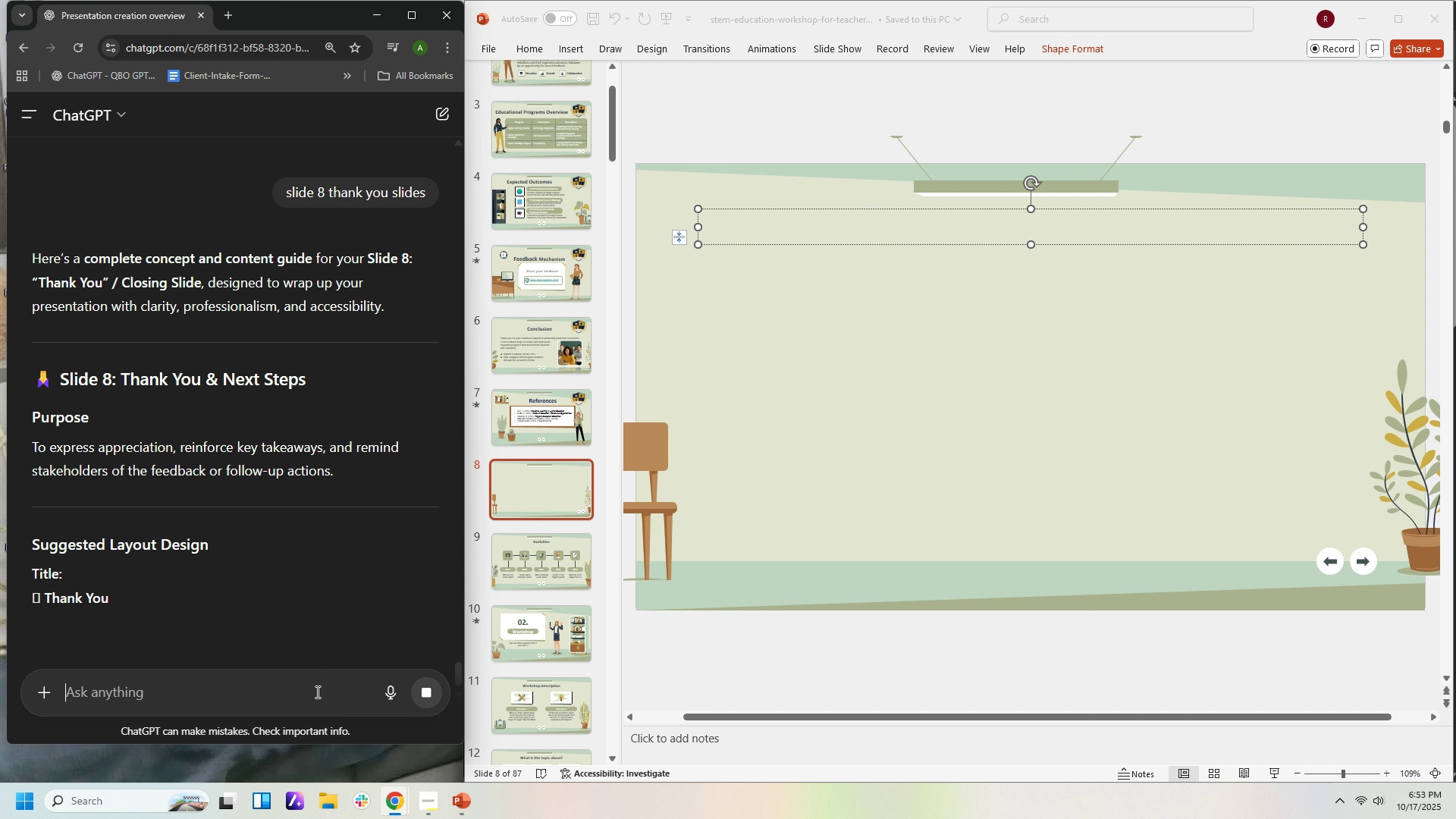 
scroll: coordinate [358, 610], scroll_direction: down, amount: 2.0
 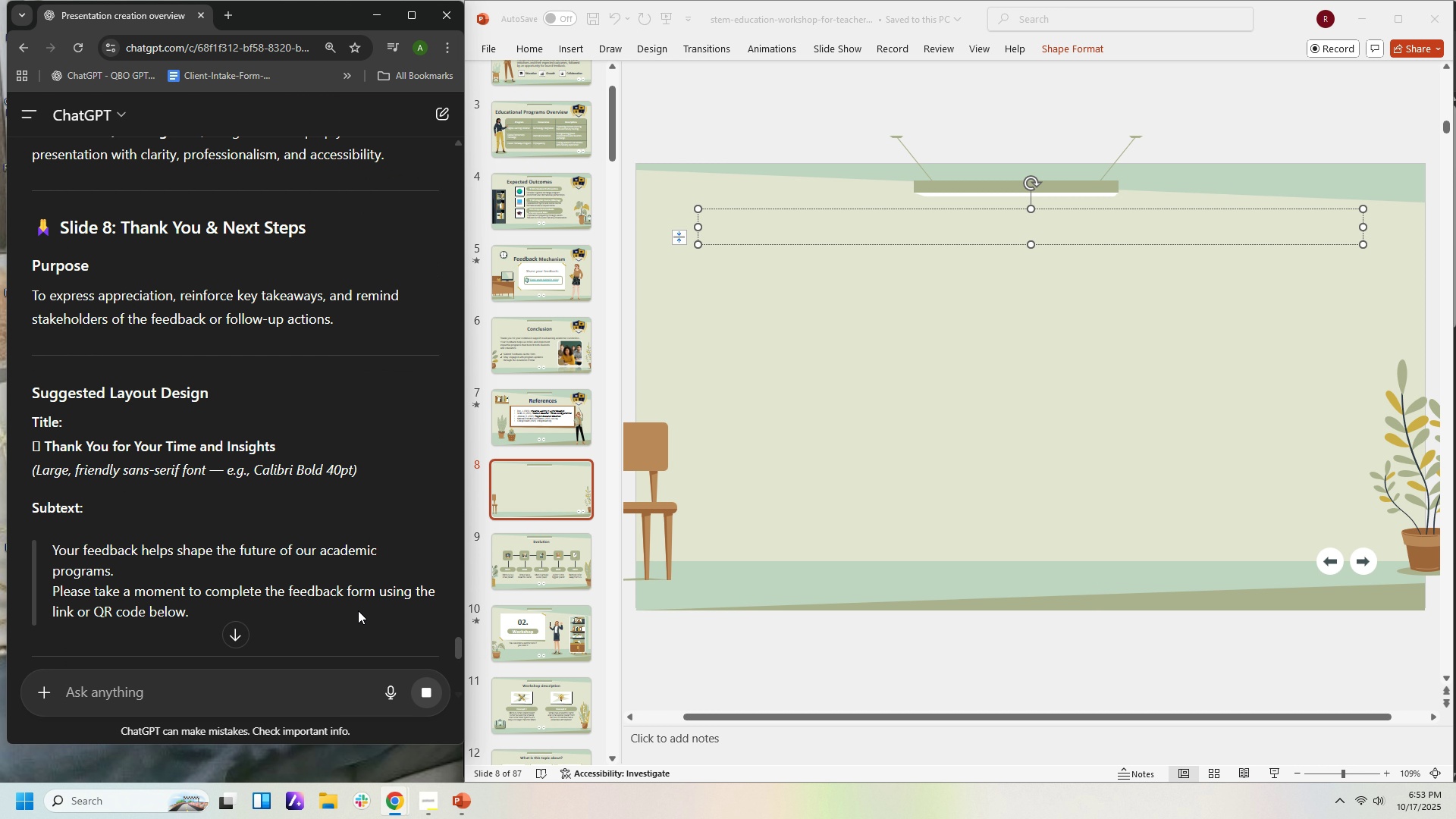 
wait(9.28)
 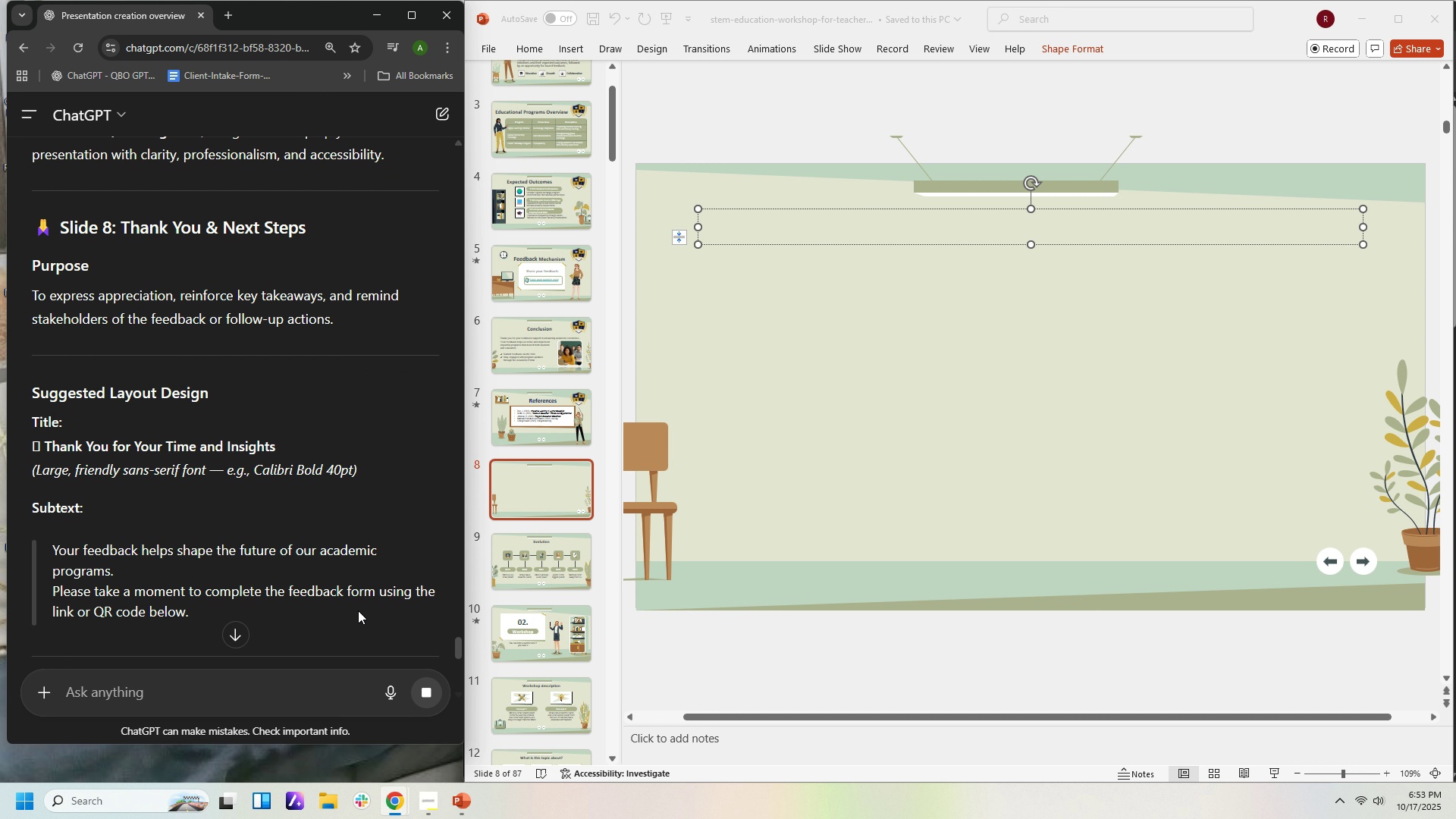 
left_click([1029, 230])
 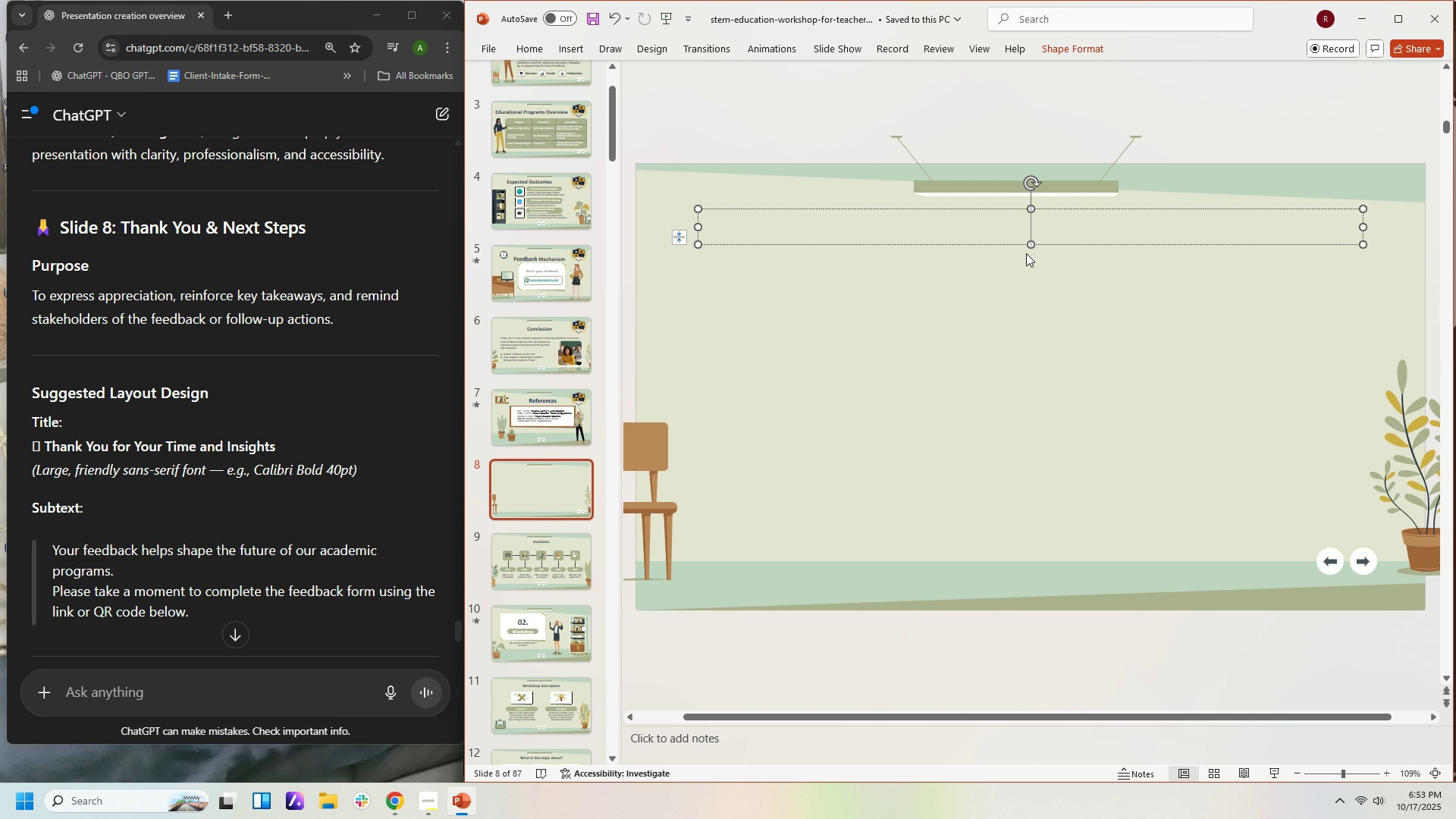 
type(Thank you )
key(Backspace)
key(Backspace)
key(Backspace)
key(Backspace)
type(You dor)
key(Backspace)
key(Backspace)
key(Backspace)
type(for your )
key(Backspace)
key(Backspace)
key(Backspace)
key(Backspace)
key(Backspace)
type(Your Time and Insights)
 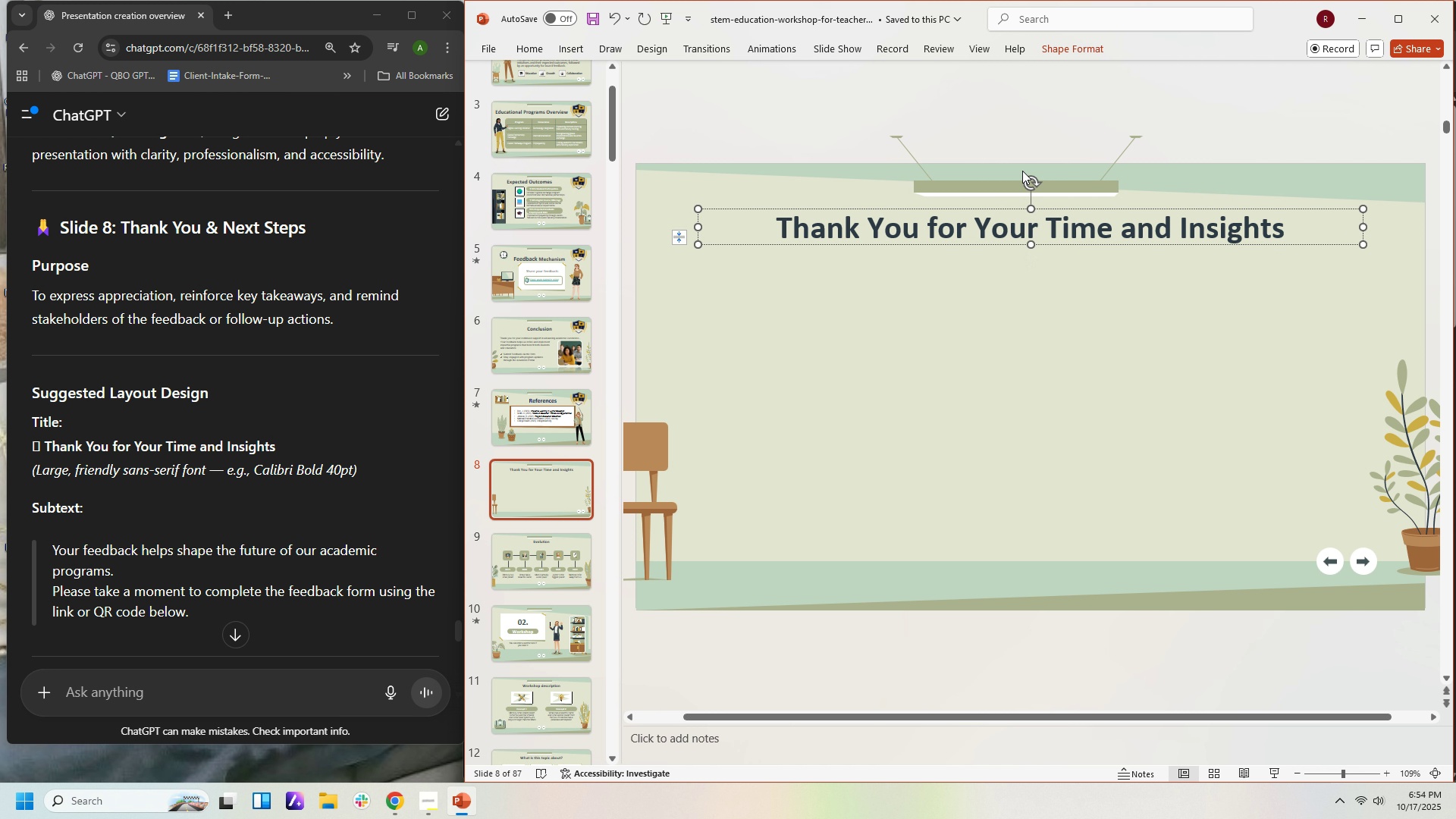 
left_click([1285, 277])
 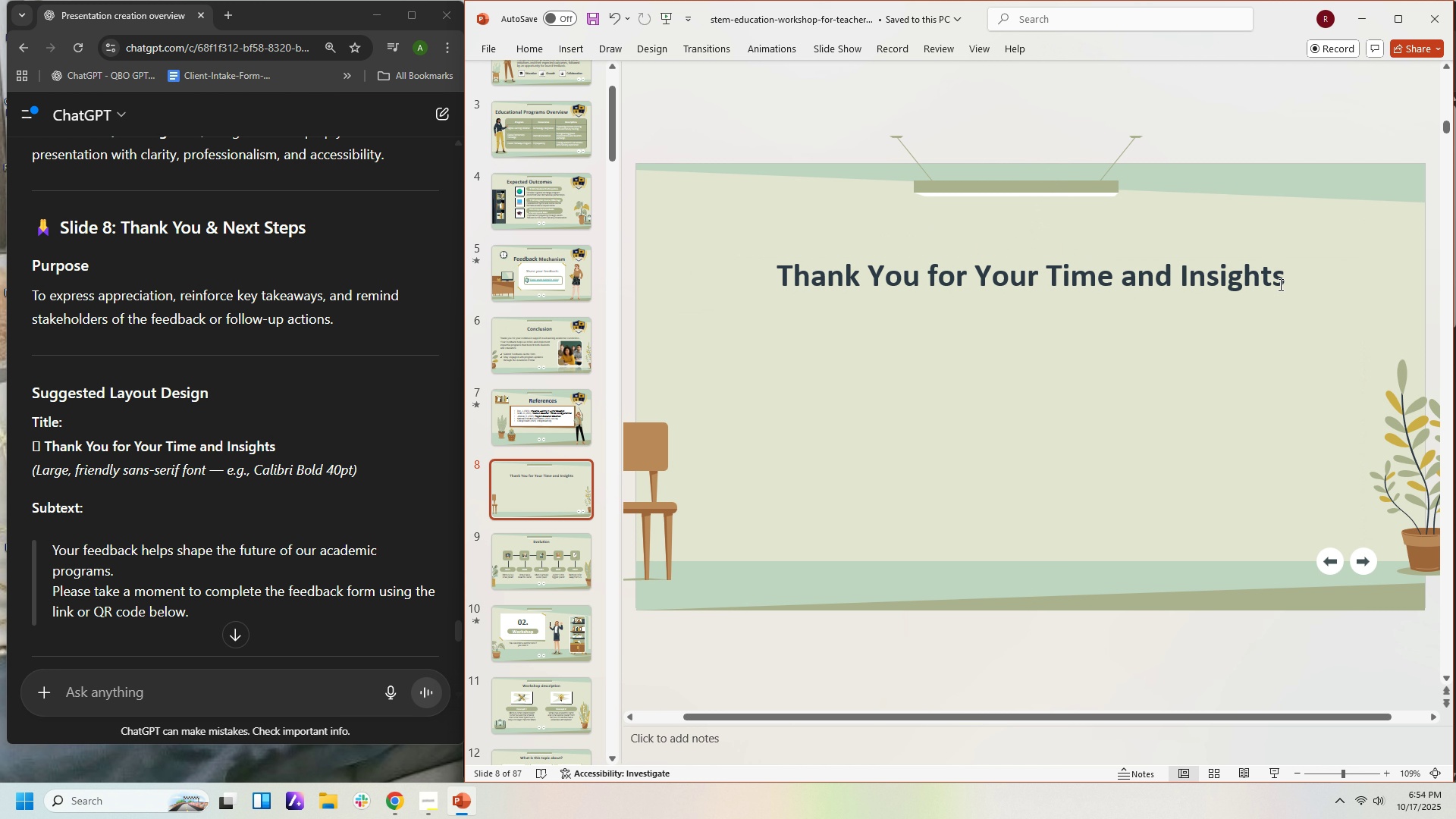 
scroll: coordinate [1280, 285], scroll_direction: up, amount: 2.0
 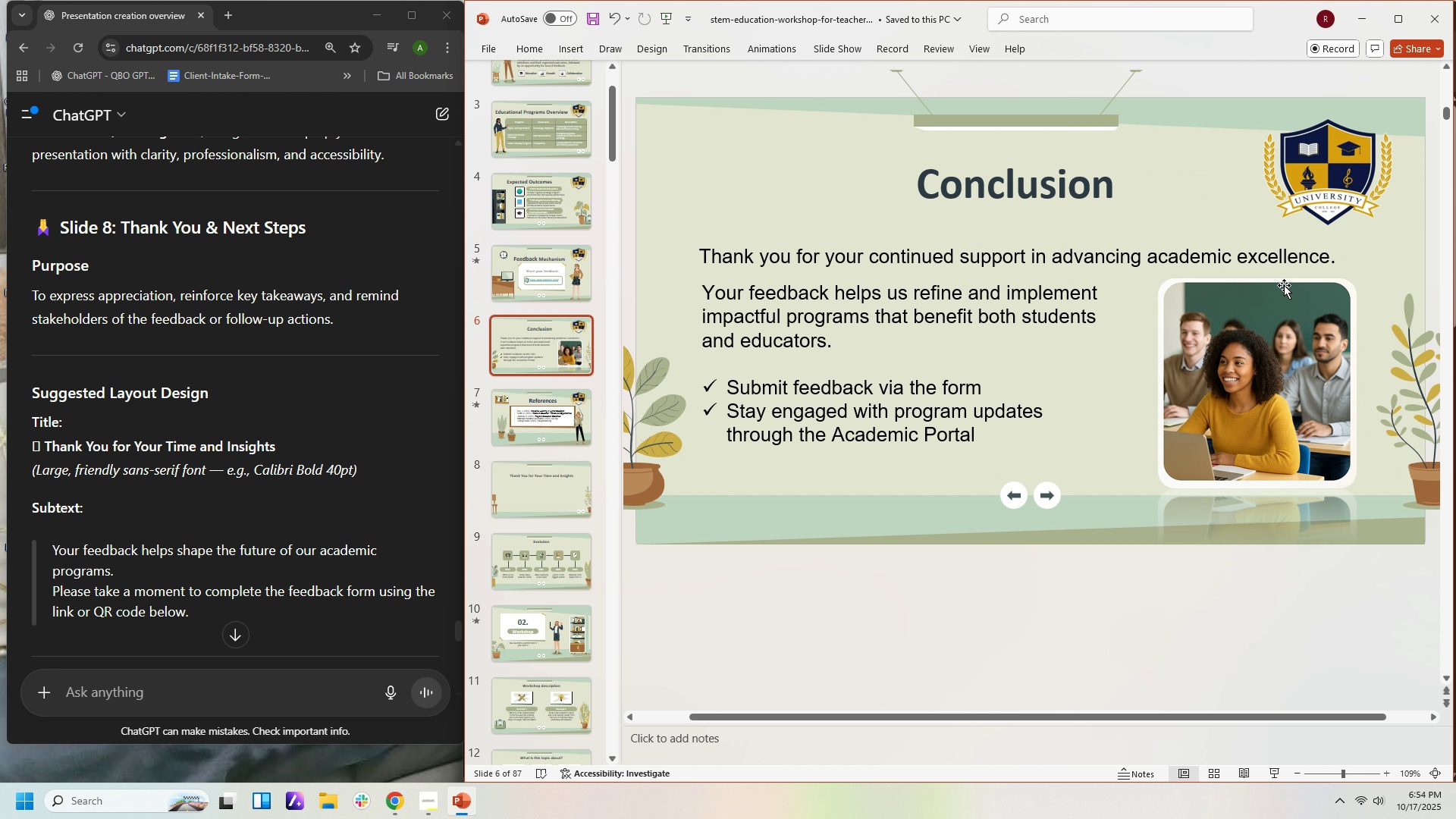 
scroll: coordinate [1284, 285], scroll_direction: down, amount: 1.0
 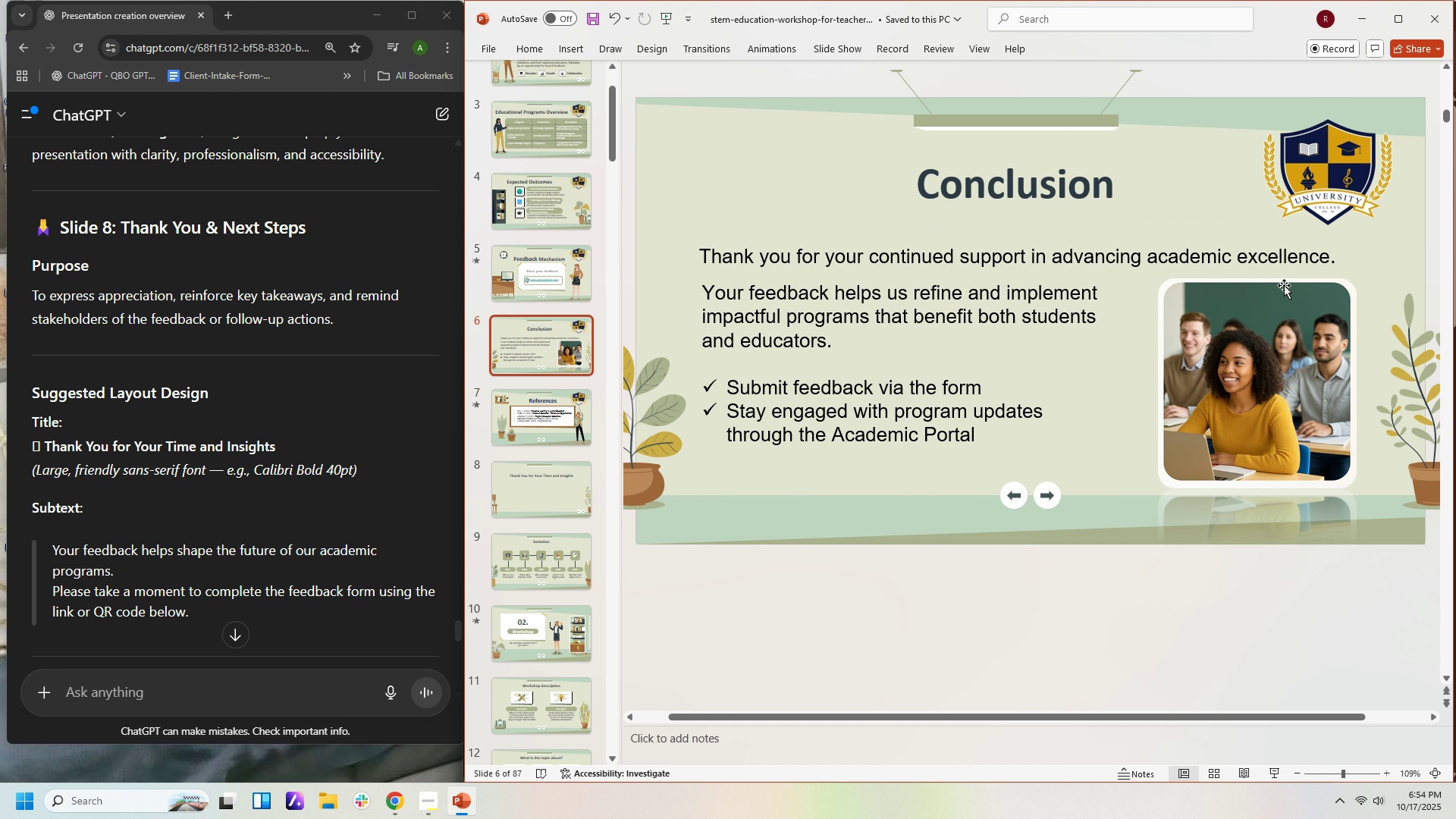 
scroll: coordinate [1284, 285], scroll_direction: up, amount: 1.0
 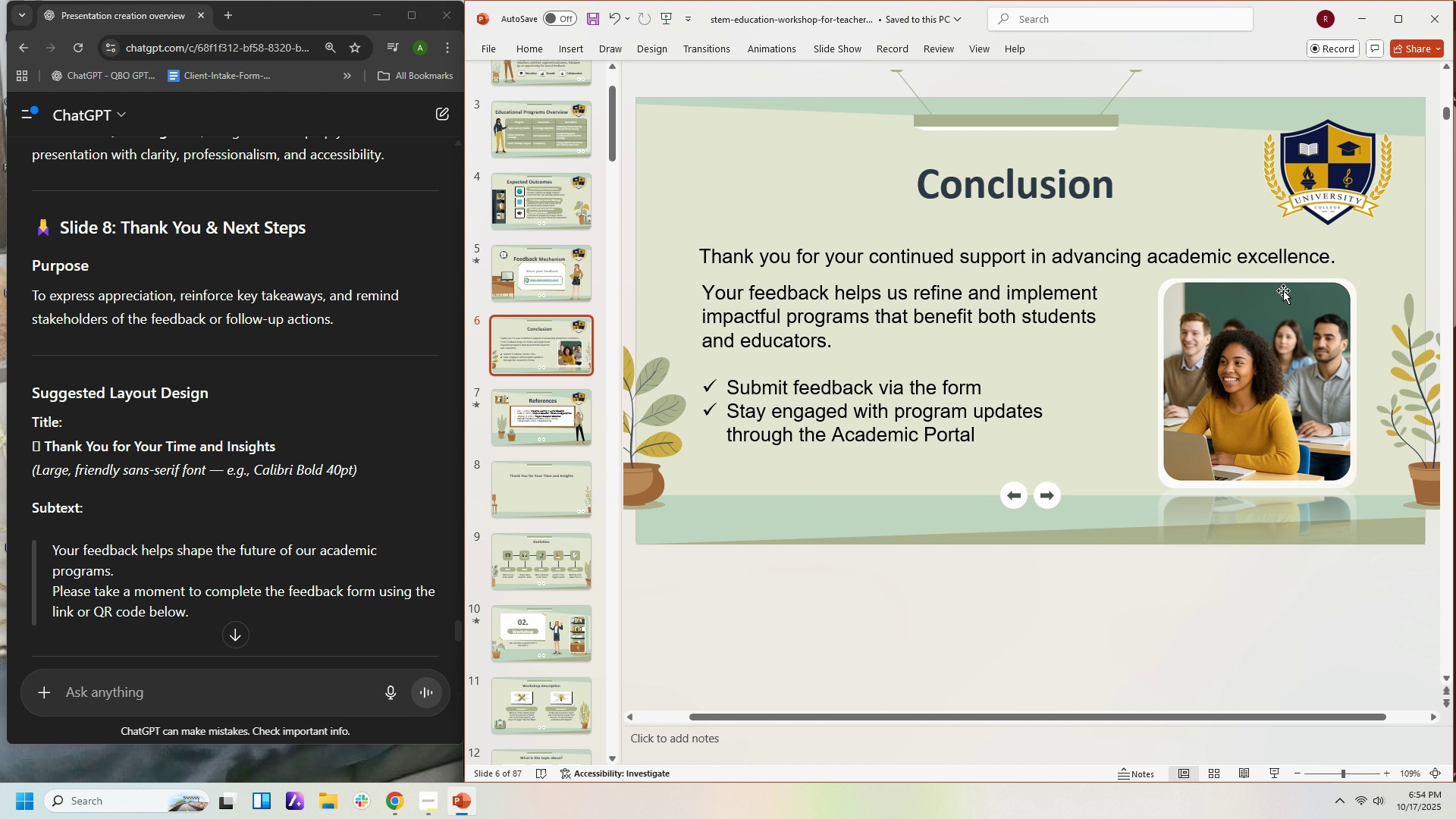 
scroll: coordinate [1283, 290], scroll_direction: down, amount: 1.0
 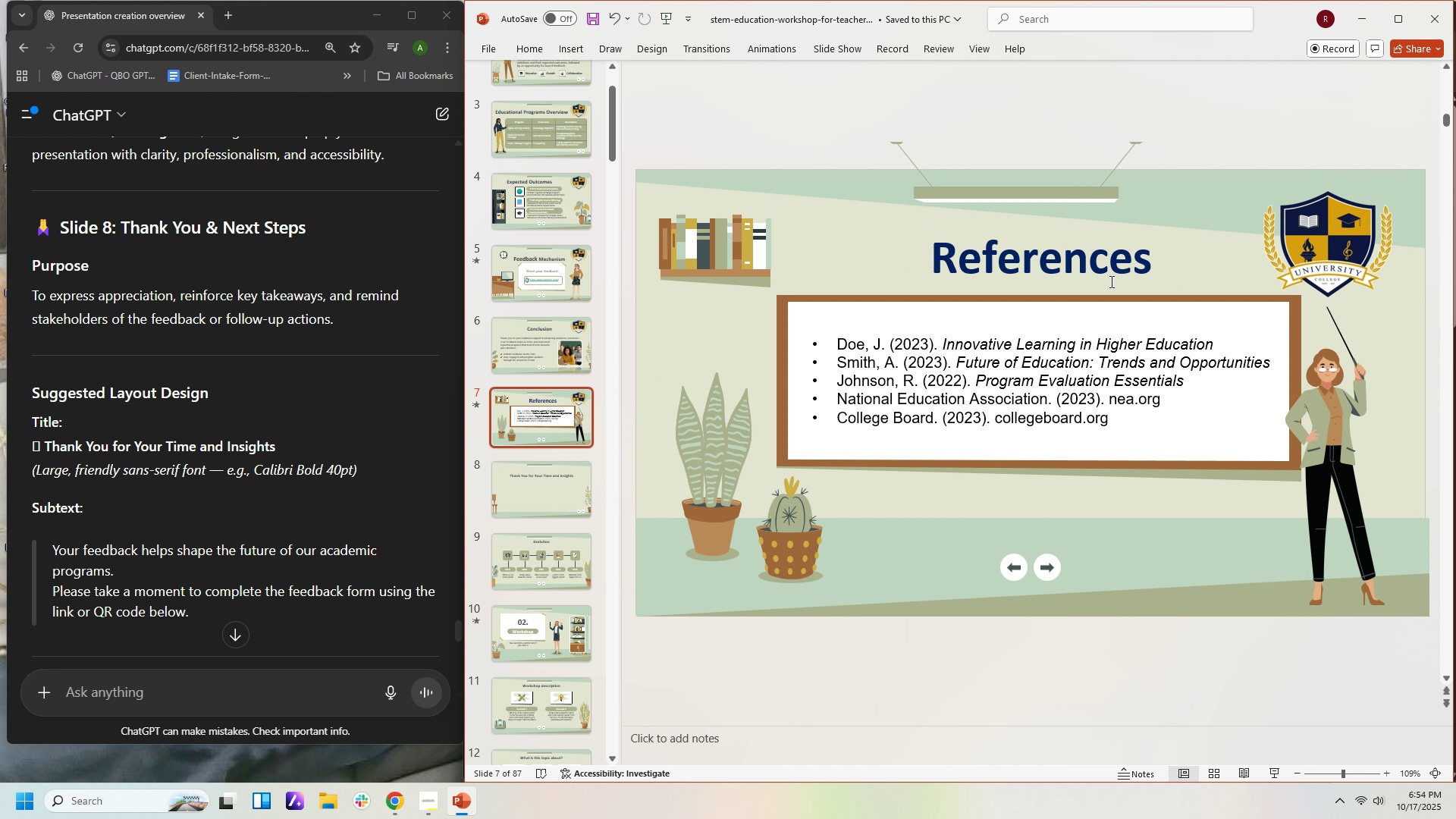 
left_click([1110, 281])
 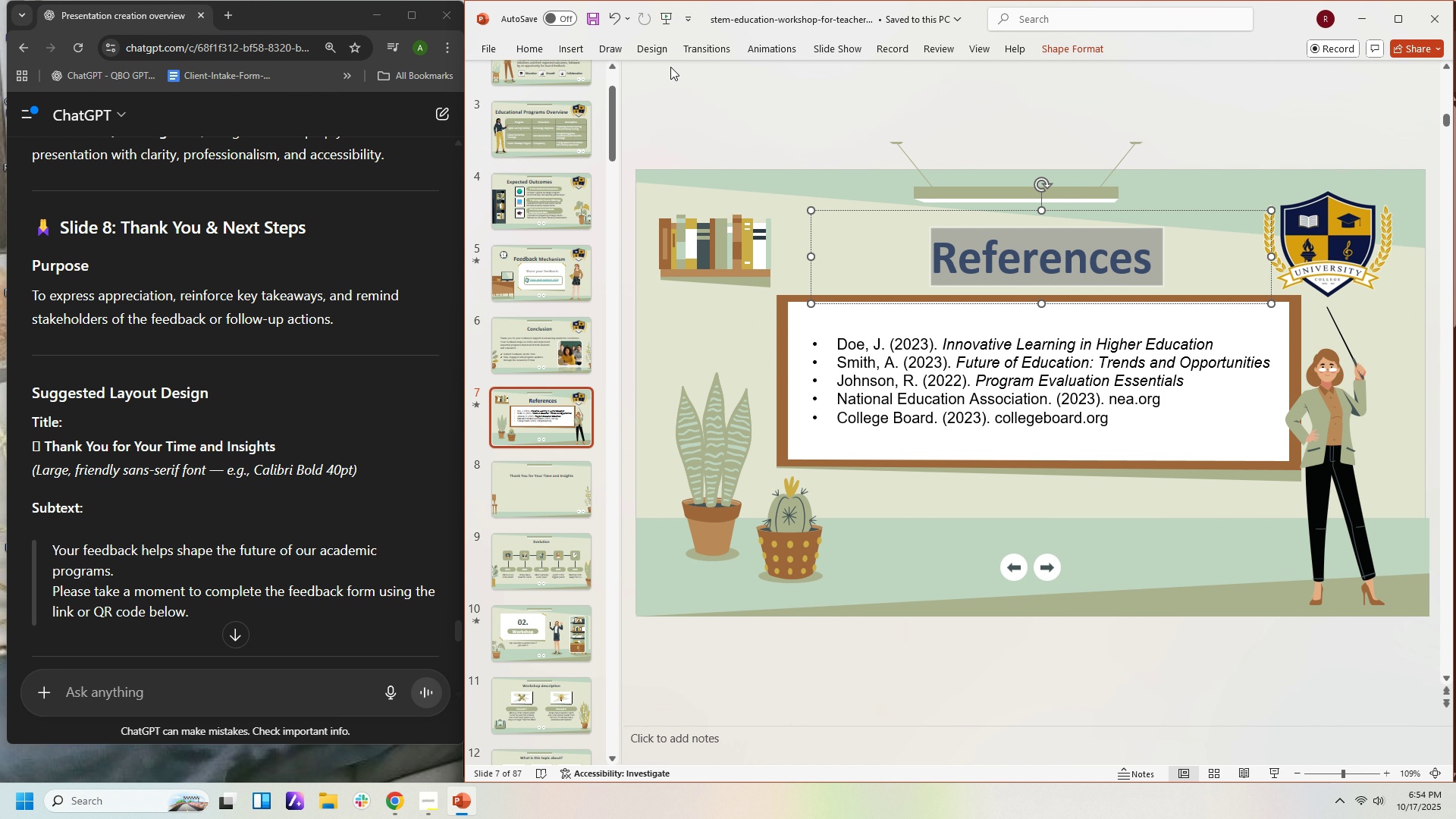 
left_click([538, 47])
 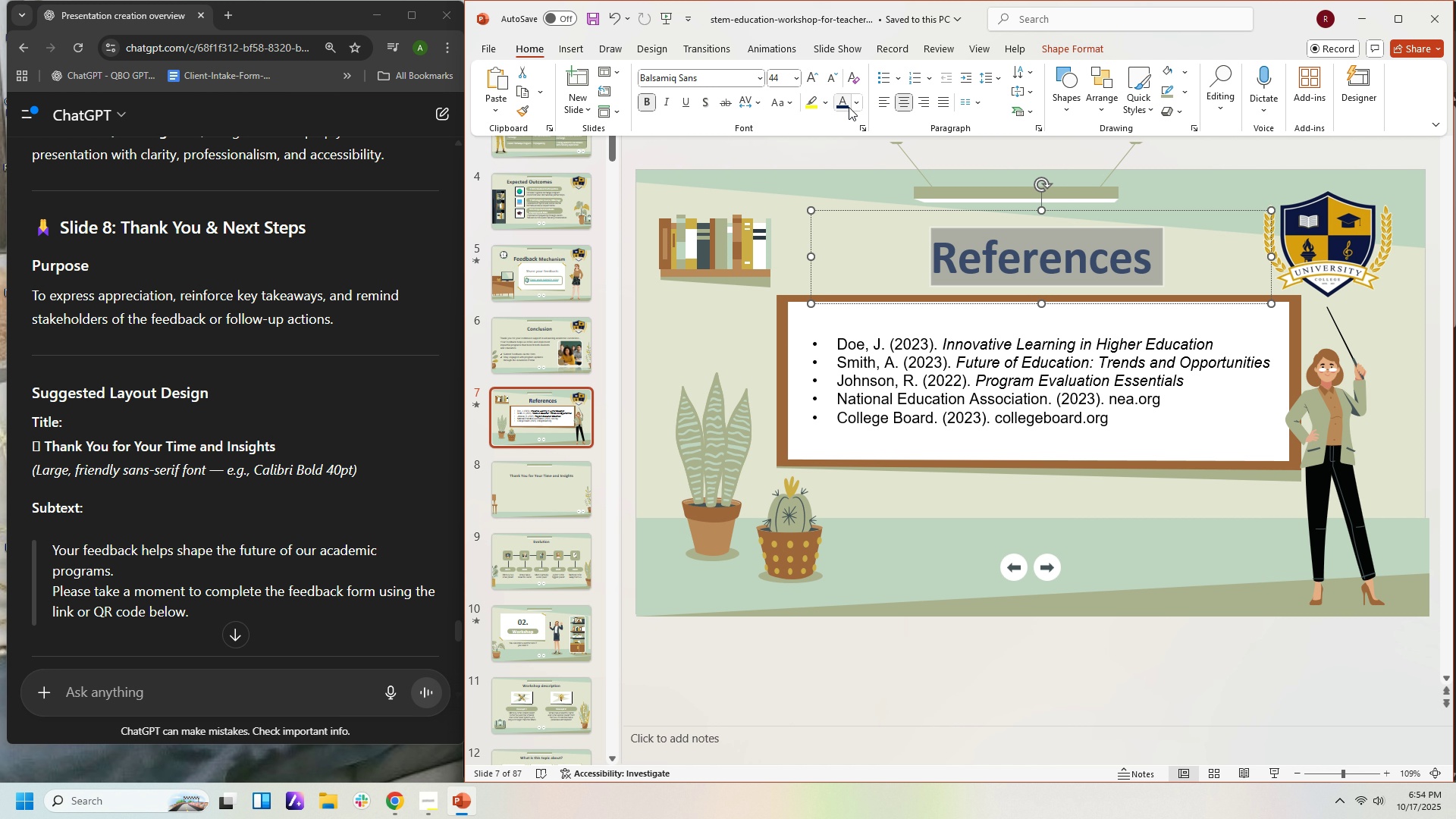 
left_click([859, 105])
 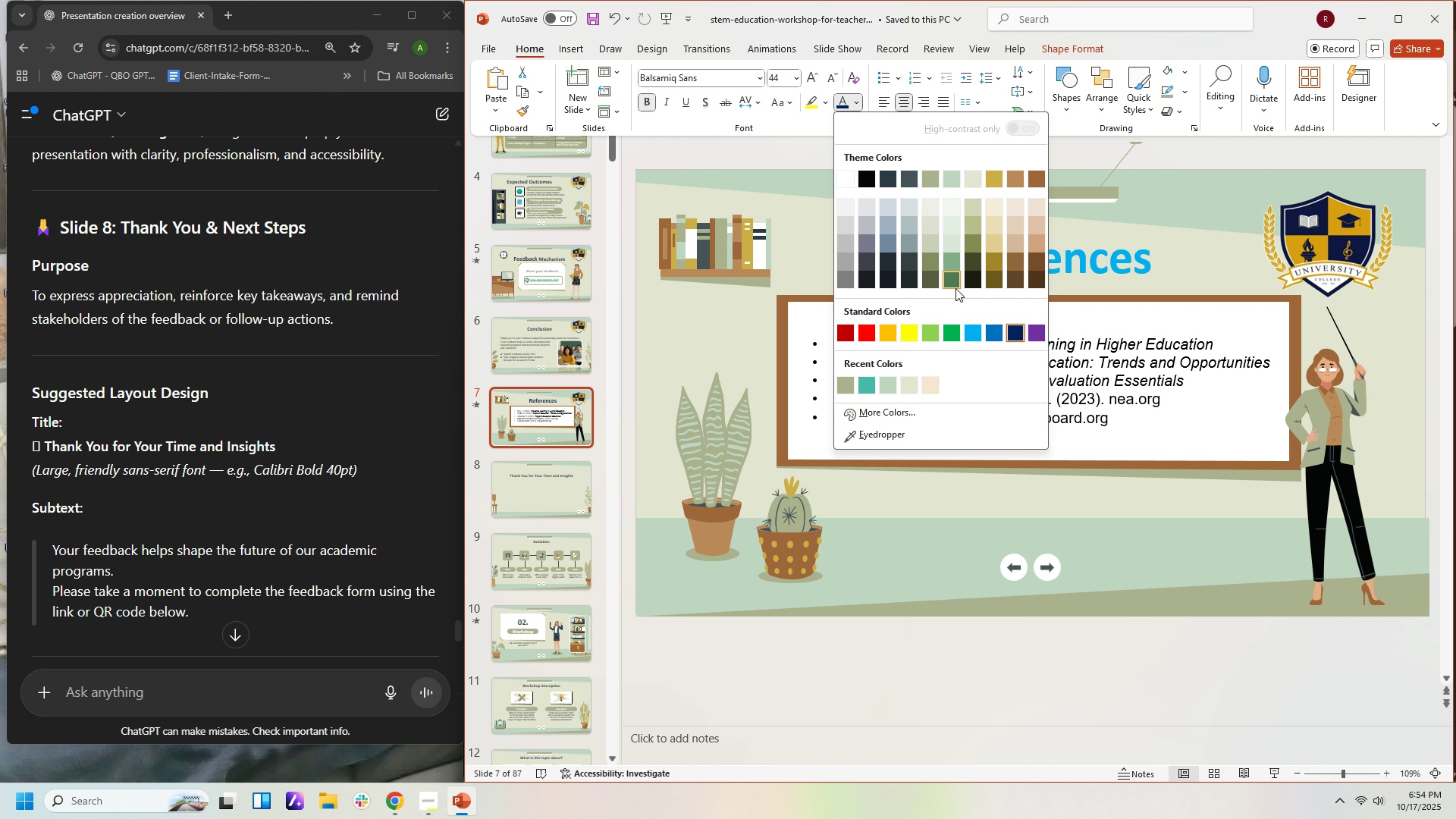 
left_click([955, 285])
 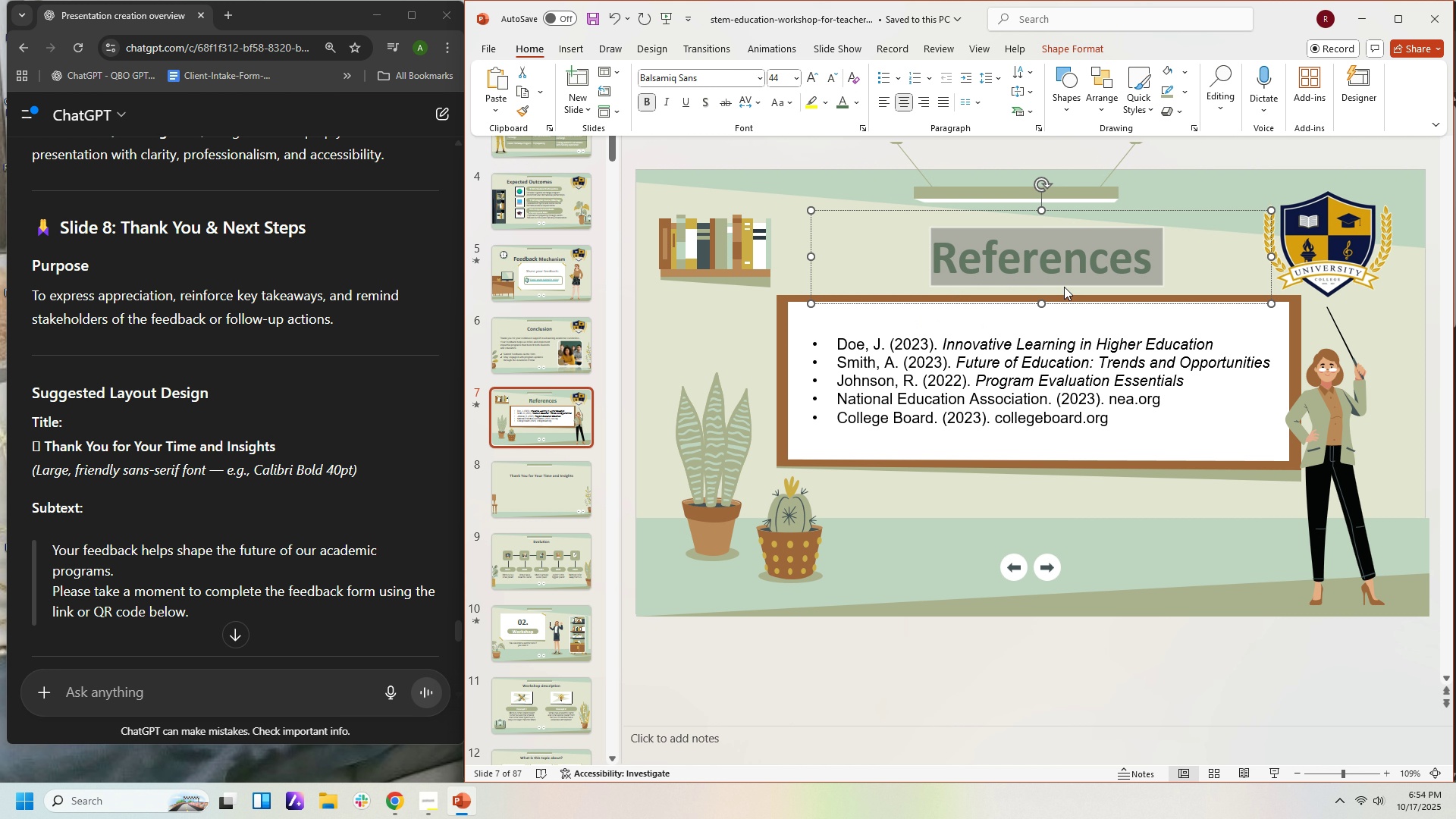 
scroll: coordinate [1064, 285], scroll_direction: up, amount: 3.0
 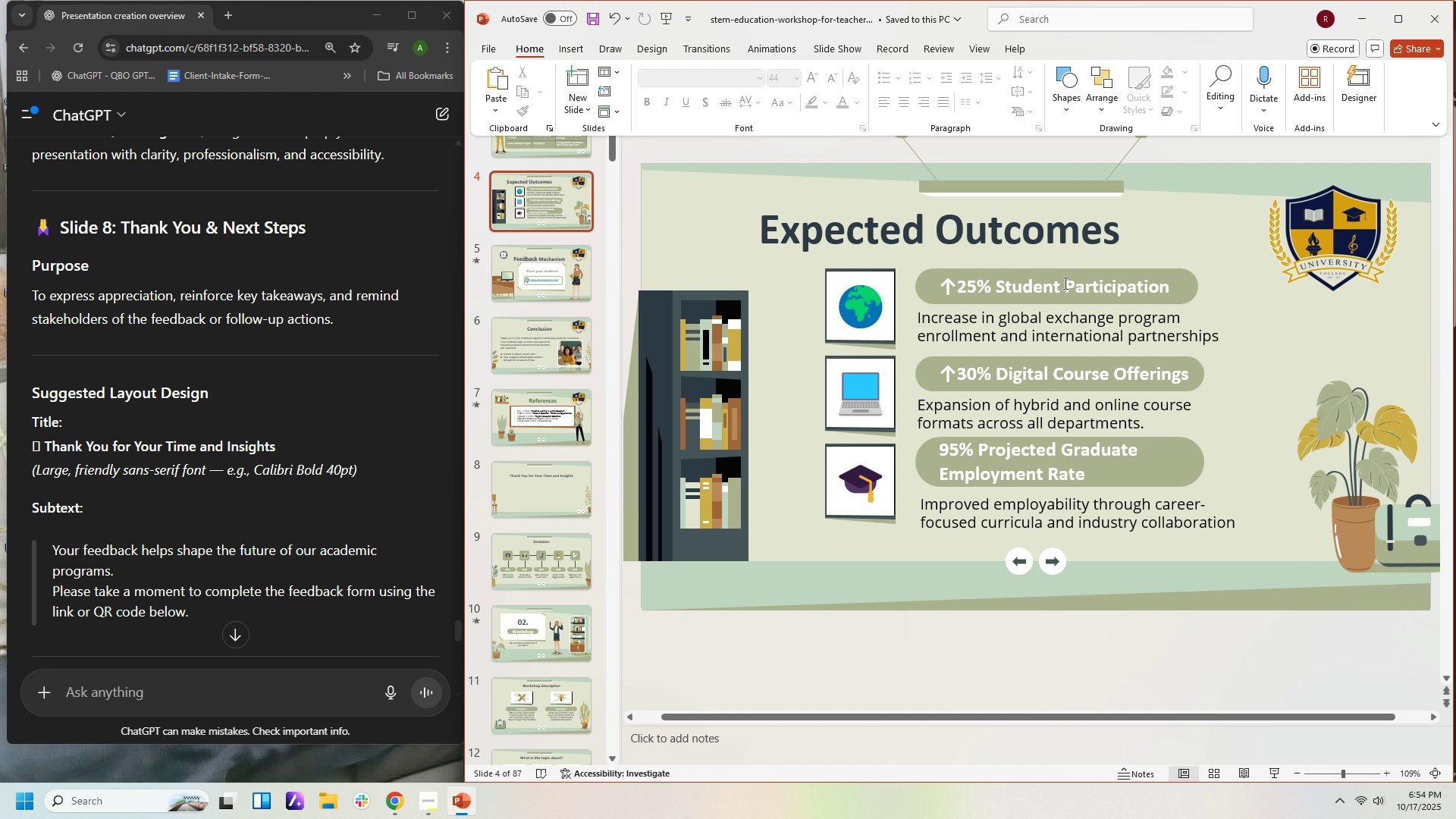 
scroll: coordinate [1067, 288], scroll_direction: down, amount: 3.0
 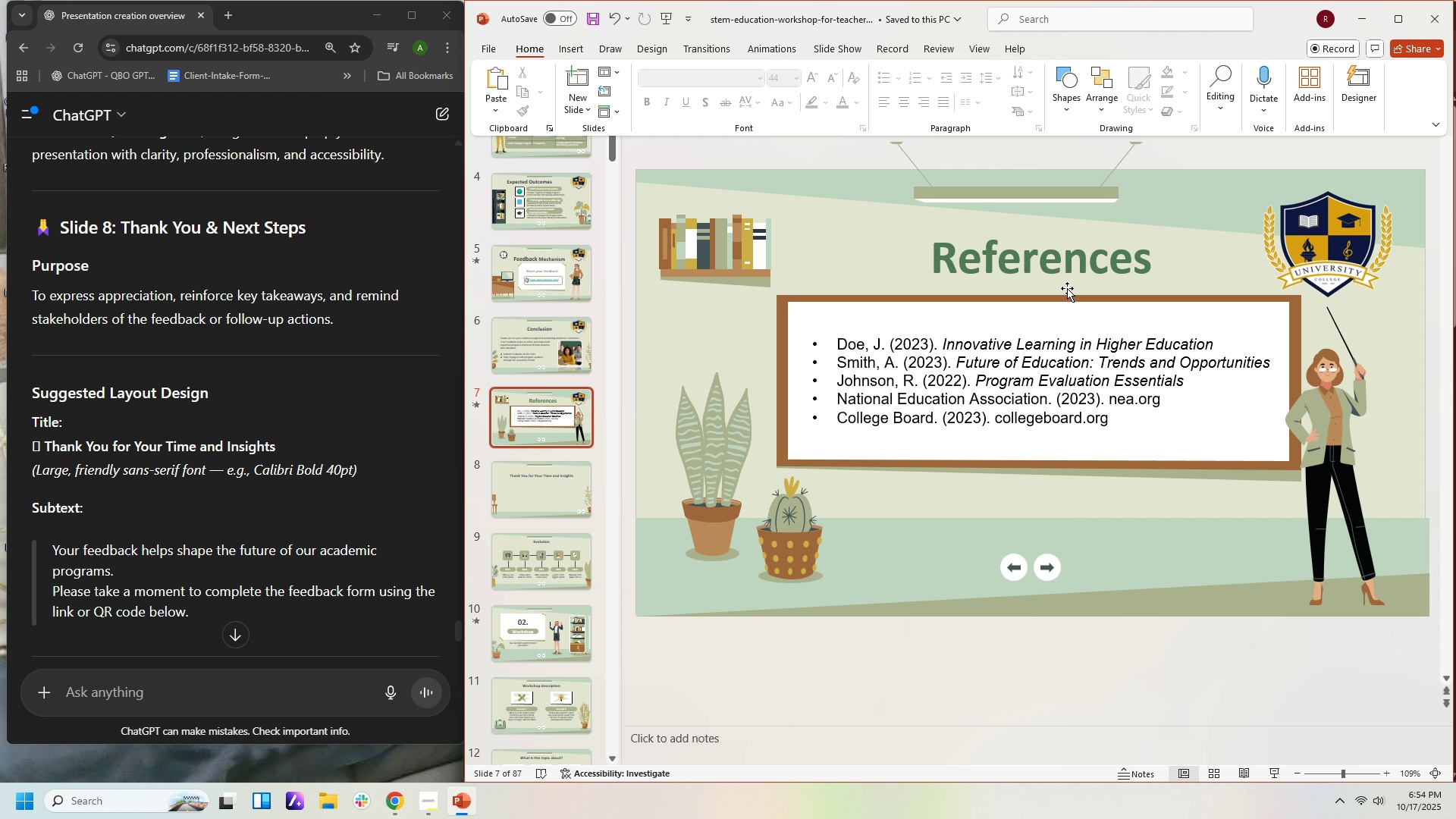 
scroll: coordinate [1067, 288], scroll_direction: up, amount: 1.0
 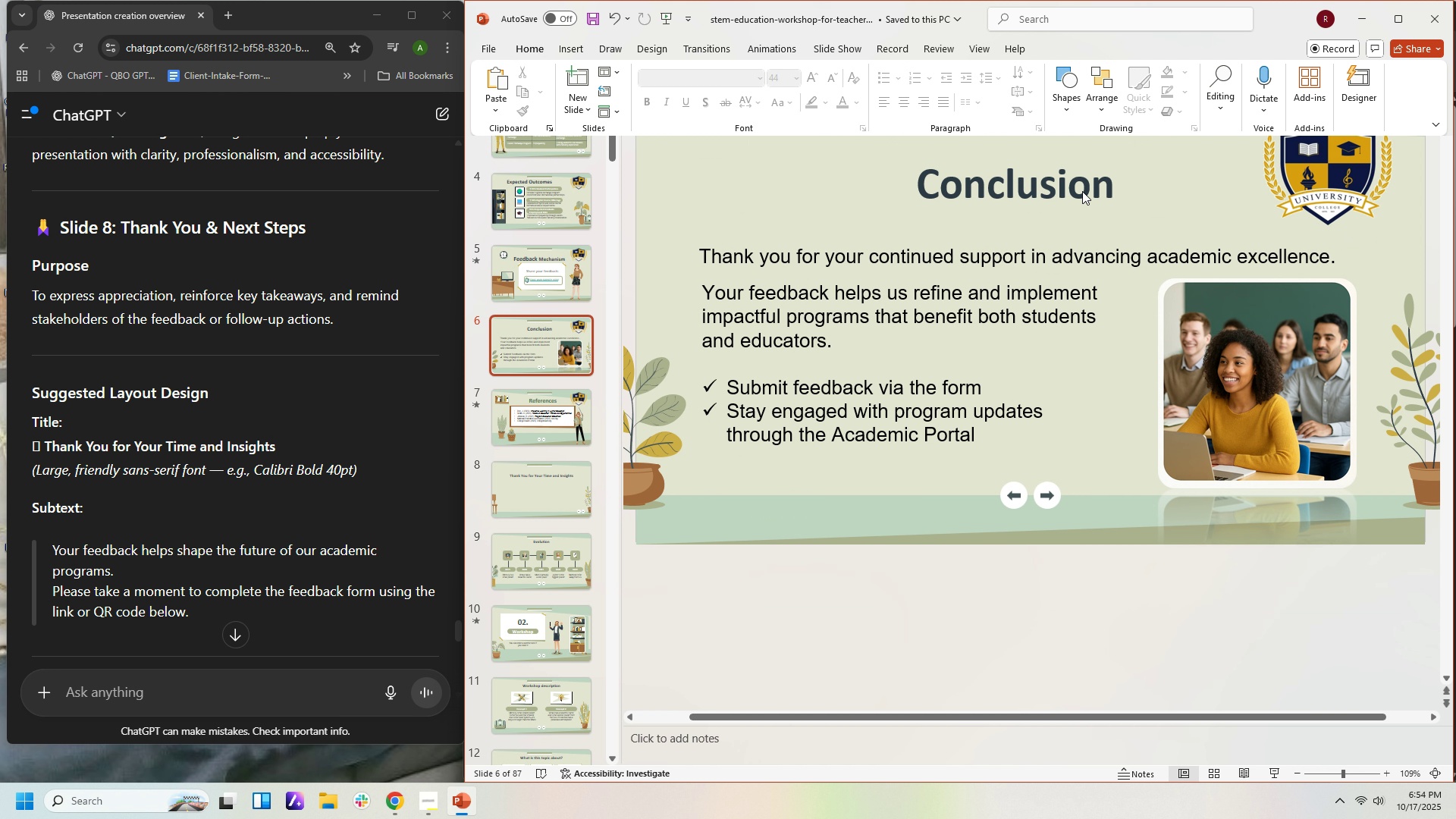 
left_click([1082, 191])
 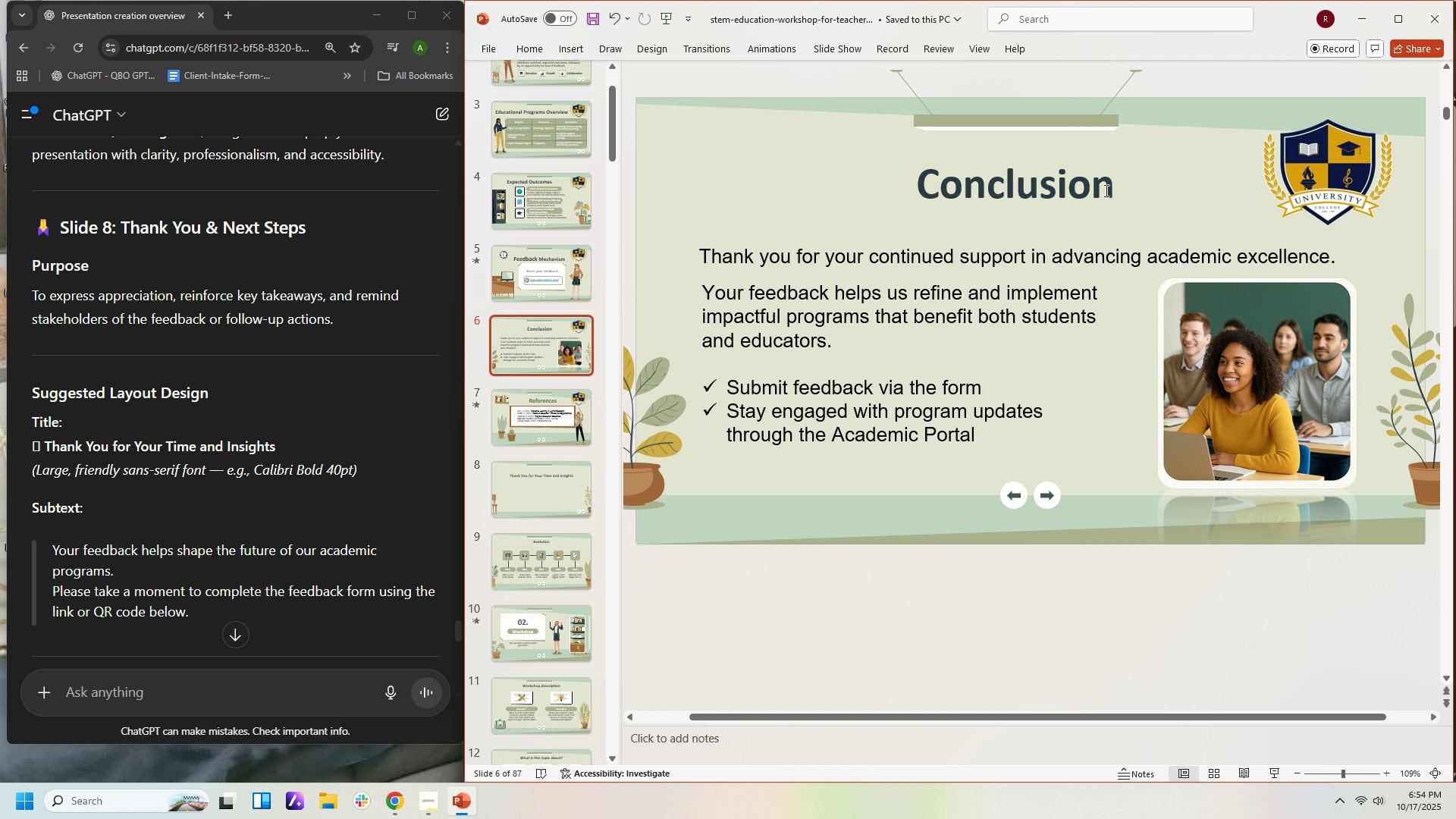 
double_click([1105, 190])
 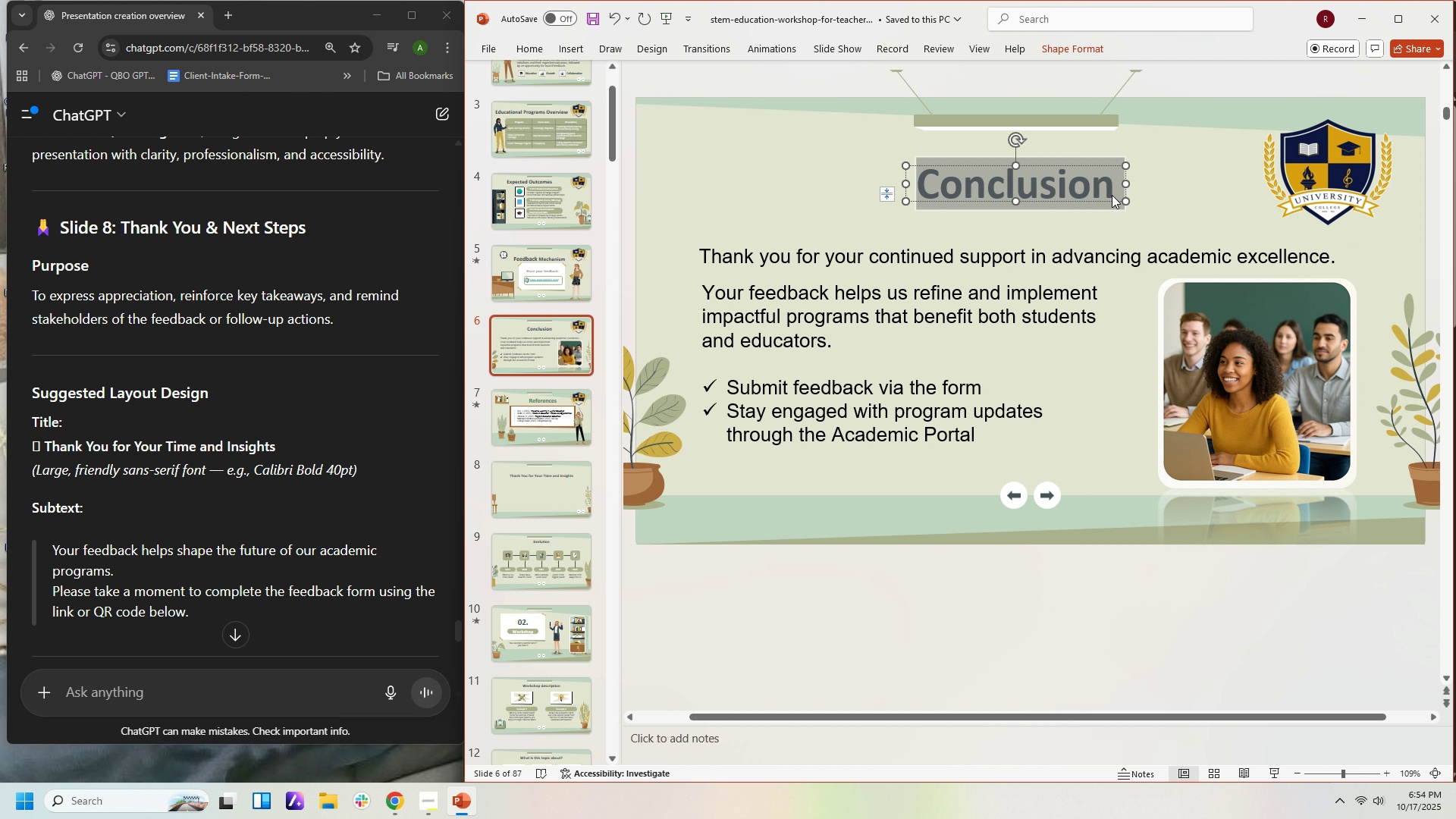 
left_click([1163, 195])
 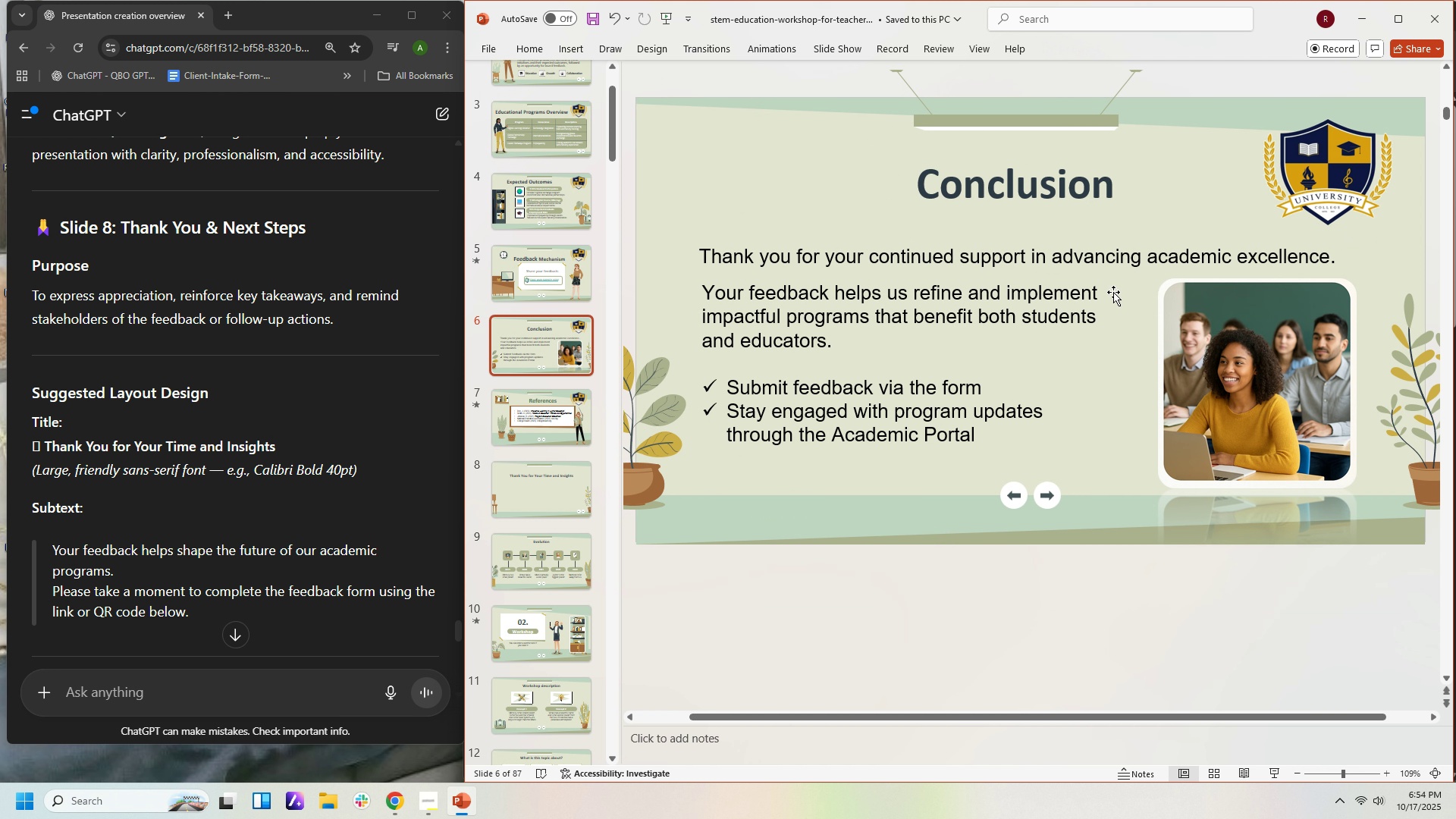 
scroll: coordinate [1113, 292], scroll_direction: down, amount: 1.0
 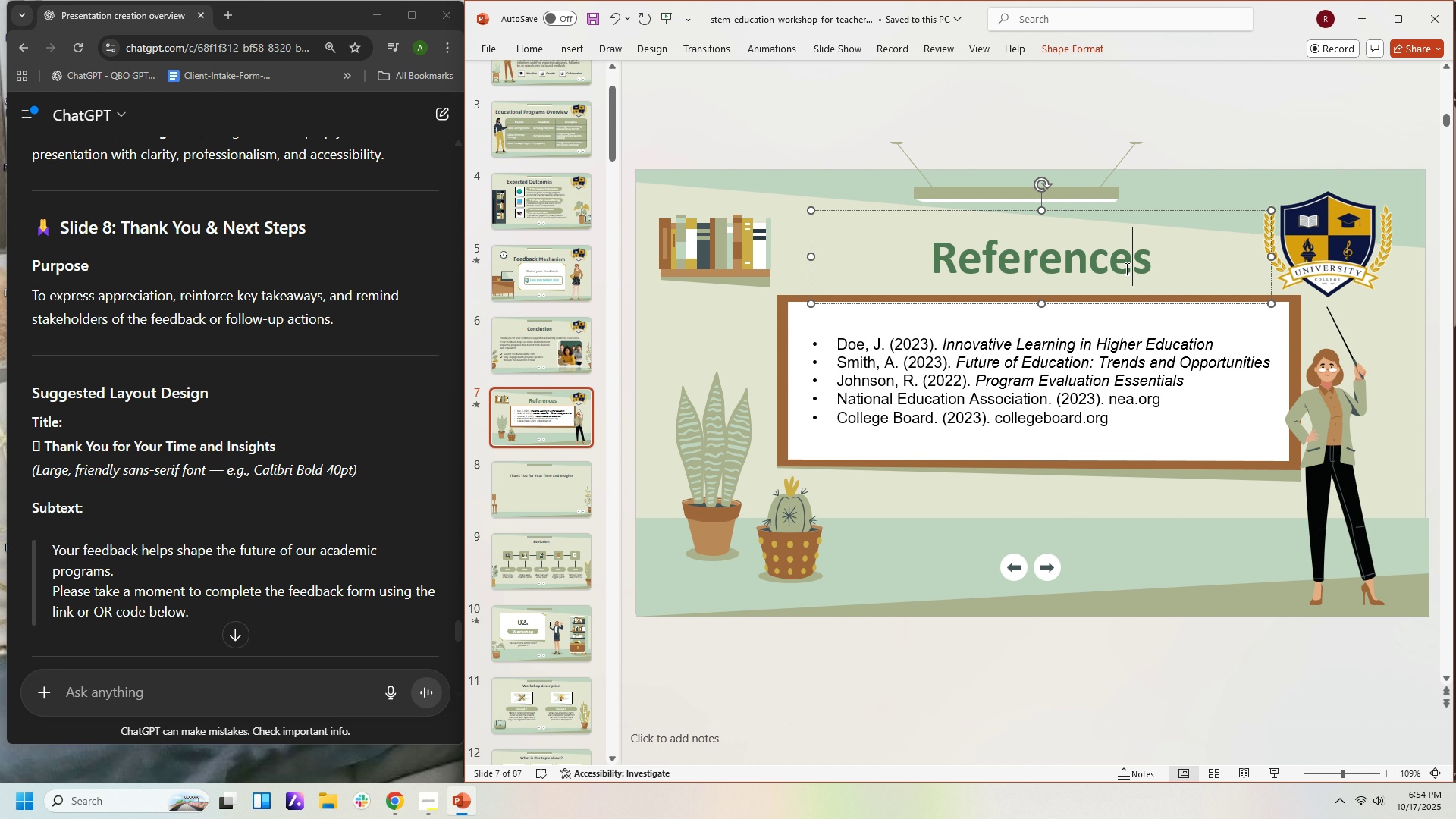 
left_click([1125, 268])
 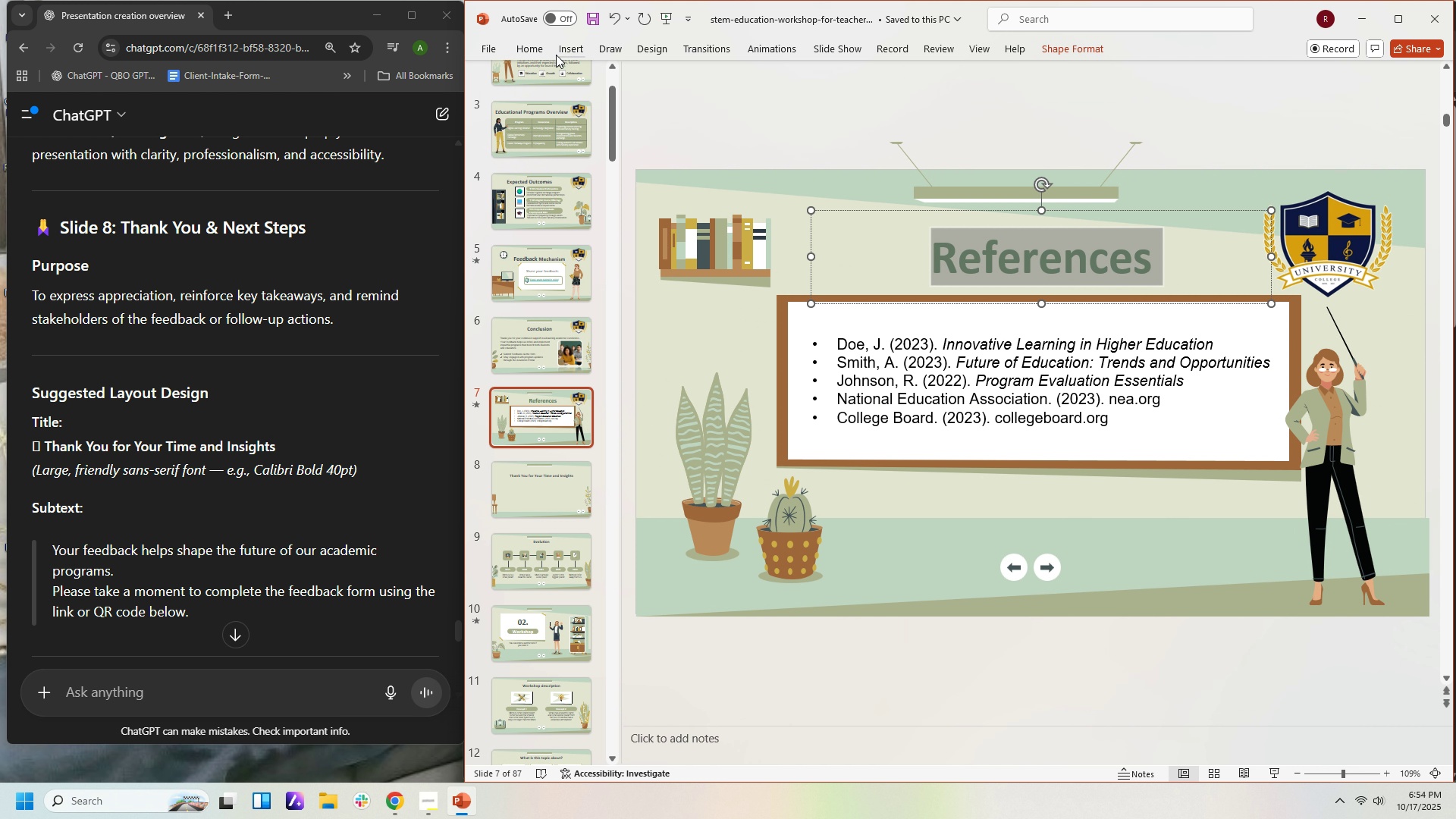 
left_click([530, 55])
 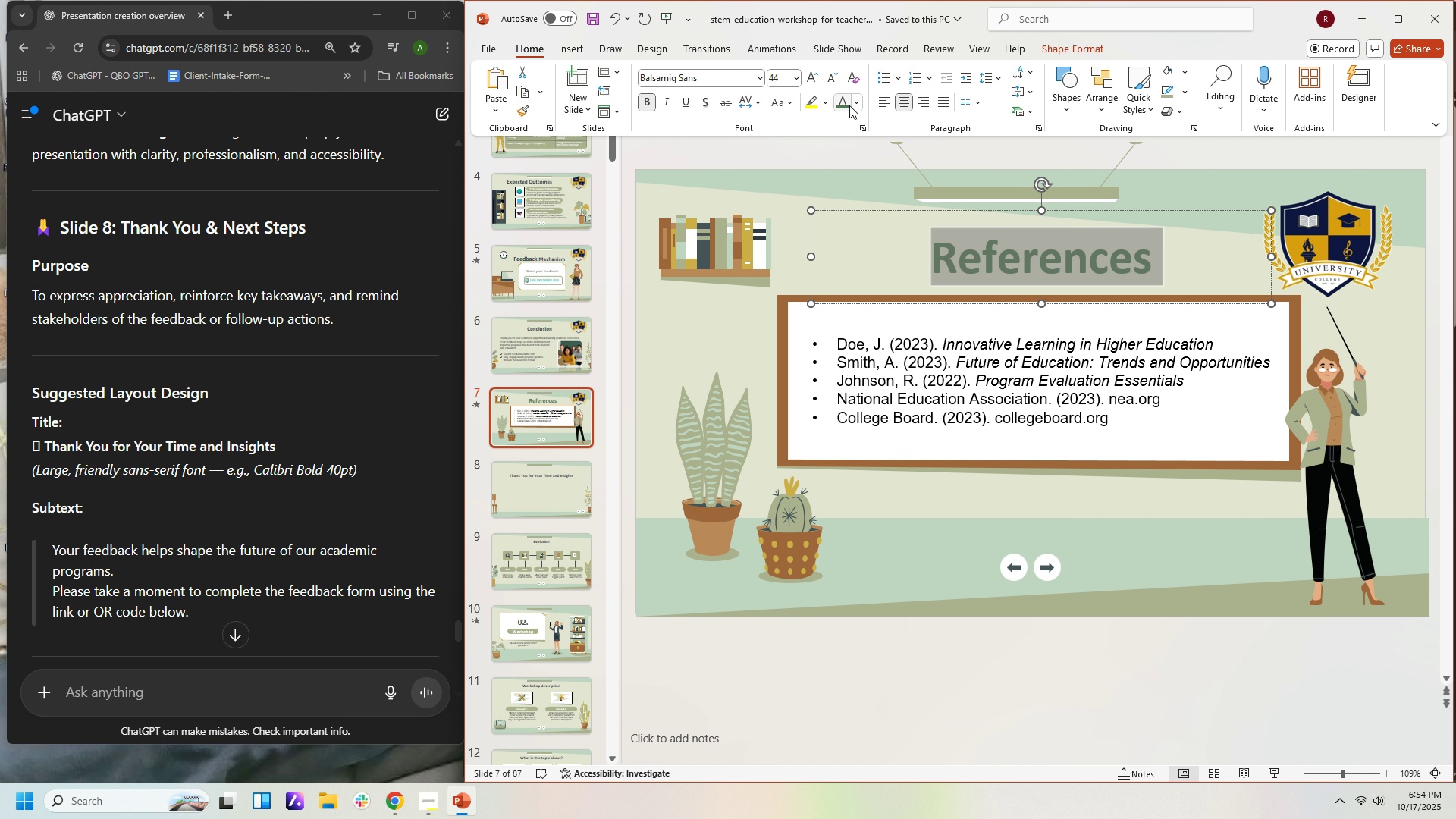 
left_click([858, 105])
 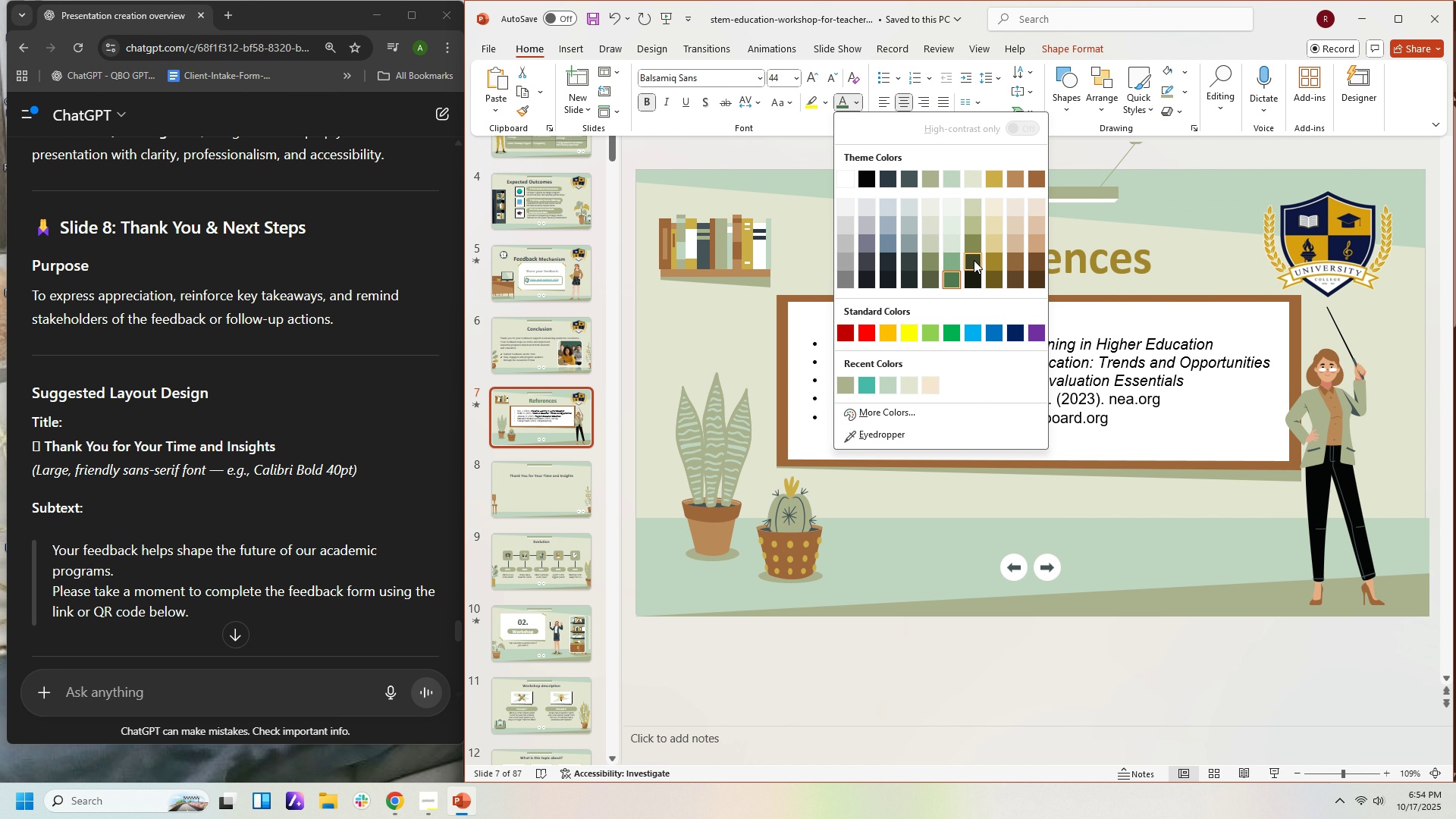 
wait(6.83)
 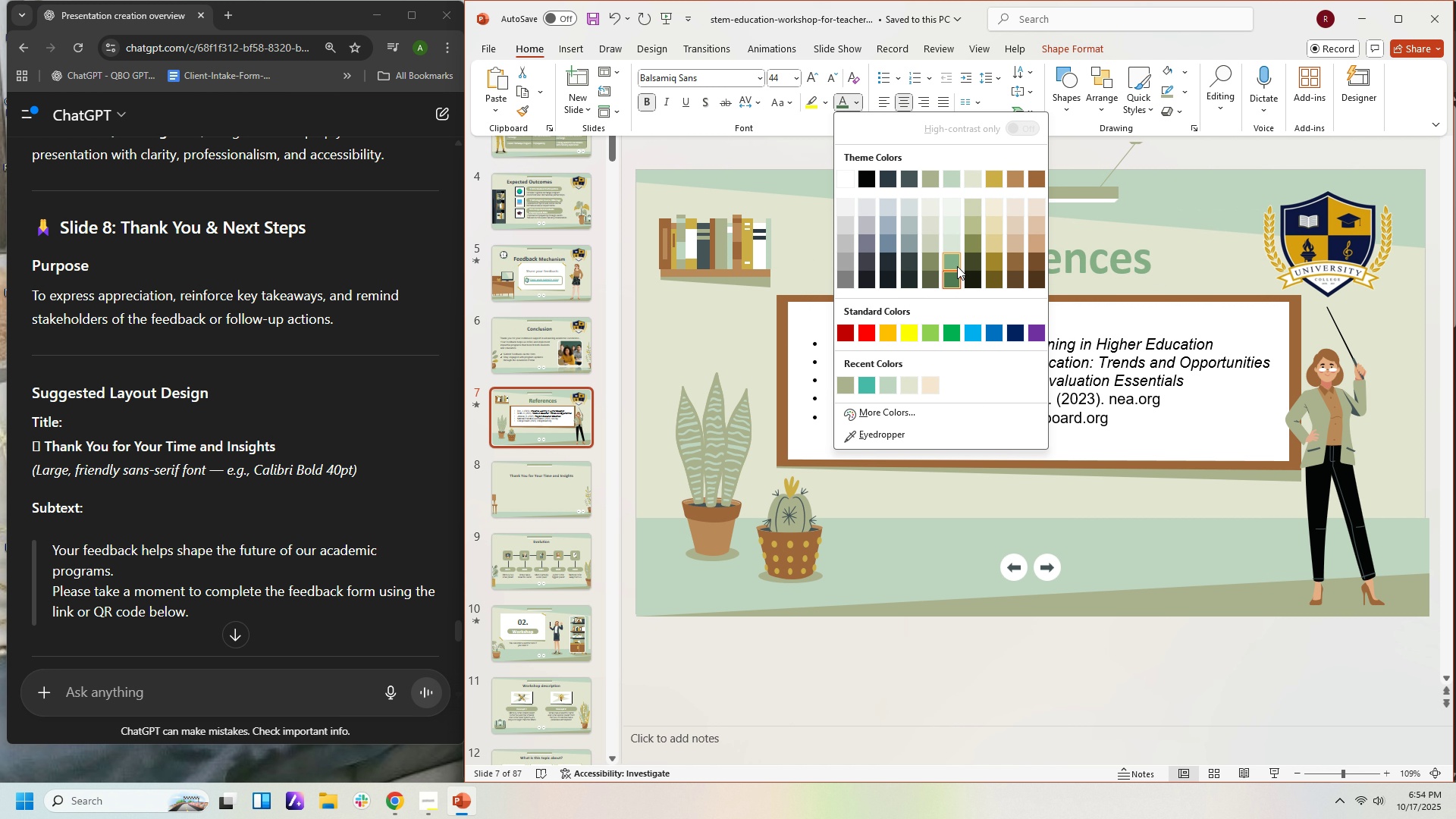 
left_click([1189, 255])
 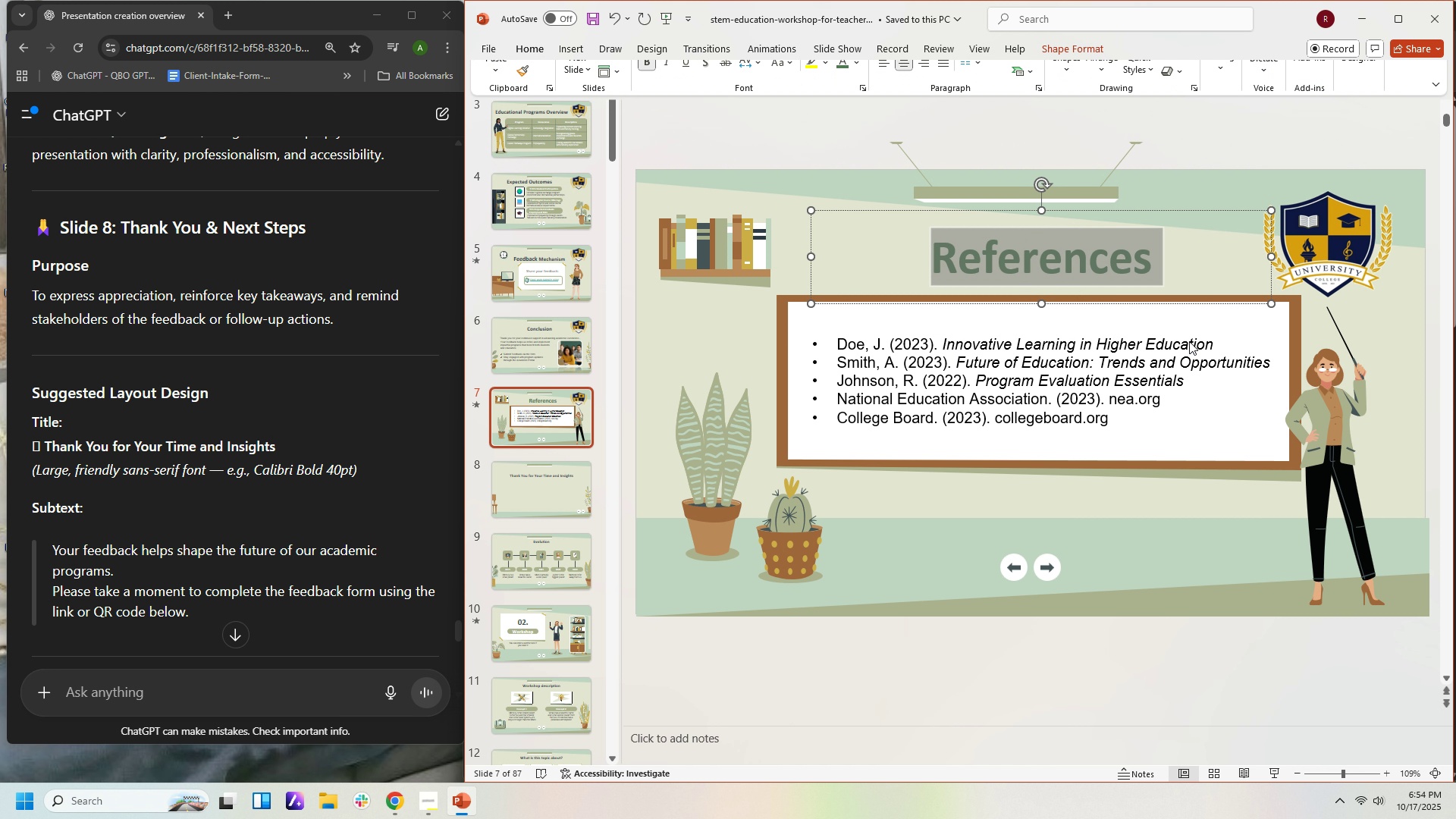 
left_click([1189, 341])
 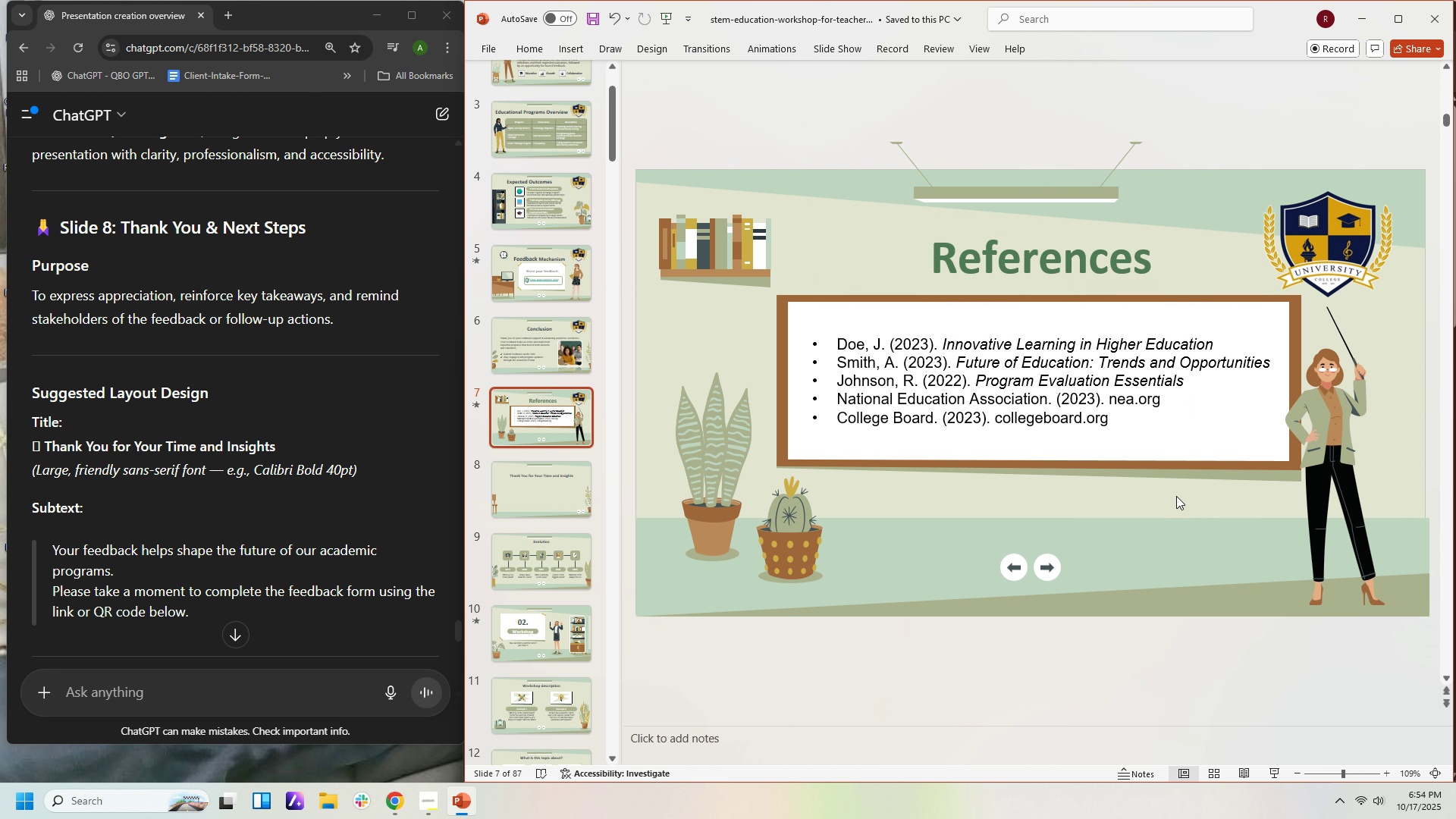 
left_click([1176, 496])
 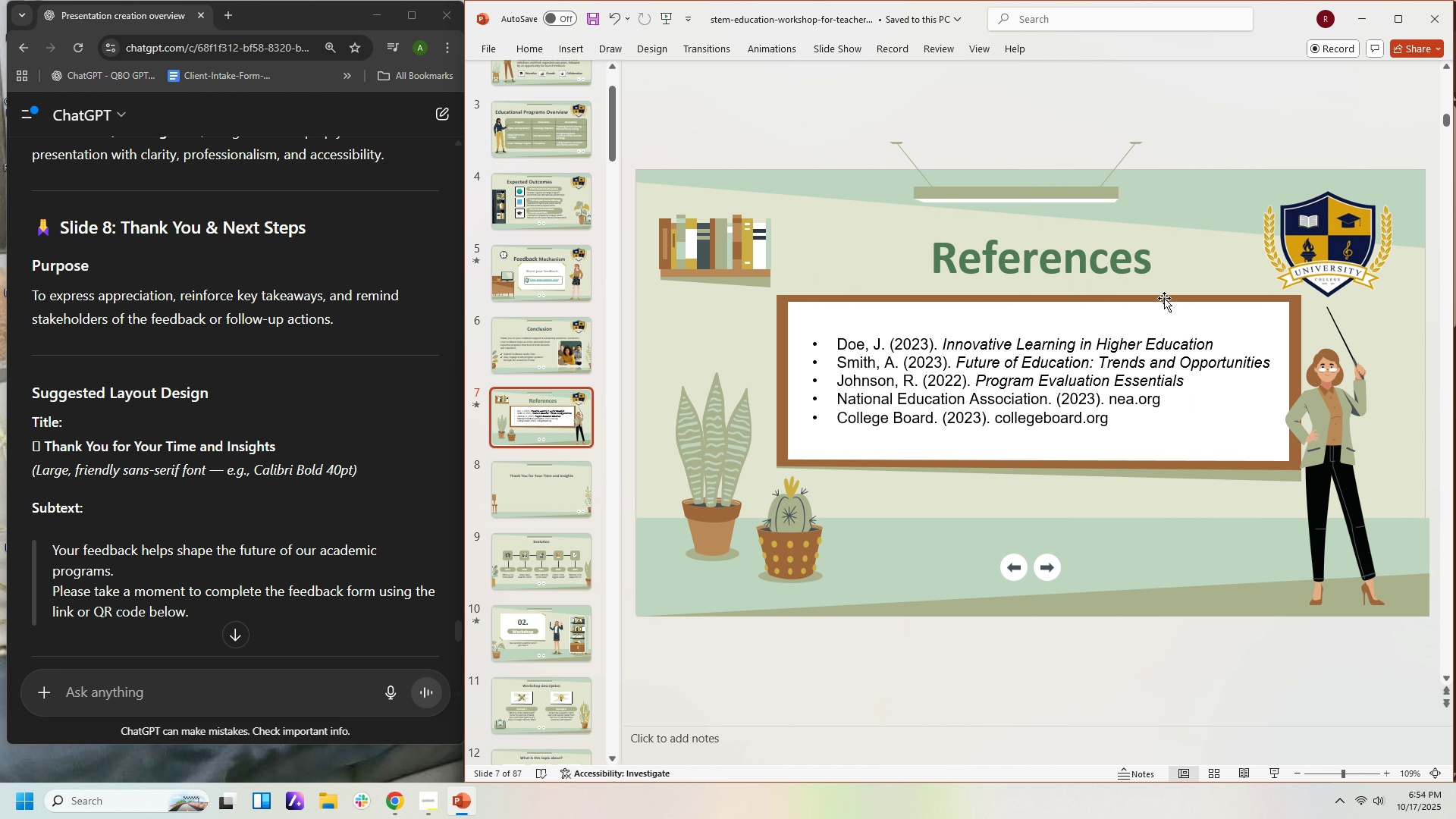 
scroll: coordinate [1165, 298], scroll_direction: up, amount: 2.0
 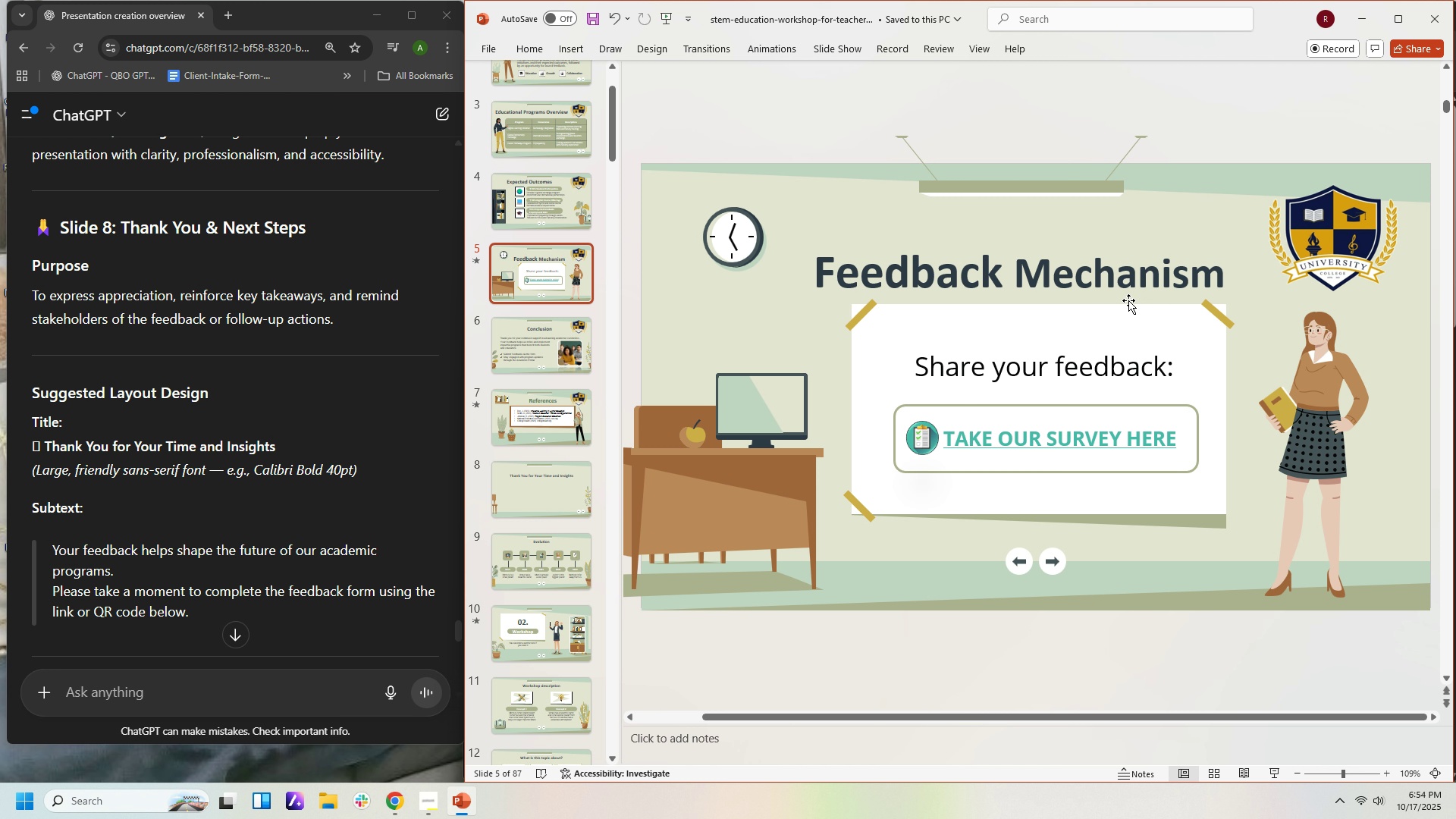 
scroll: coordinate [1128, 300], scroll_direction: down, amount: 1.0
 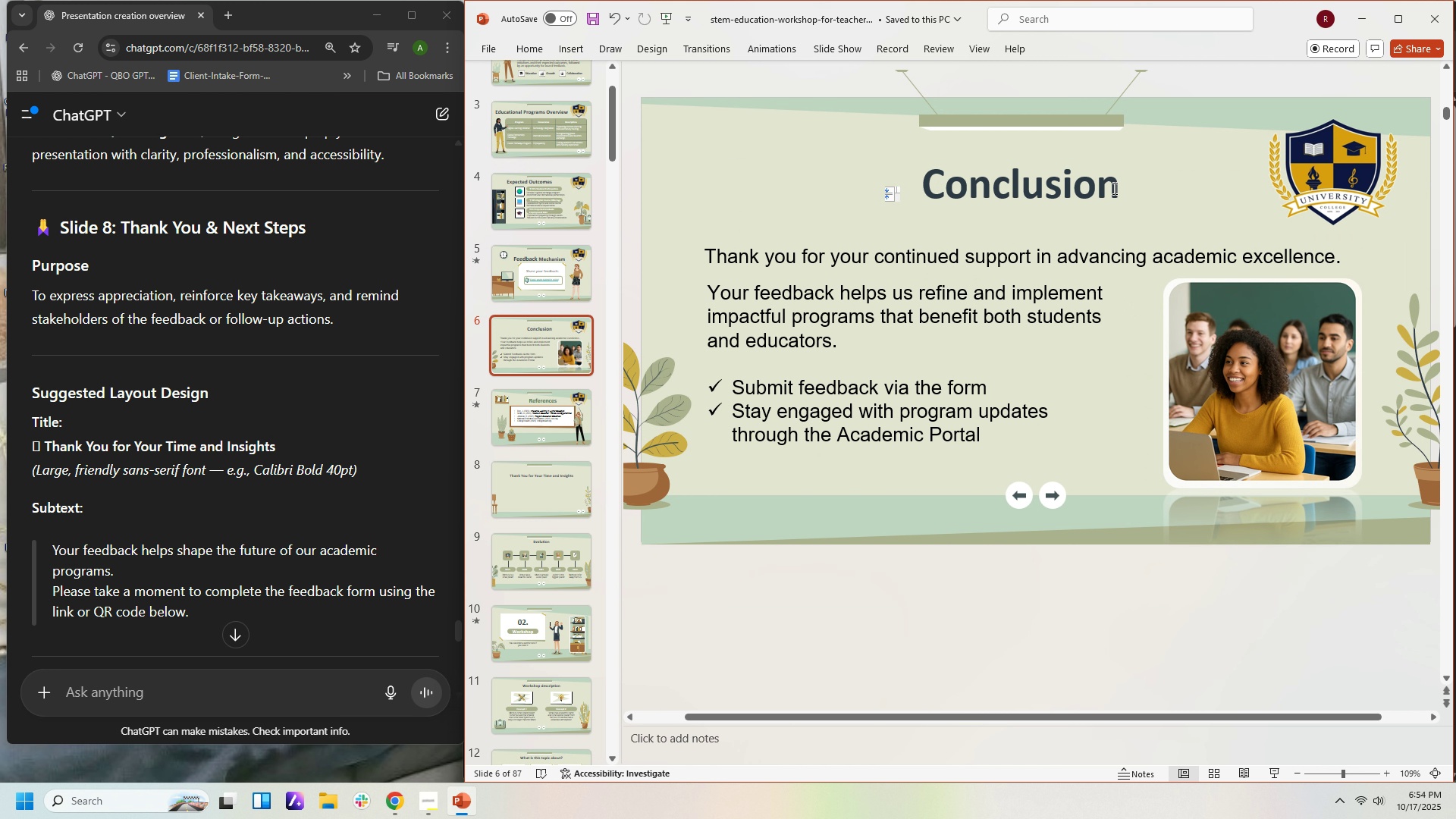 
left_click([1113, 188])
 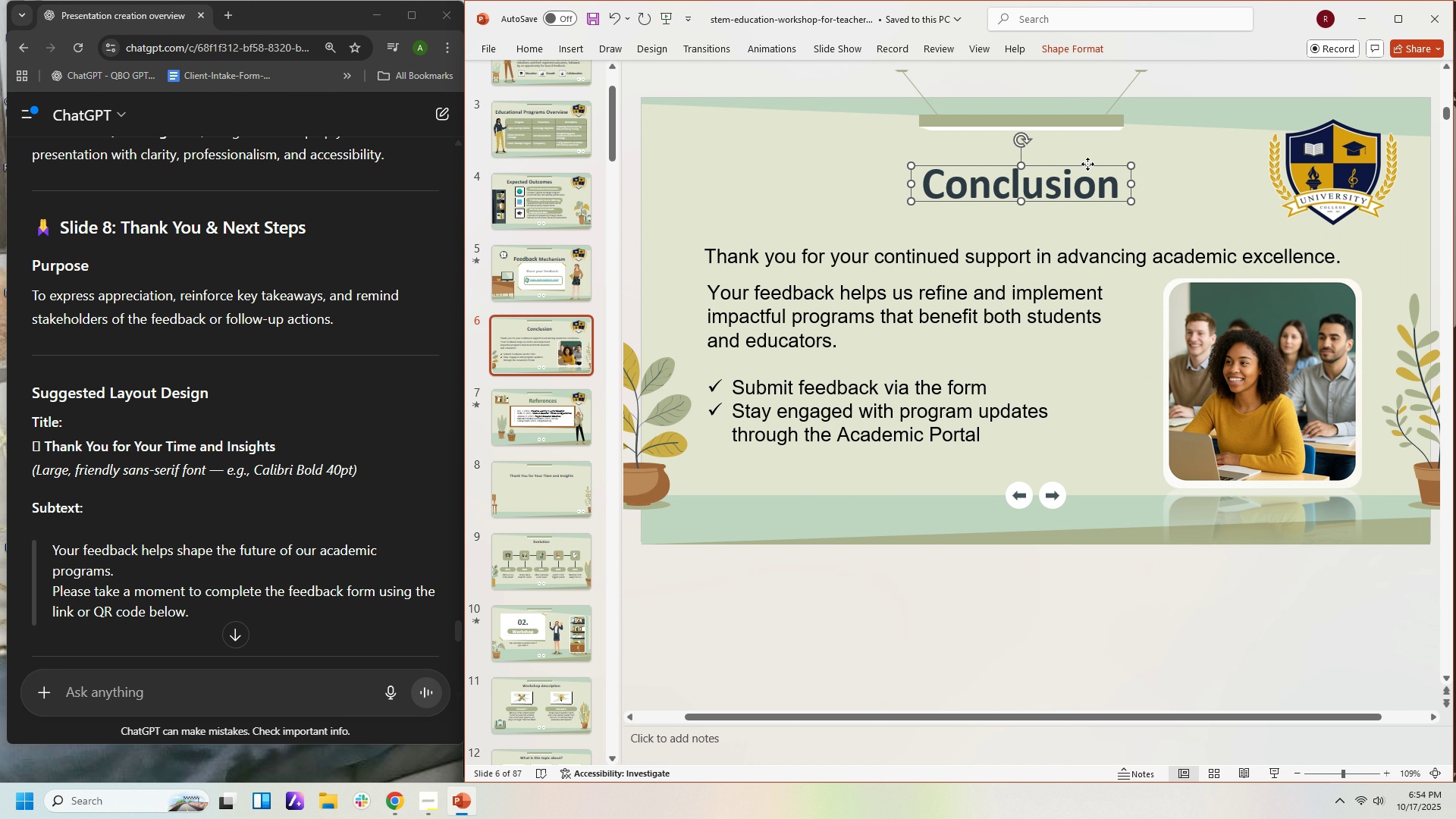 
left_click([1087, 164])
 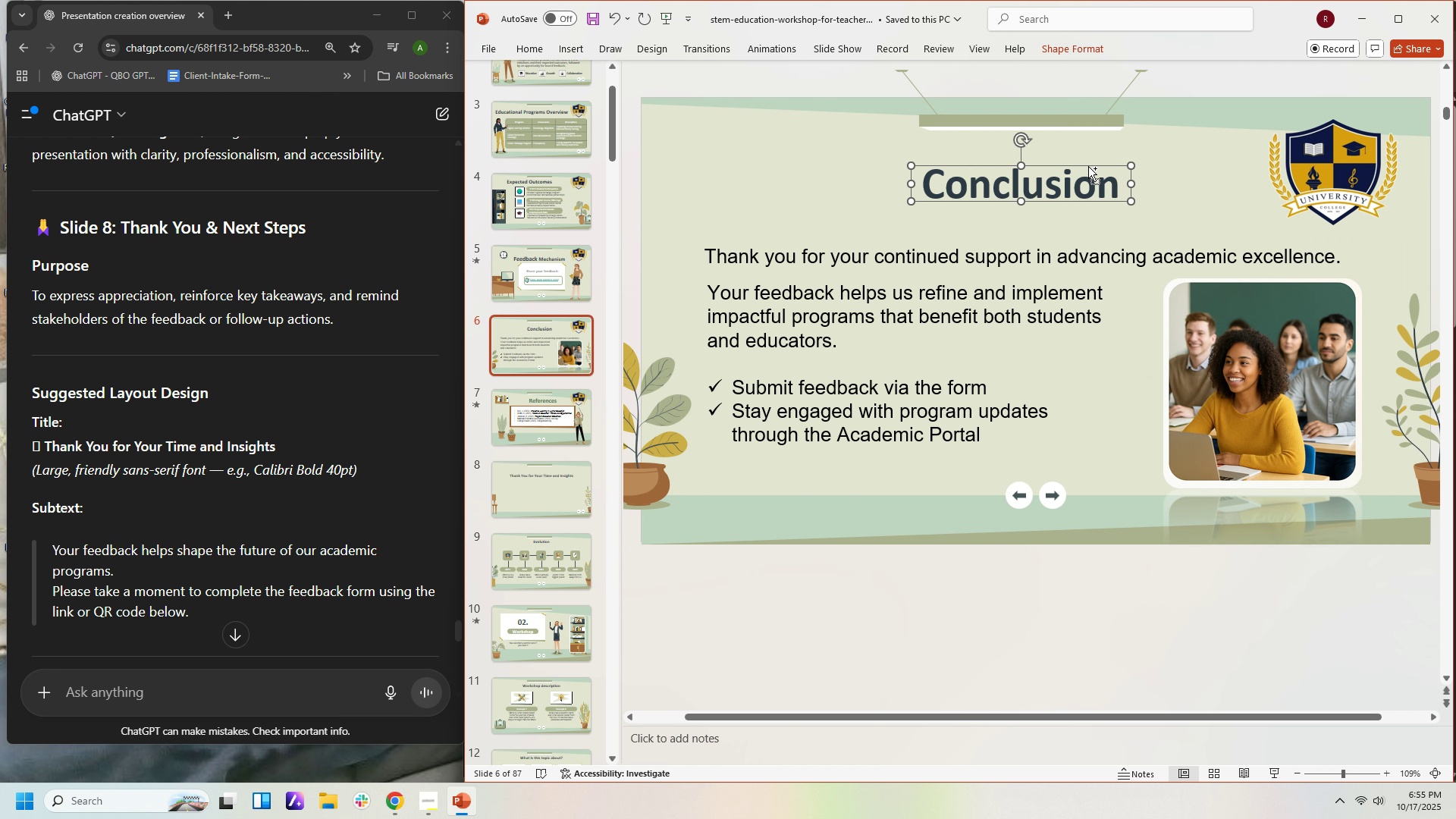 
key(Control+C)
 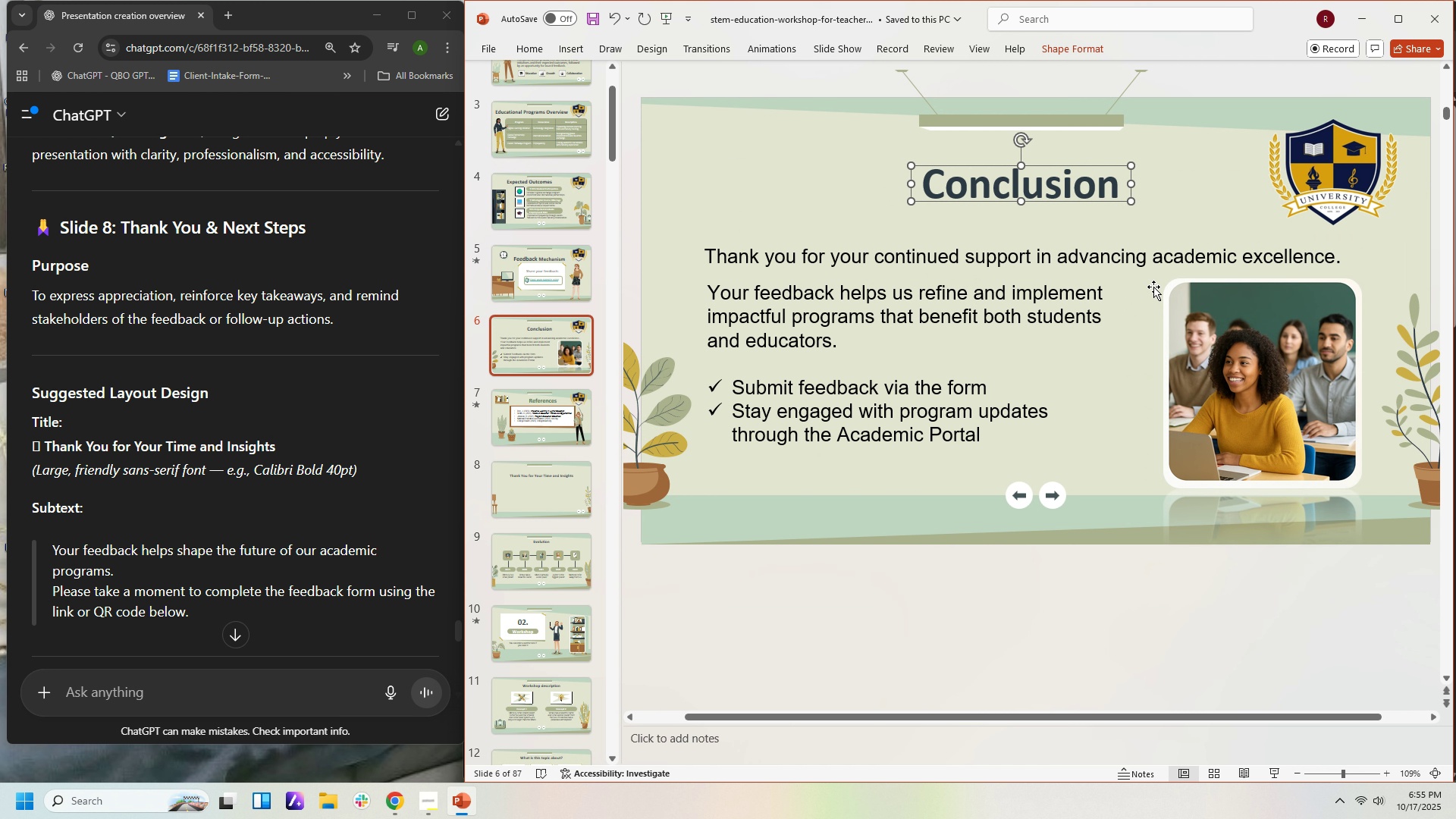 
scroll: coordinate [1153, 293], scroll_direction: down, amount: 4.0
 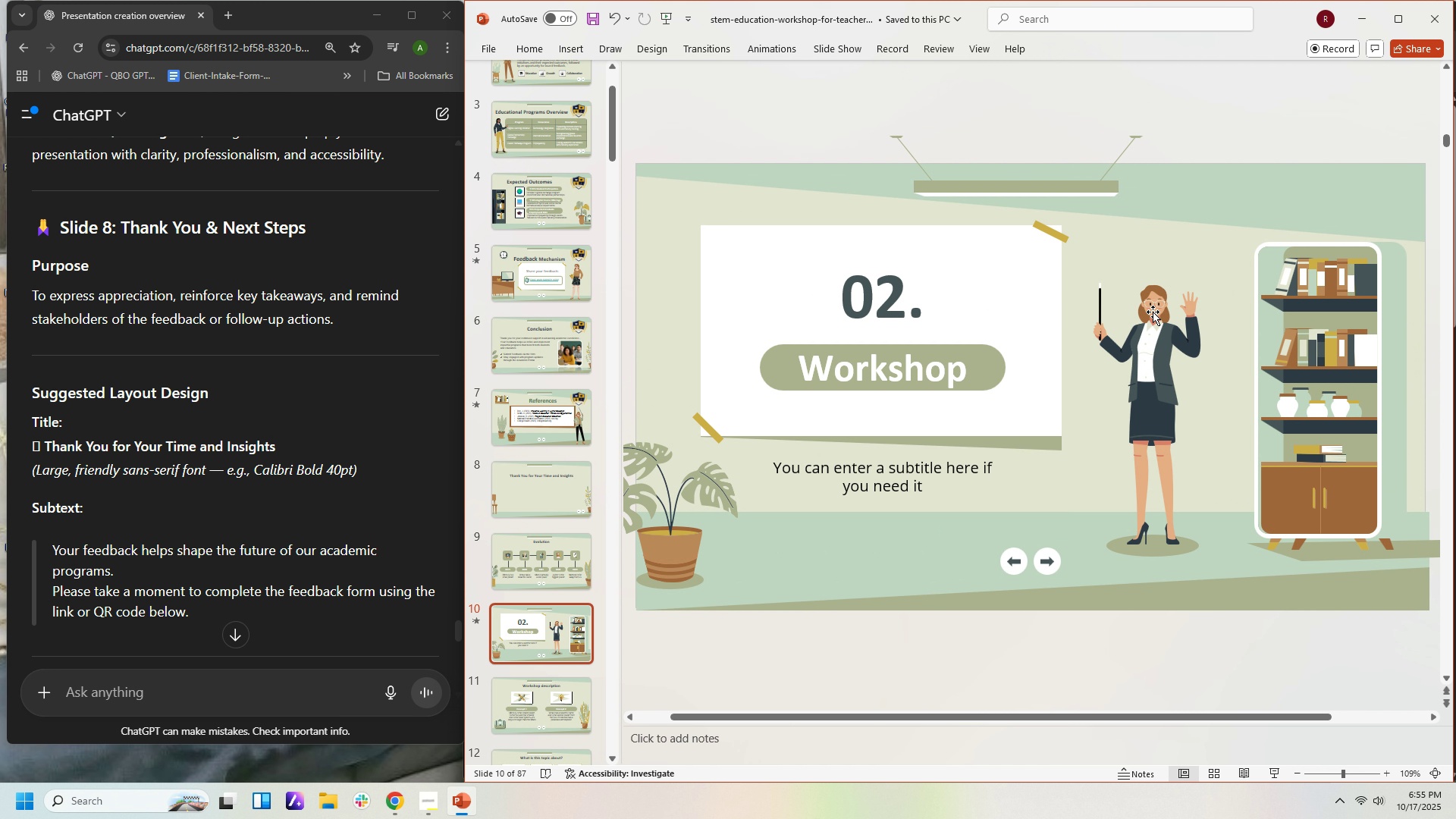 
scroll: coordinate [1153, 315], scroll_direction: up, amount: 3.0
 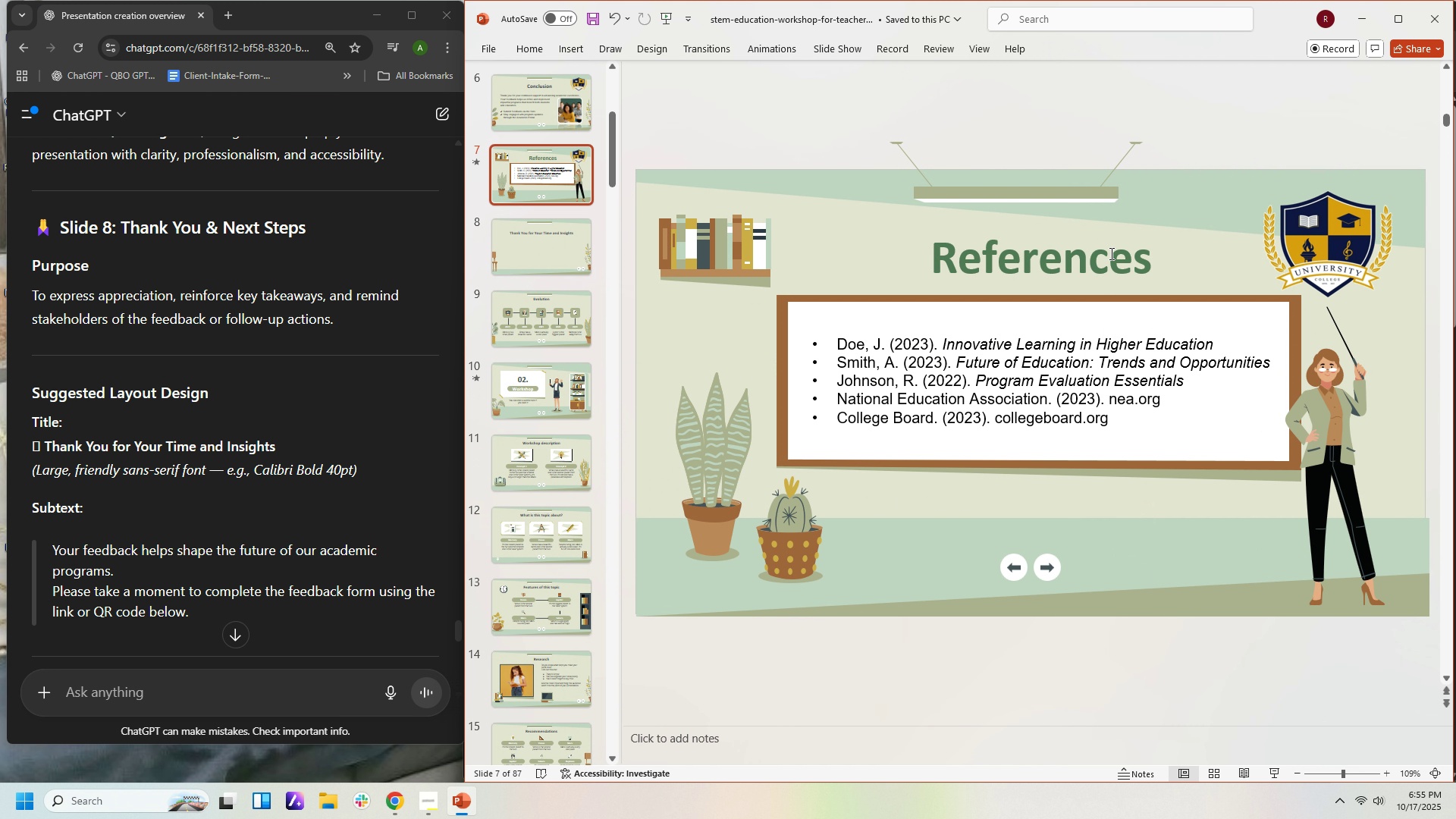 
left_click([1110, 253])
 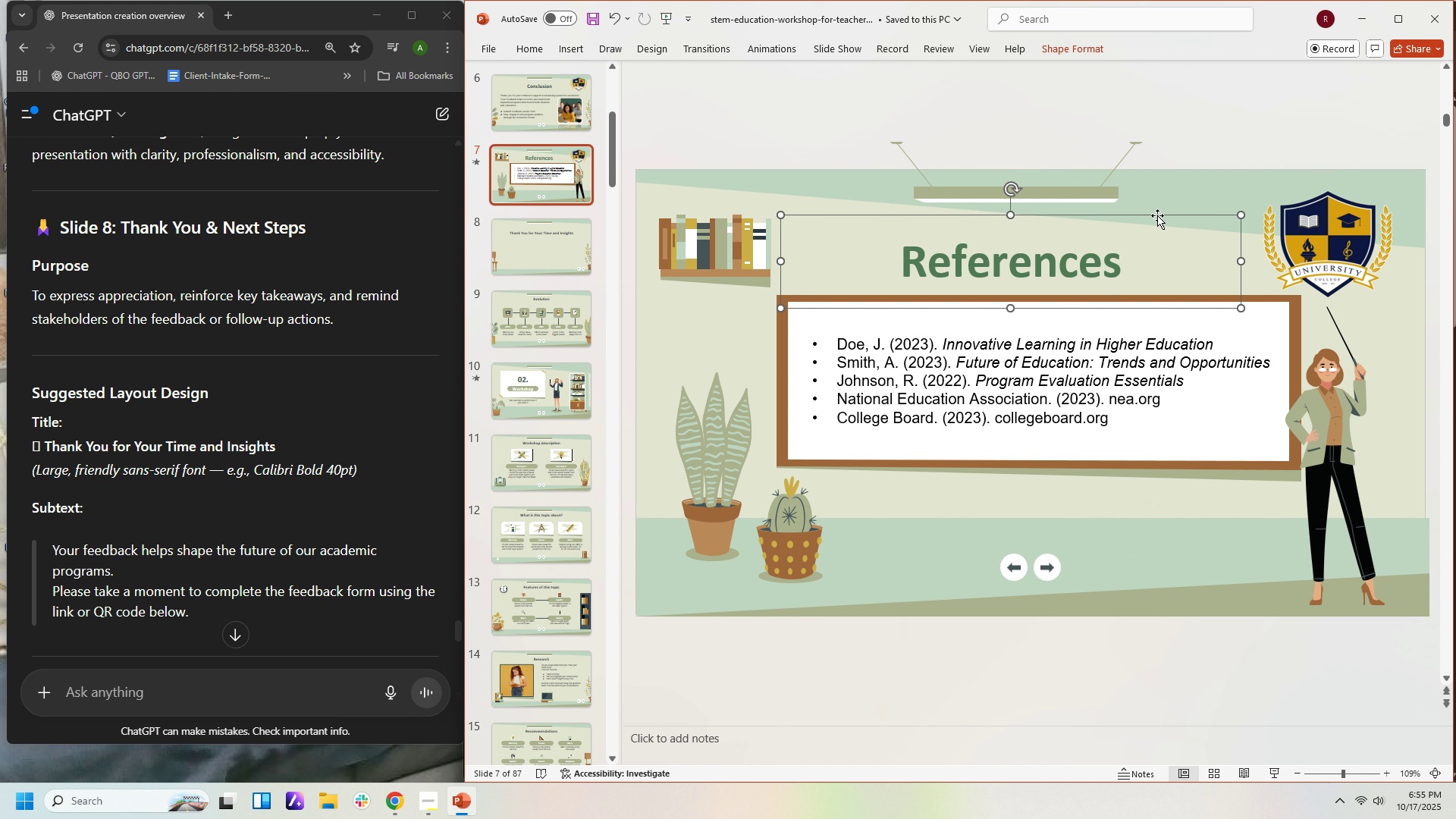 
key(Control+V)
 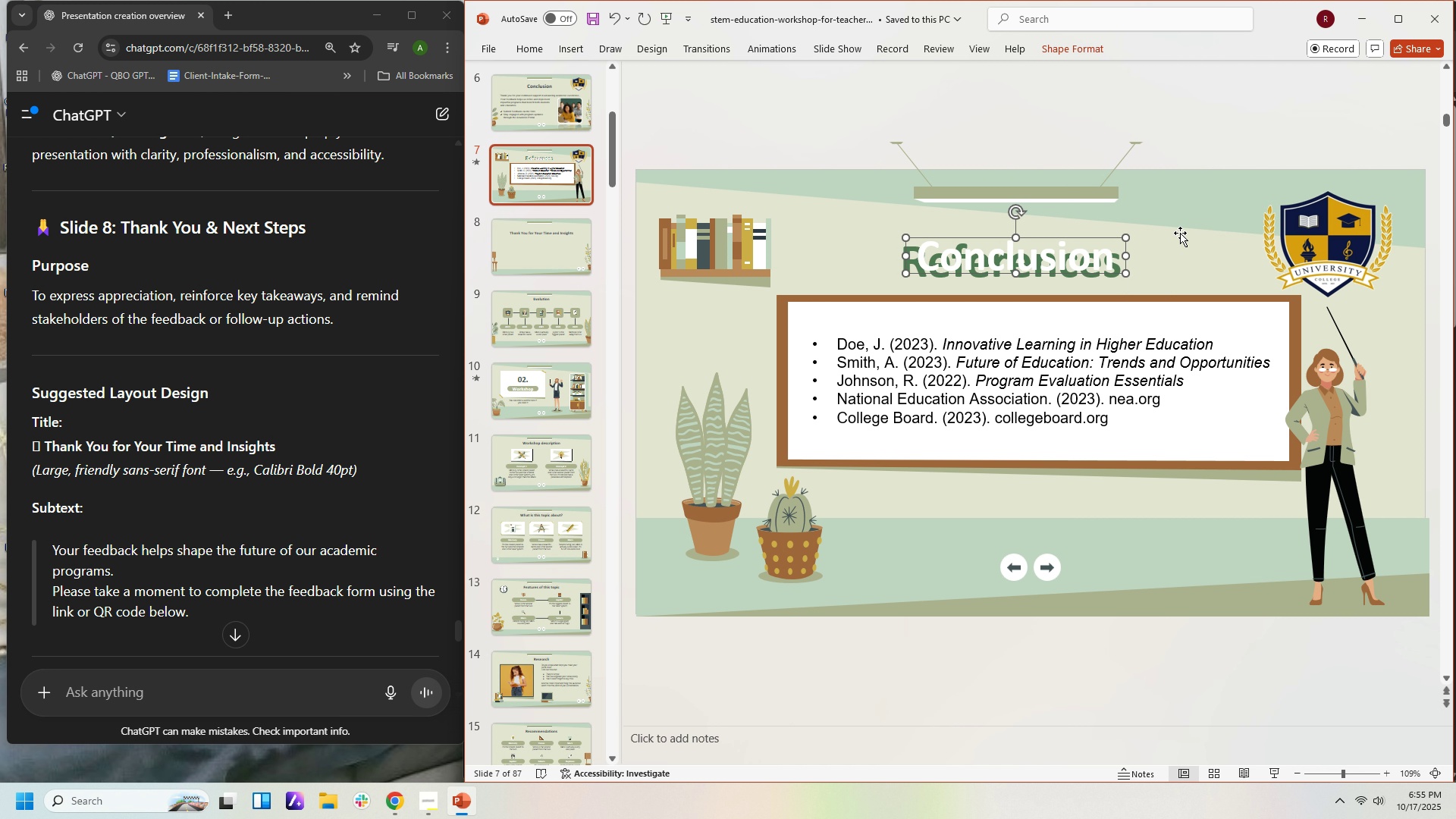 
key(Delete)
 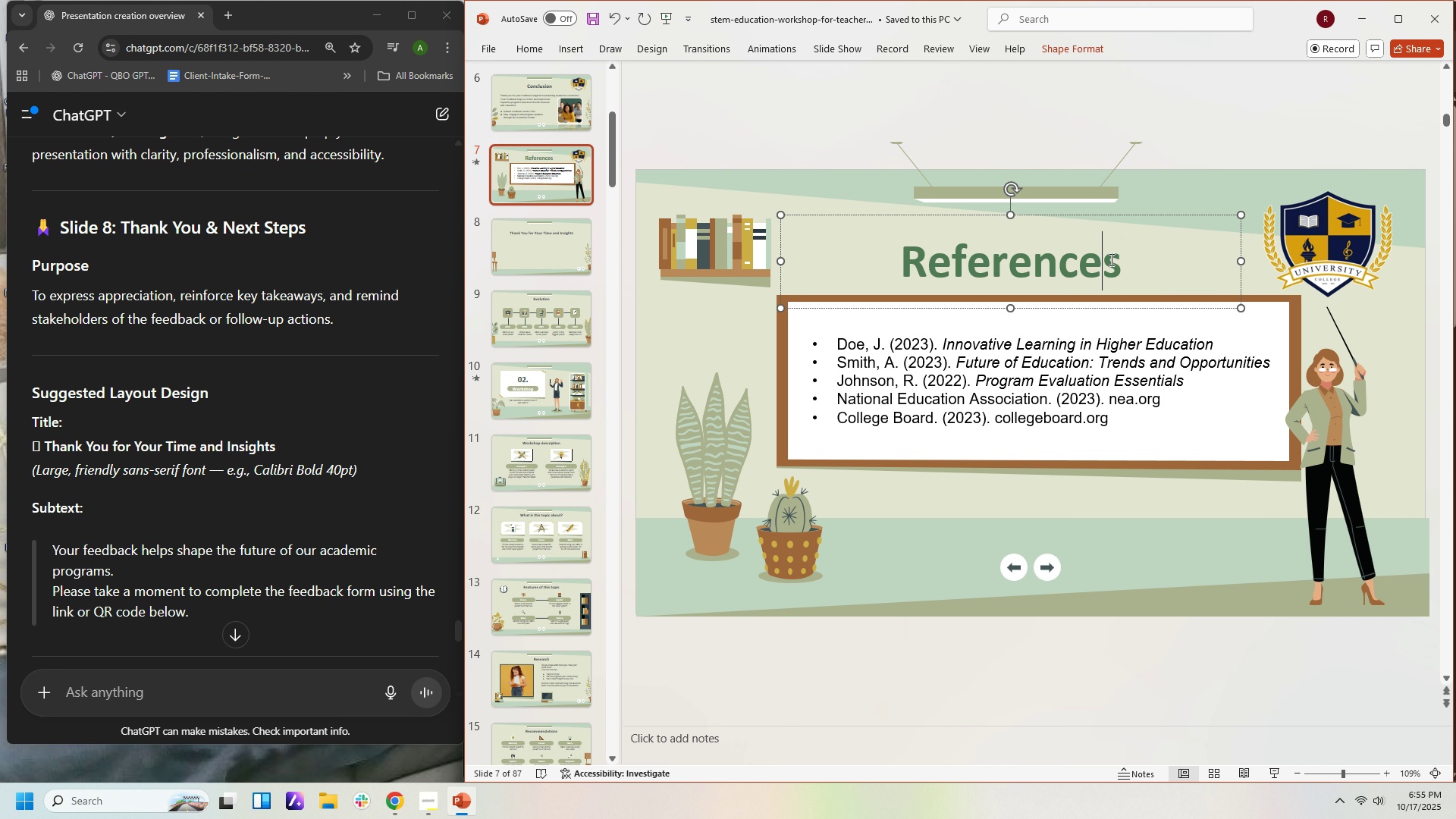 
left_click([1110, 259])
 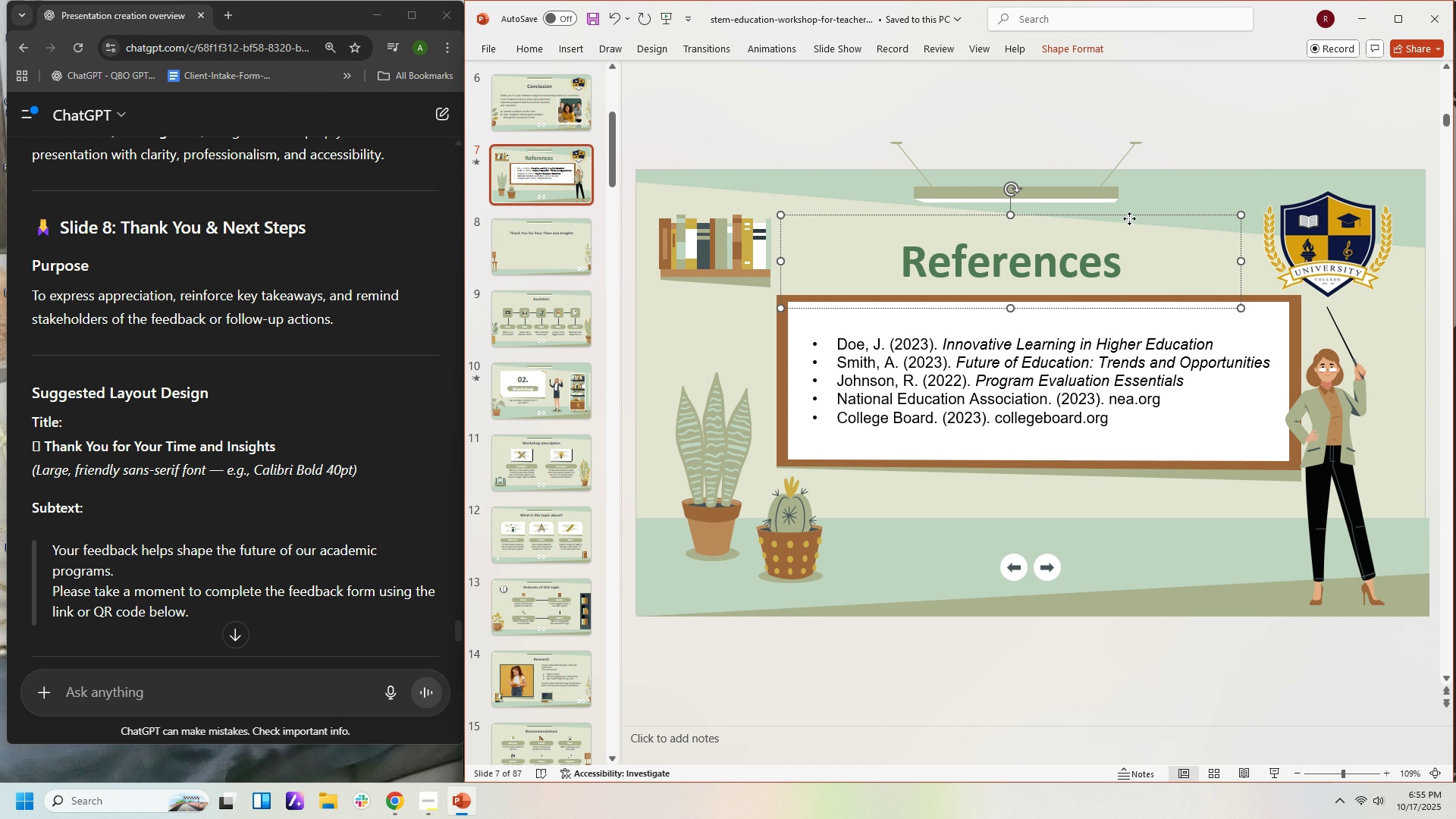 
left_click([1129, 218])
 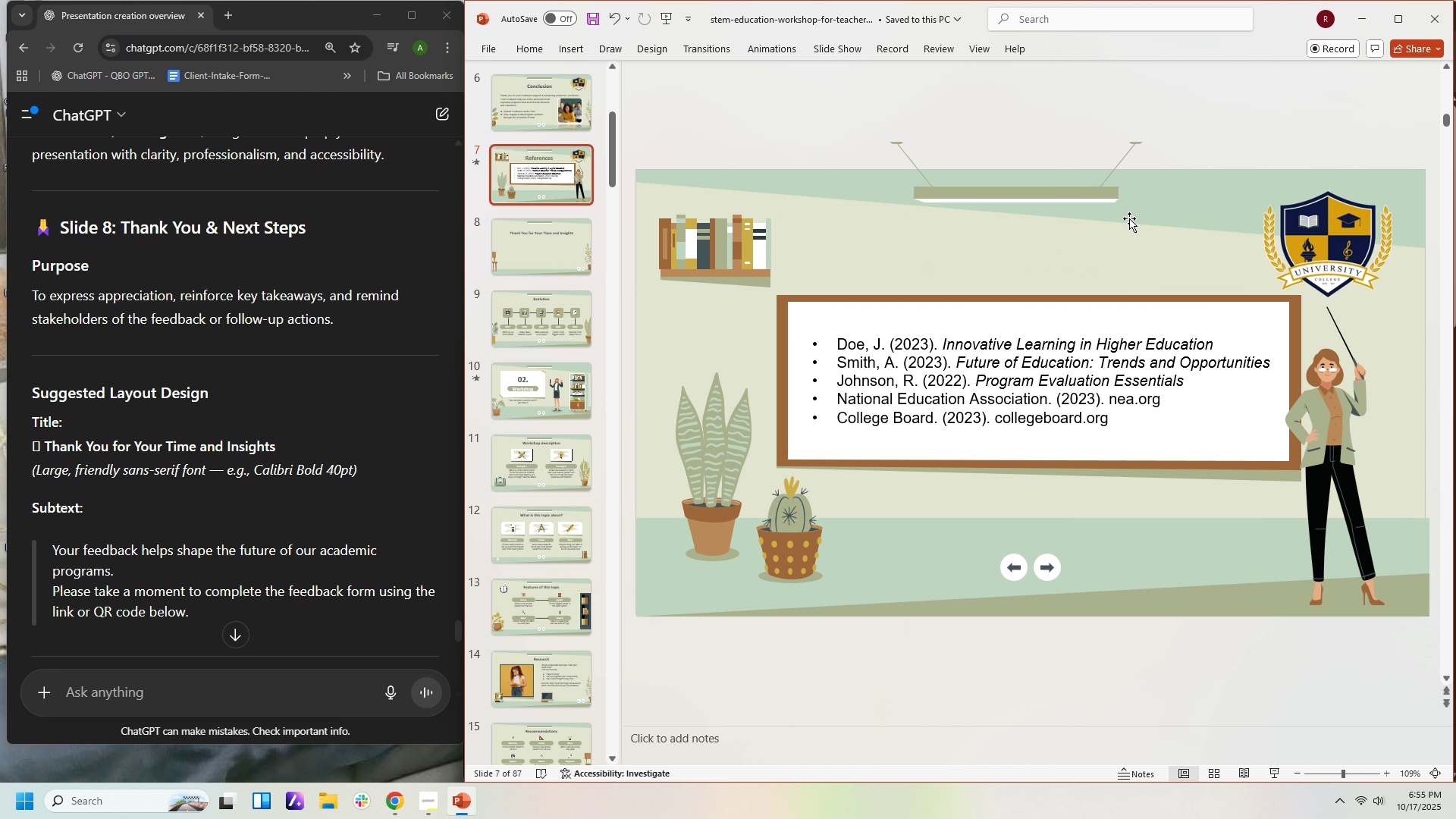 
key(Delete)
 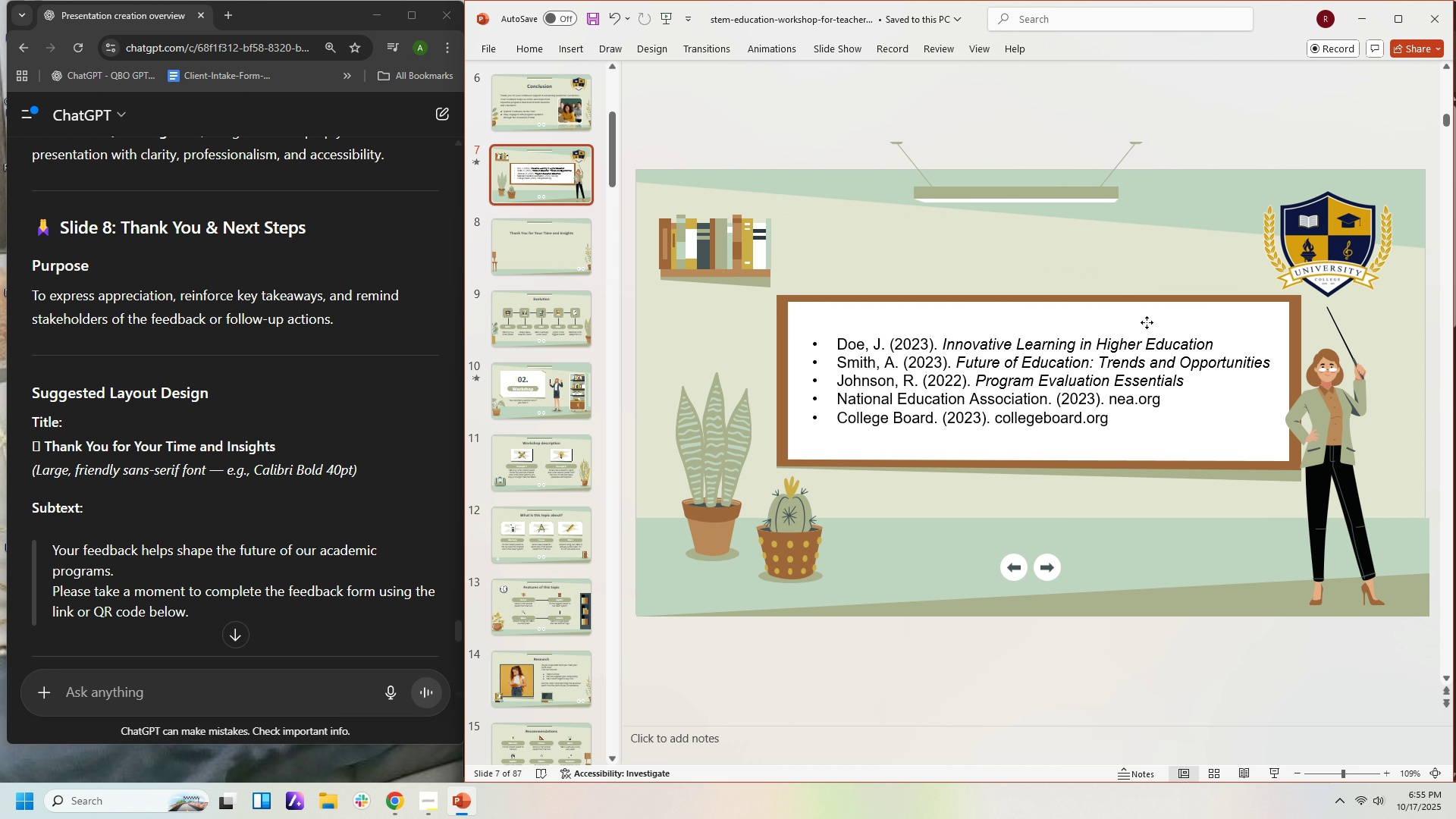 
left_click([1147, 322])
 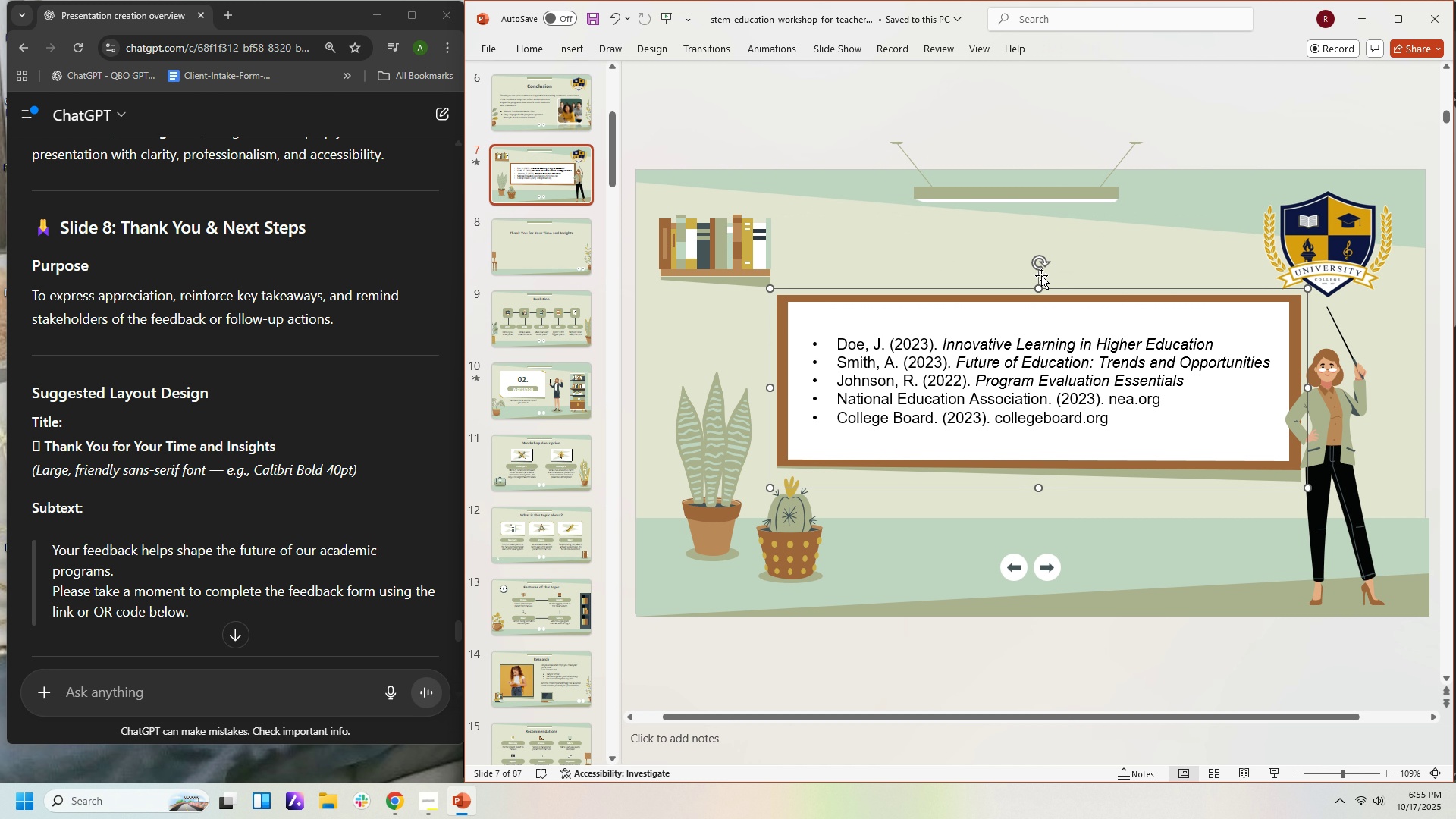 
scroll: coordinate [1060, 256], scroll_direction: up, amount: 5.0
 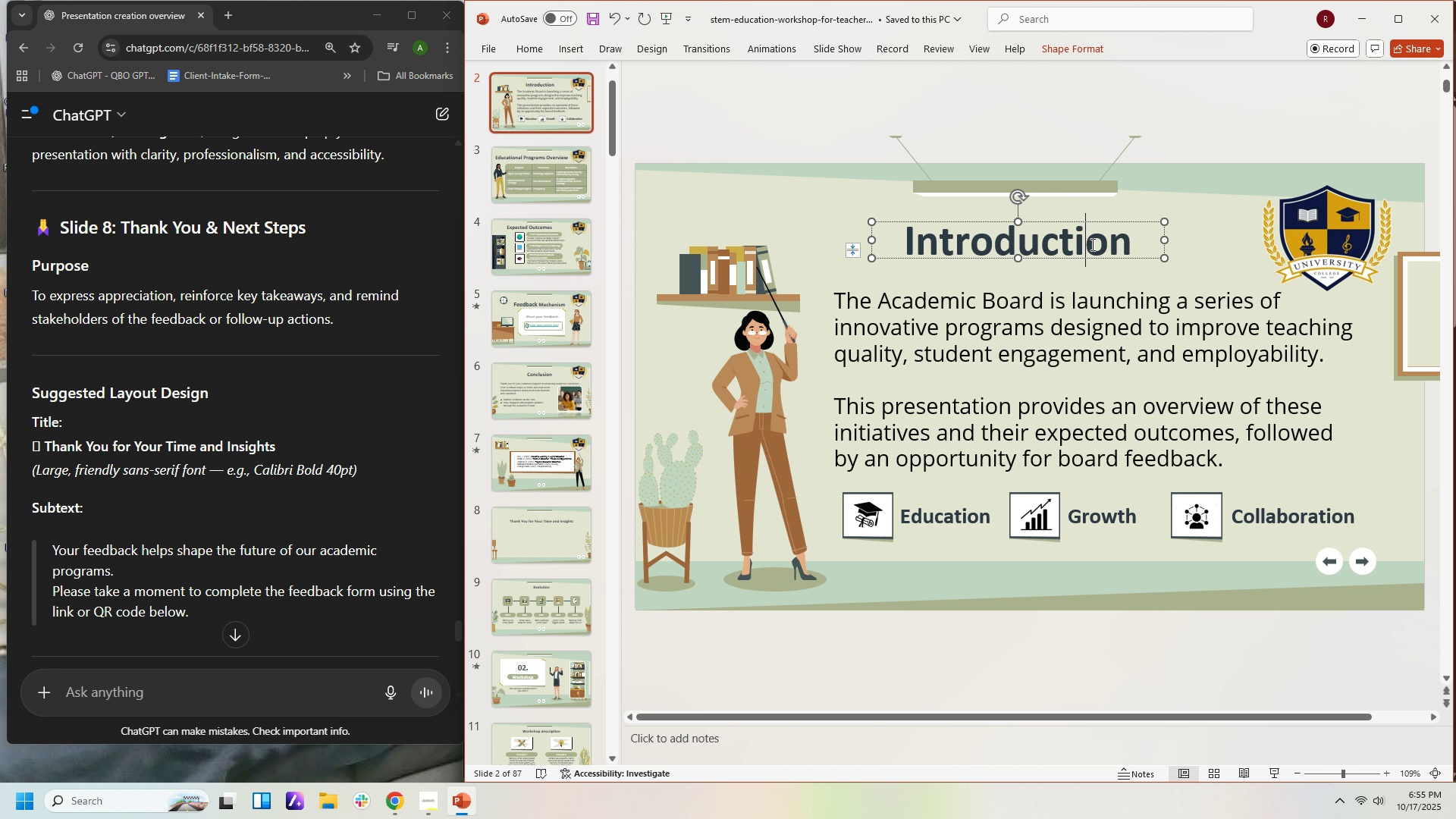 
left_click([1091, 244])
 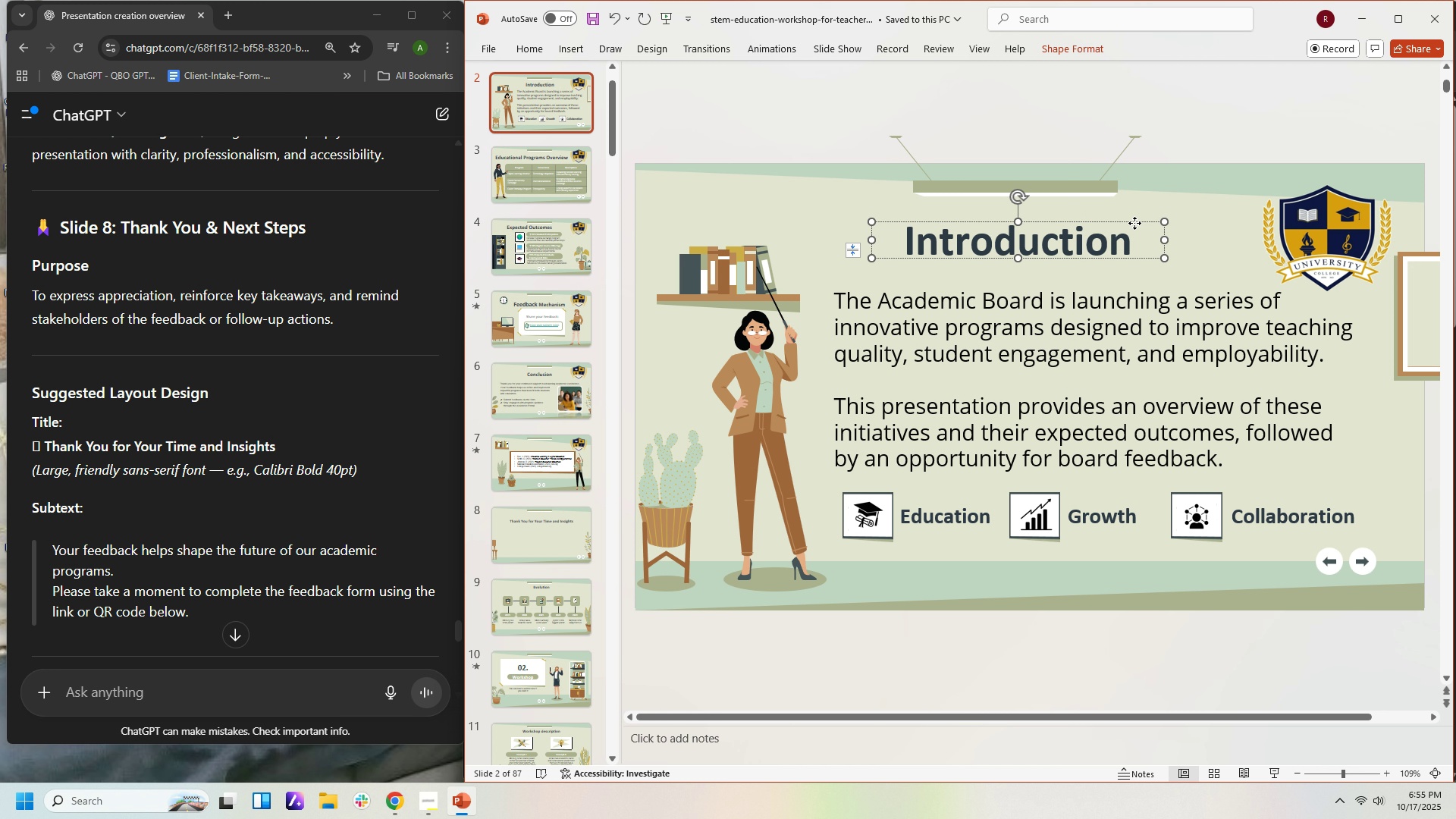 
left_click([1134, 223])
 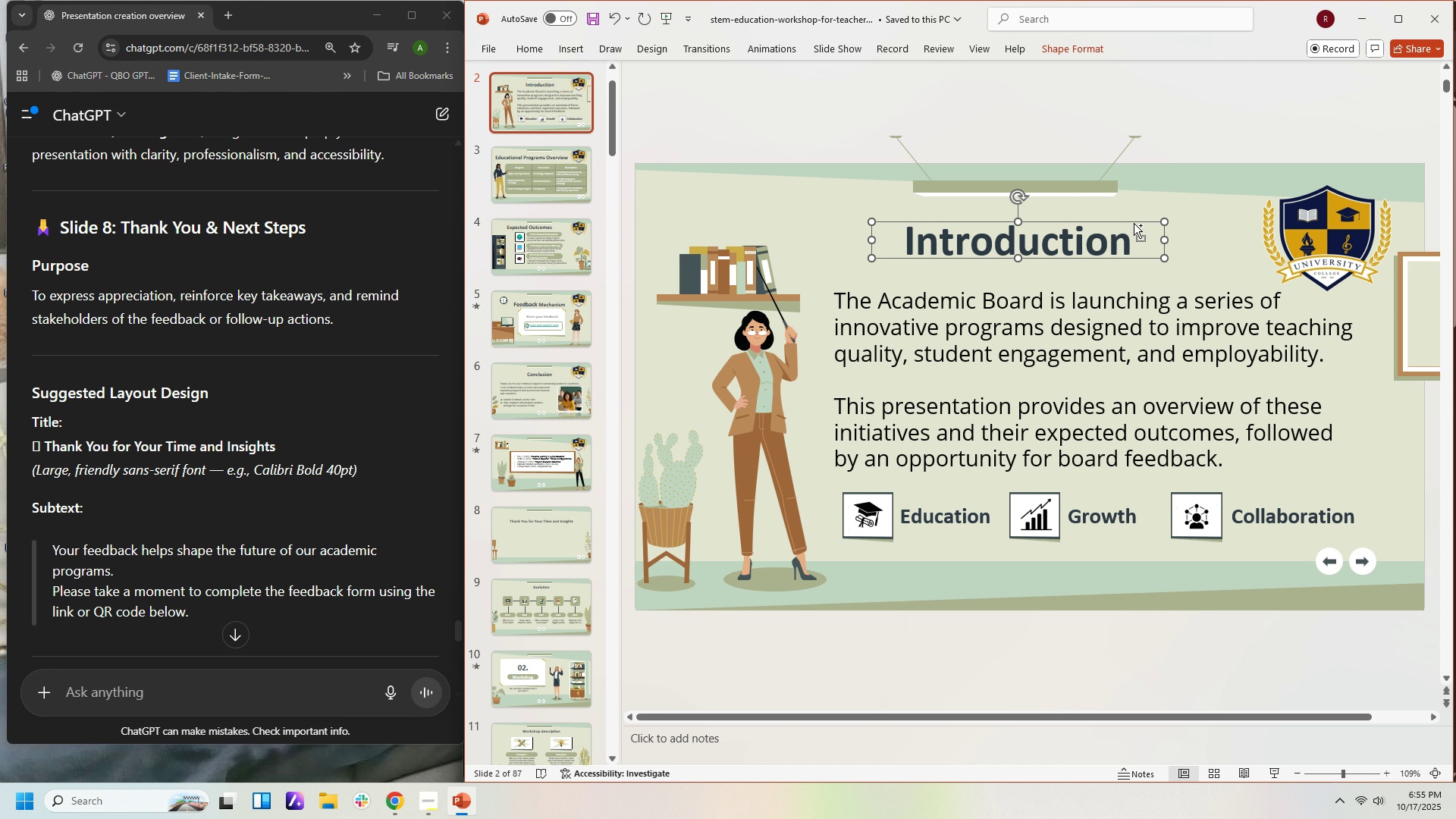 
key(Control+C)
 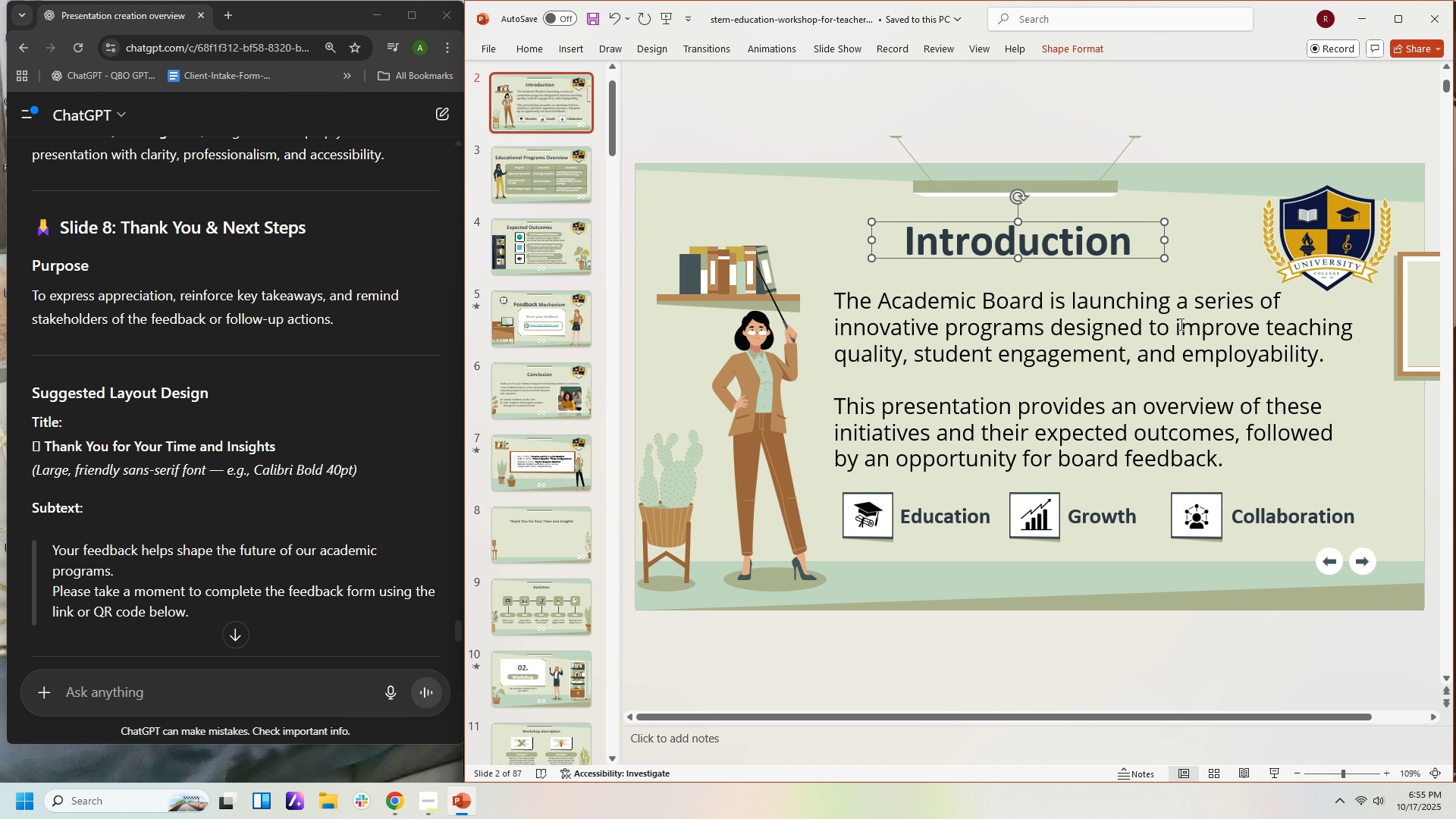 
scroll: coordinate [1160, 349], scroll_direction: down, amount: 8.0
 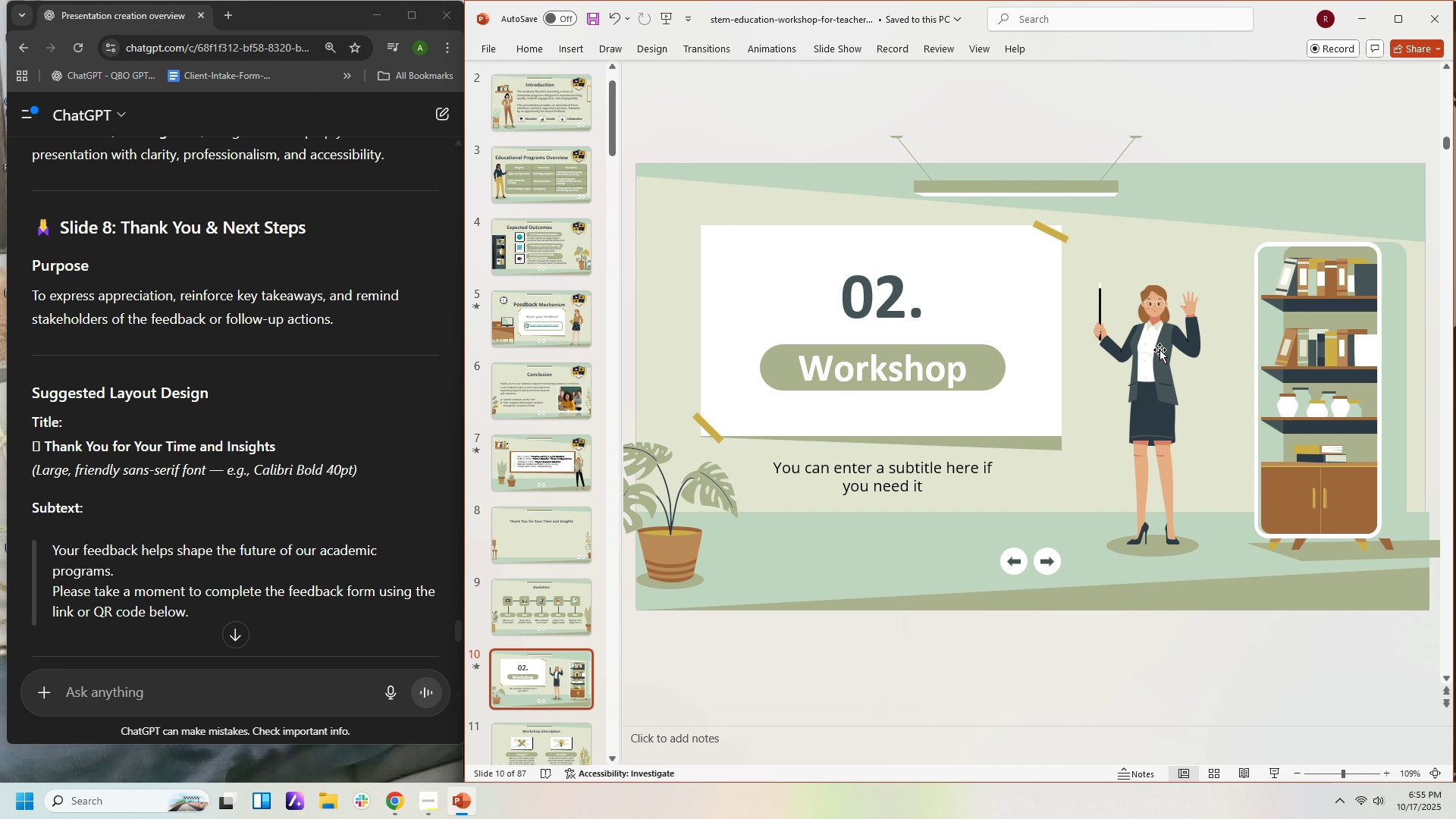 
scroll: coordinate [1159, 350], scroll_direction: none, amount: 0.0
 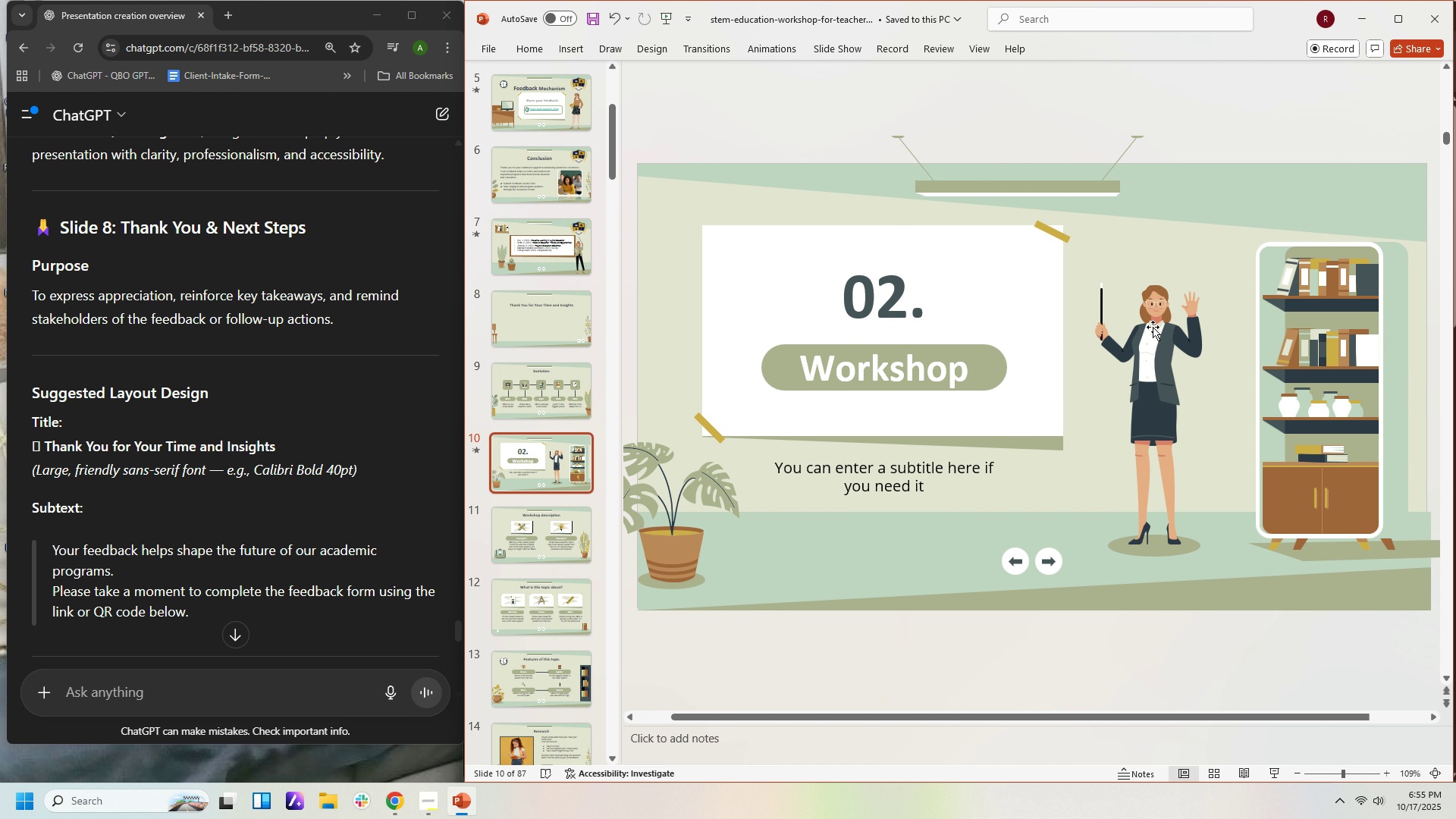 
scroll: coordinate [1153, 327], scroll_direction: up, amount: 2.0
 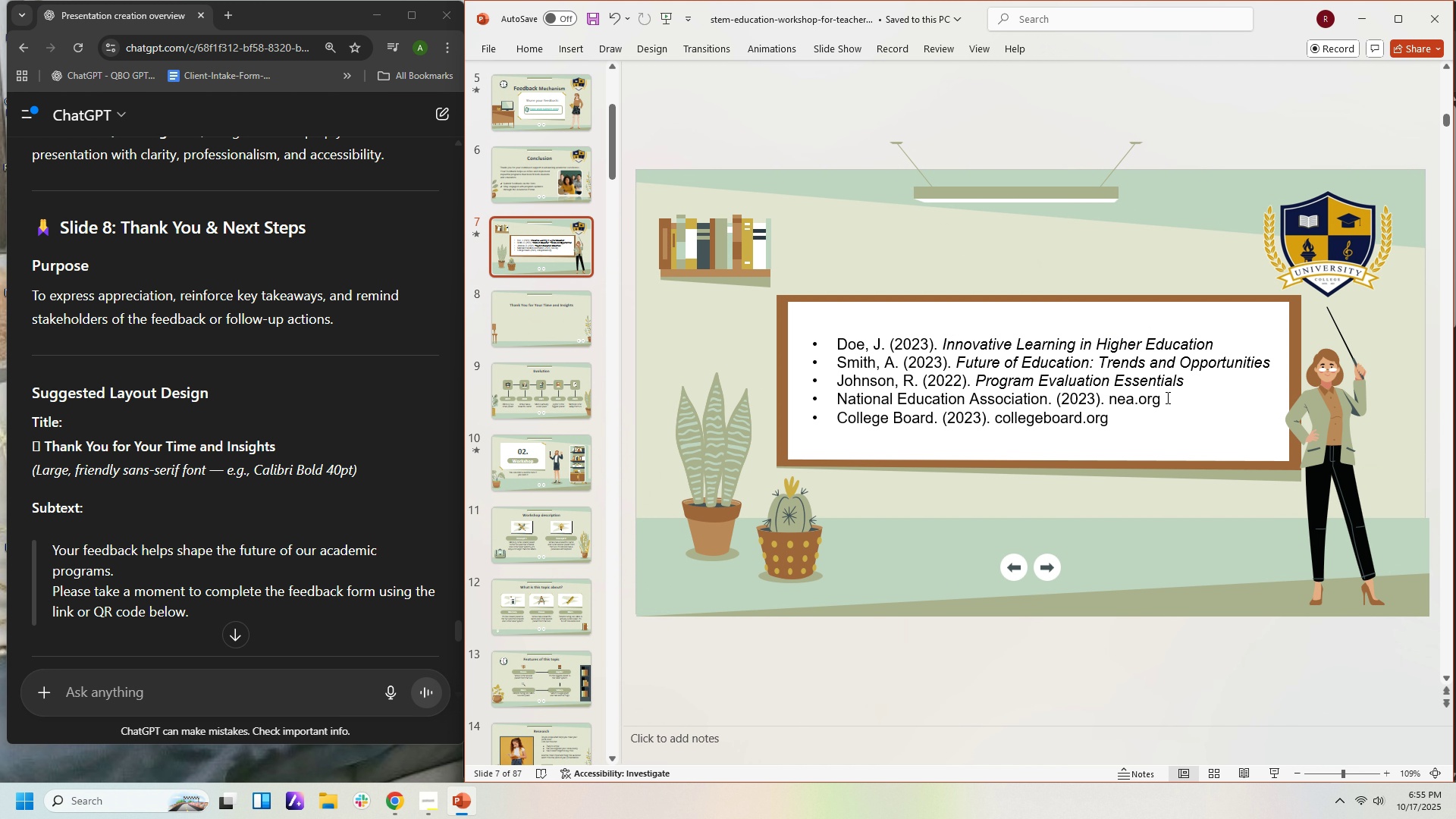 
left_click([1169, 401])
 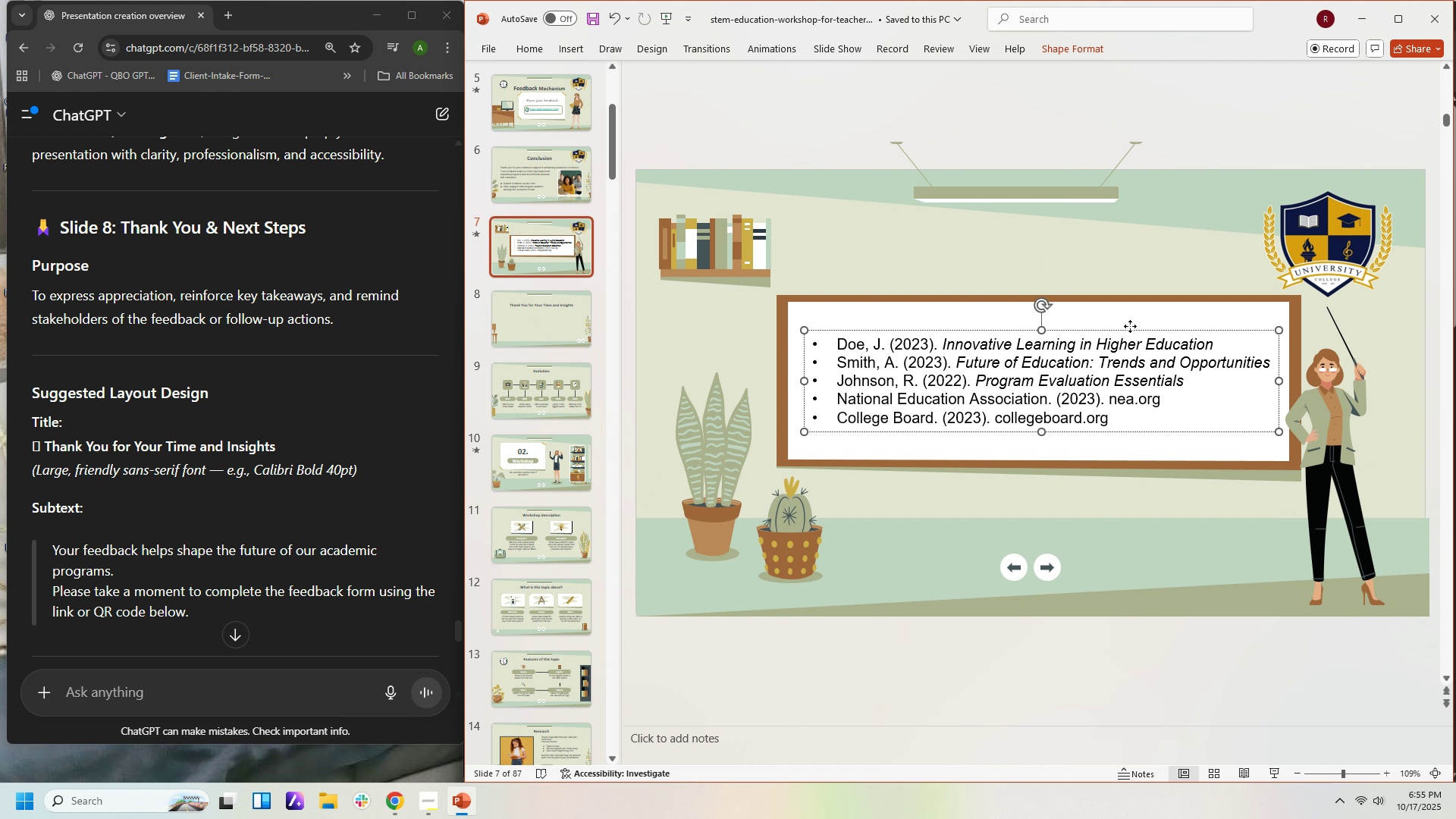 
left_click([1130, 326])
 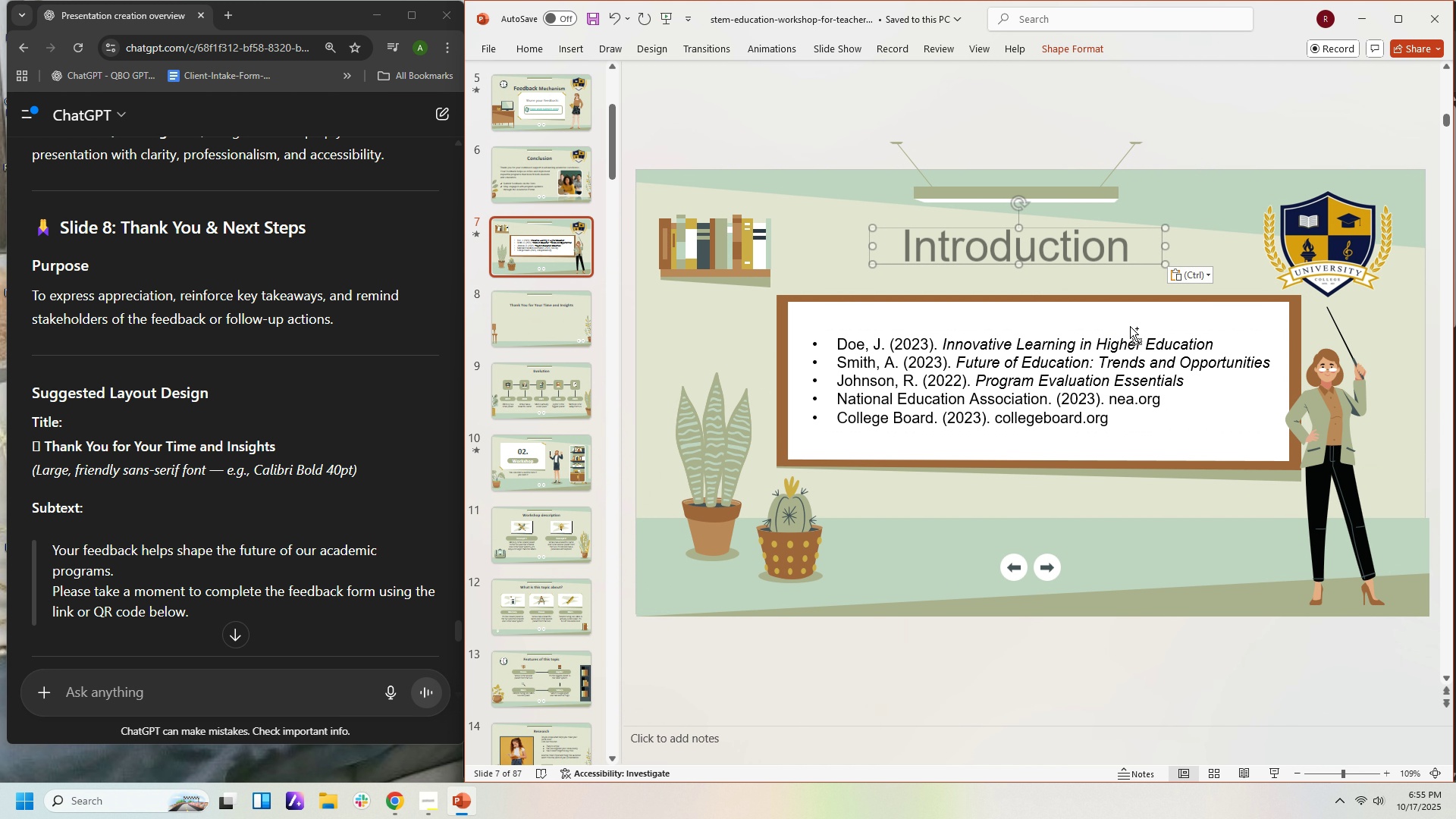 
key(Control+V)
 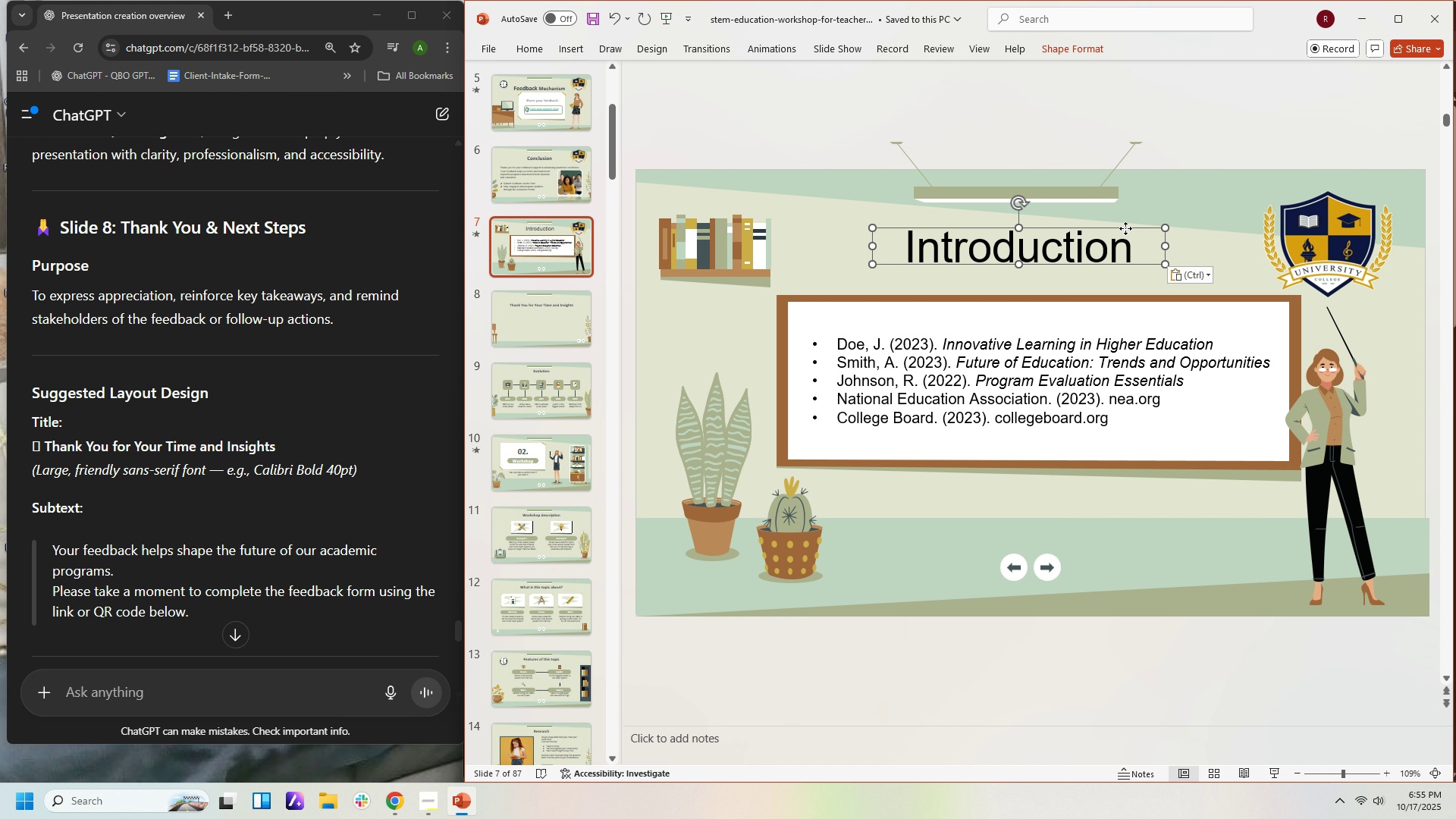 
left_click([1125, 228])
 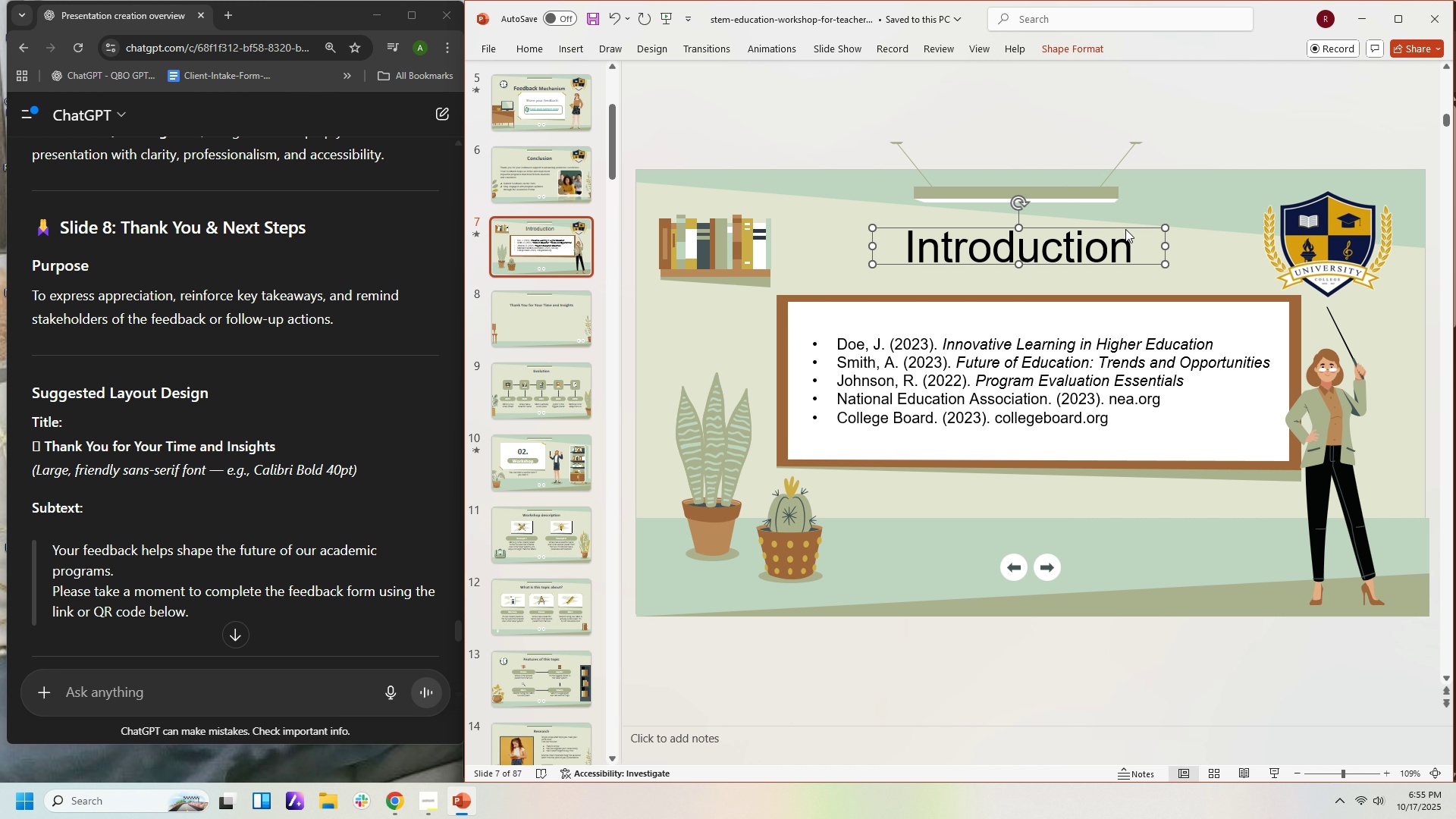 
key(Delete)
 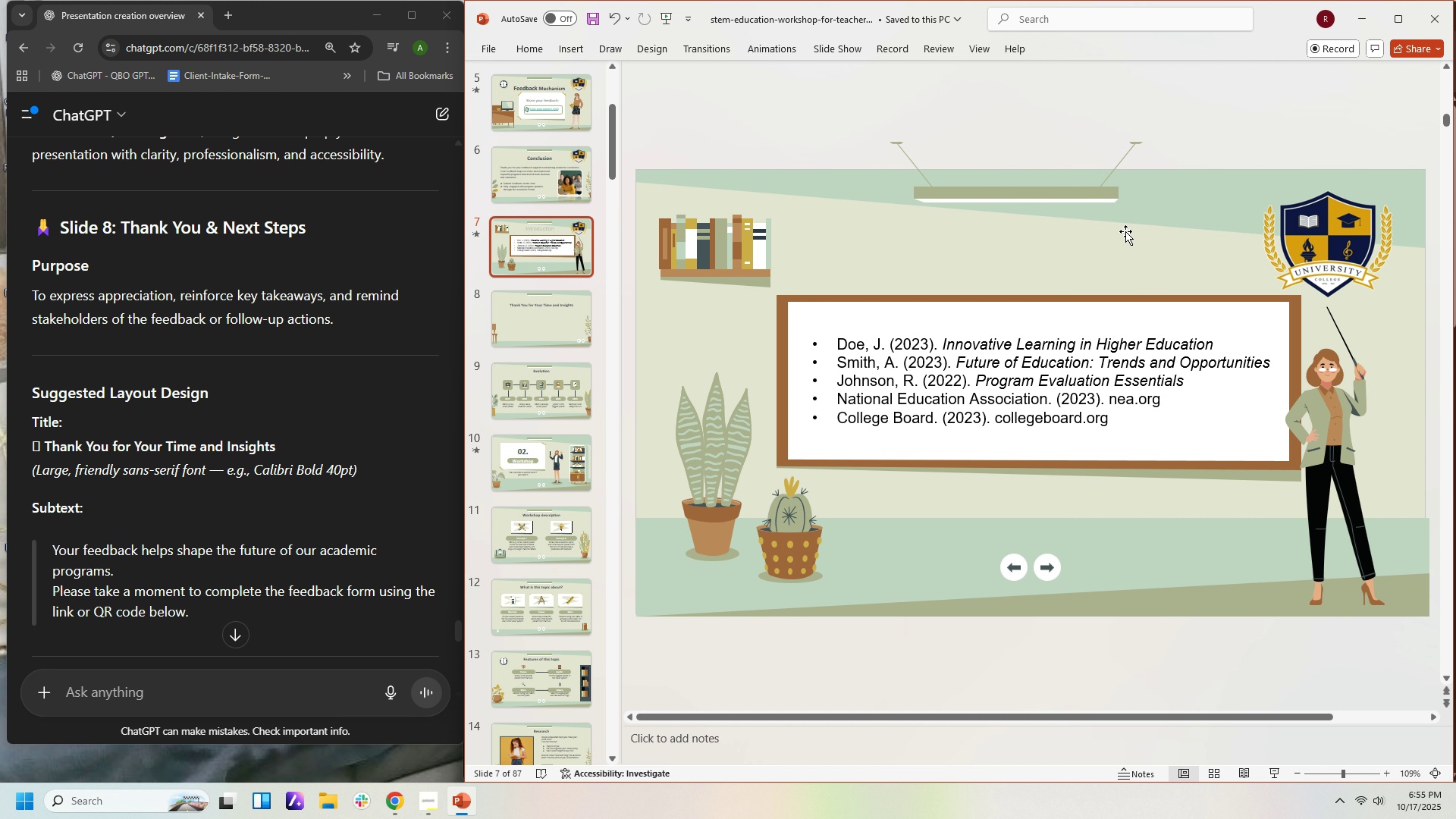 
scroll: coordinate [1125, 231], scroll_direction: up, amount: 3.0
 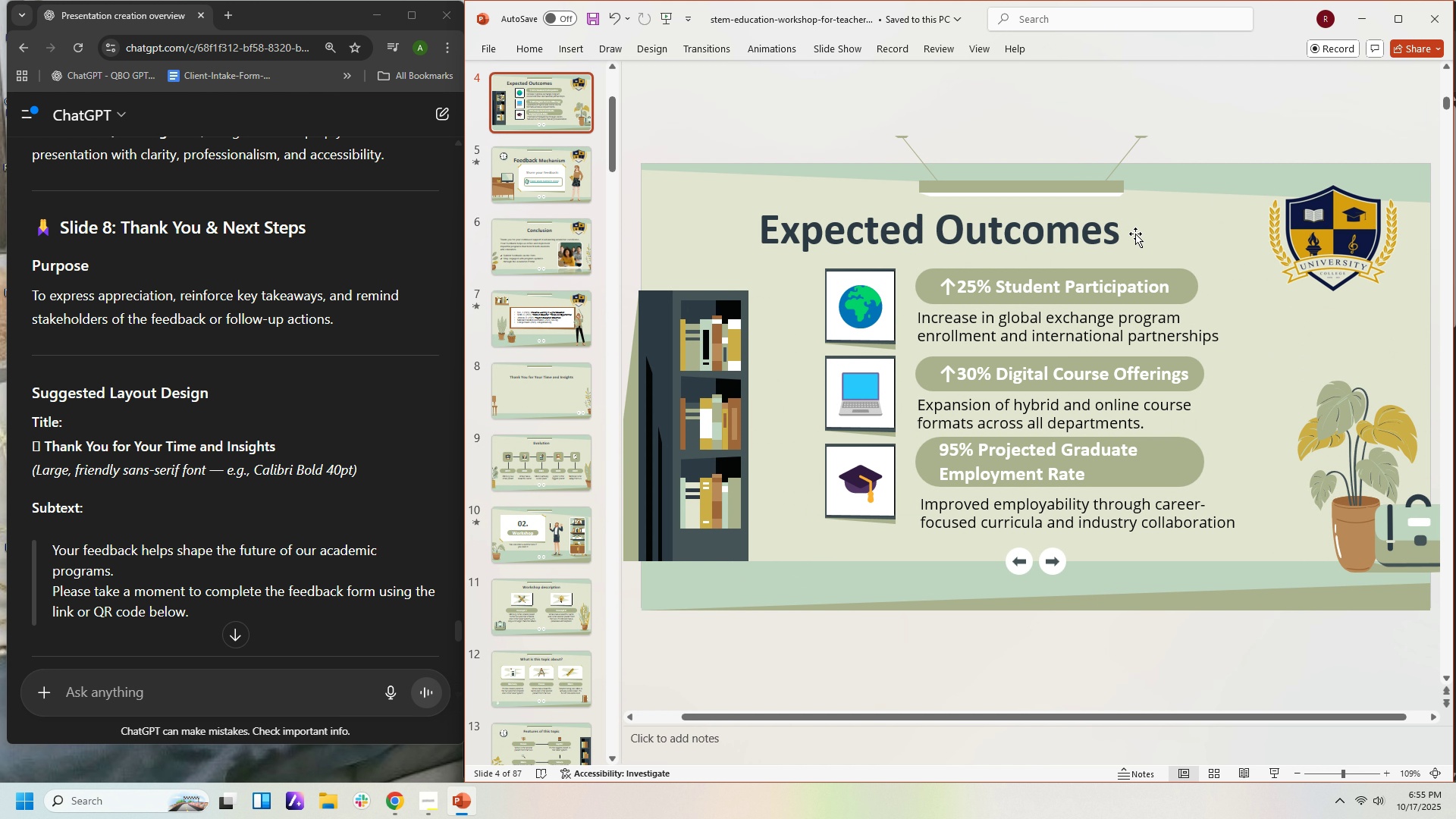 
scroll: coordinate [1135, 234], scroll_direction: down, amount: 1.0
 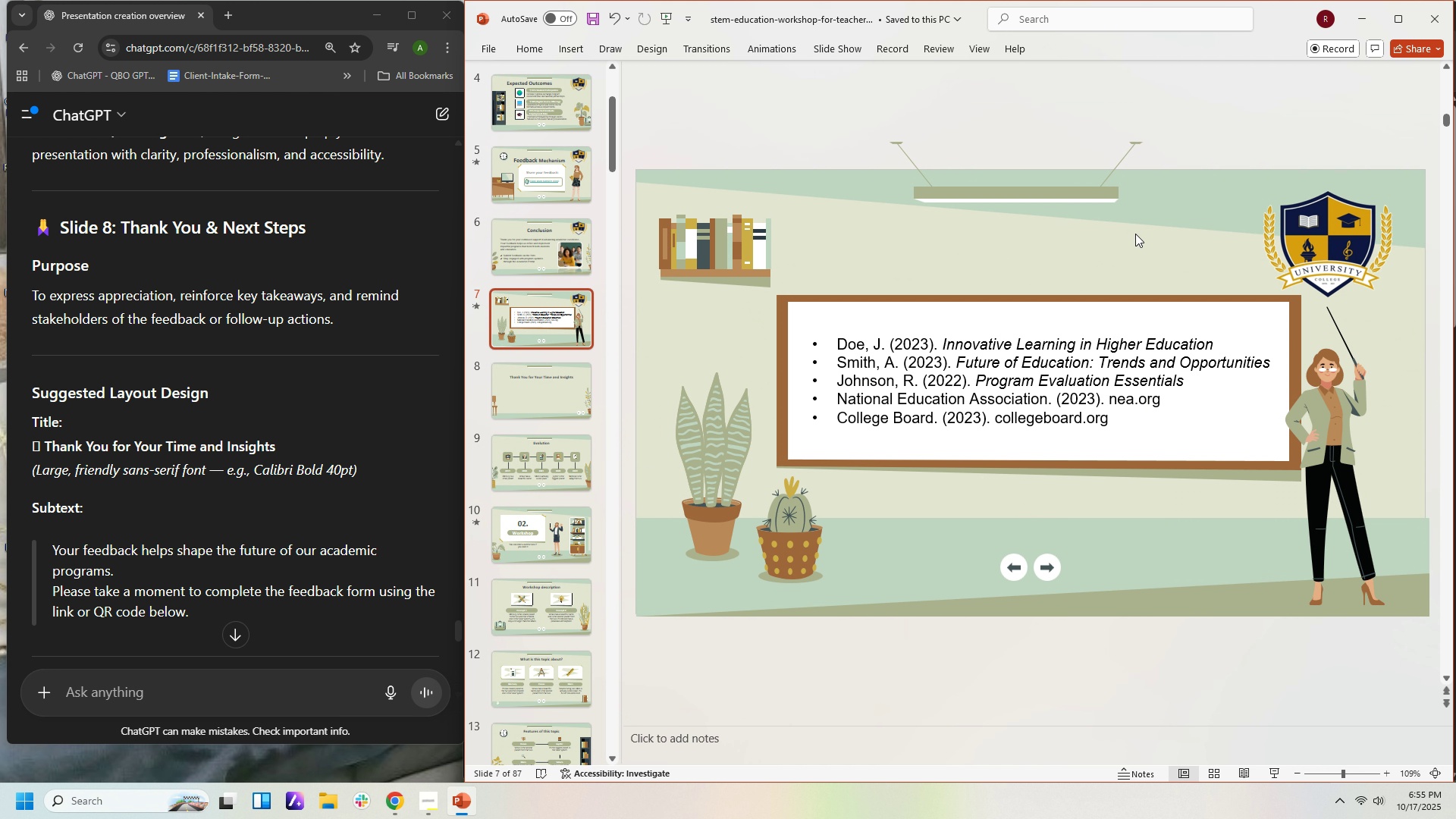 
scroll: coordinate [1135, 234], scroll_direction: up, amount: 2.0
 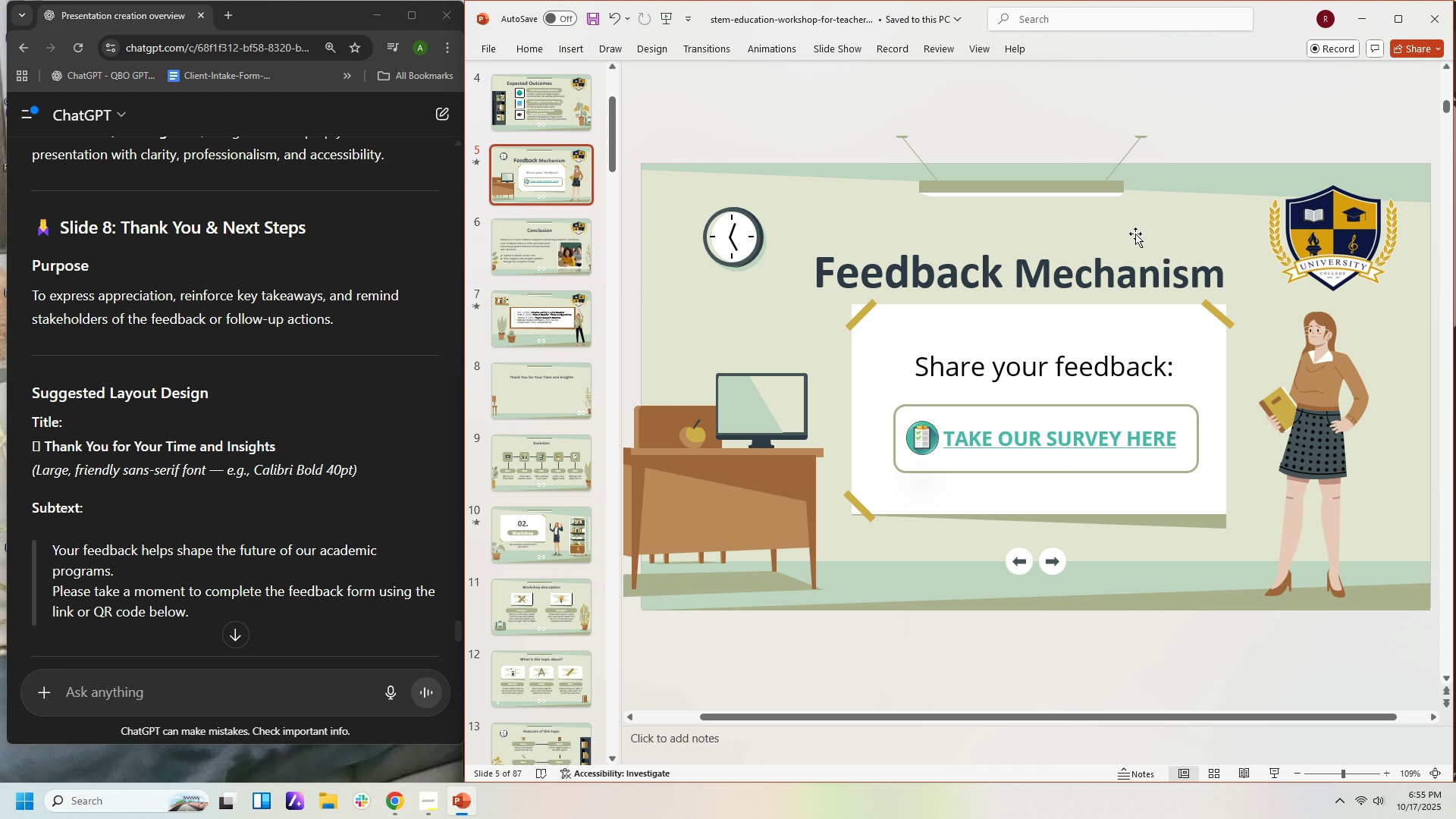 
scroll: coordinate [1135, 234], scroll_direction: down, amount: 1.0
 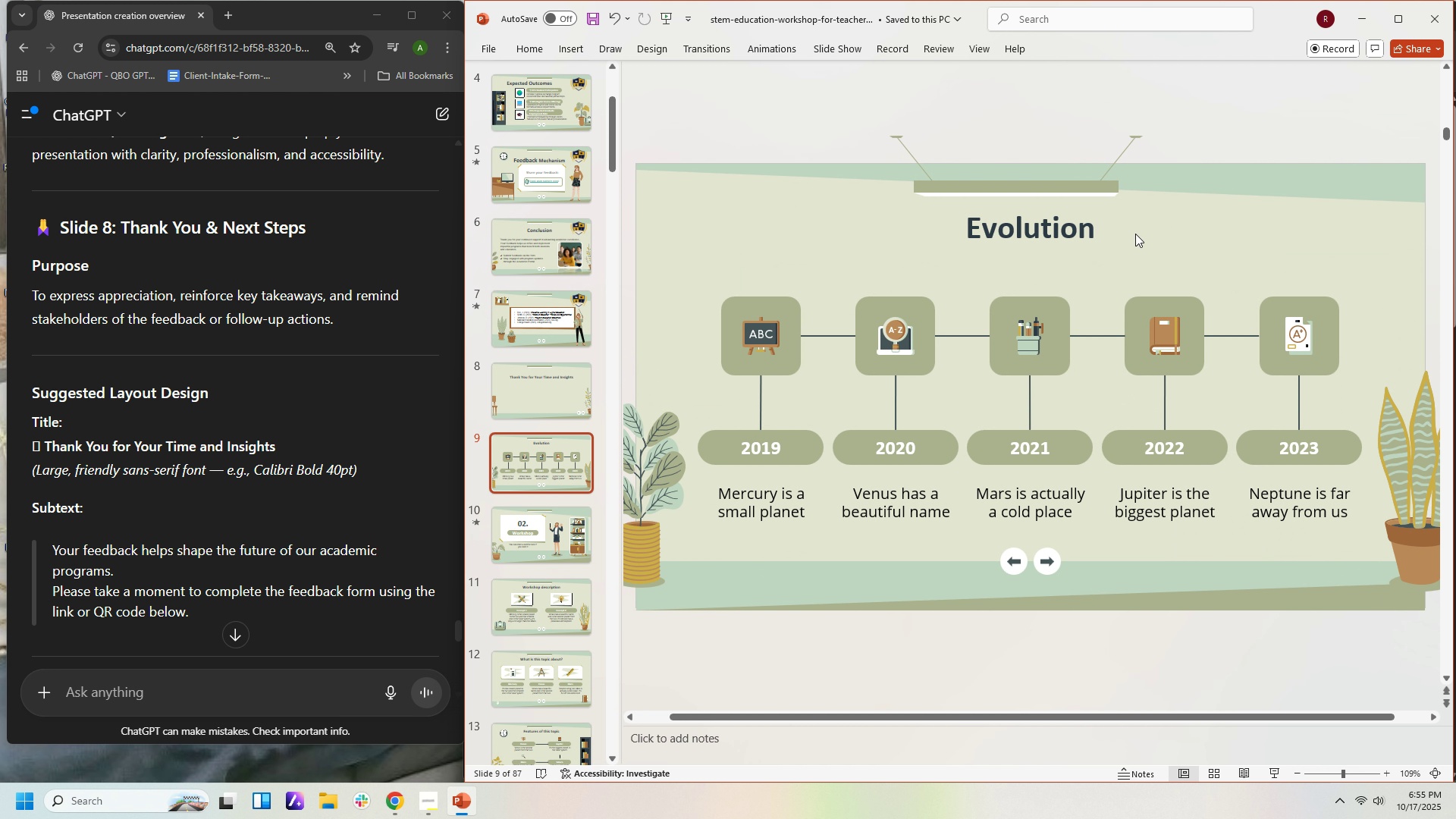 
scroll: coordinate [1135, 234], scroll_direction: up, amount: 1.0
 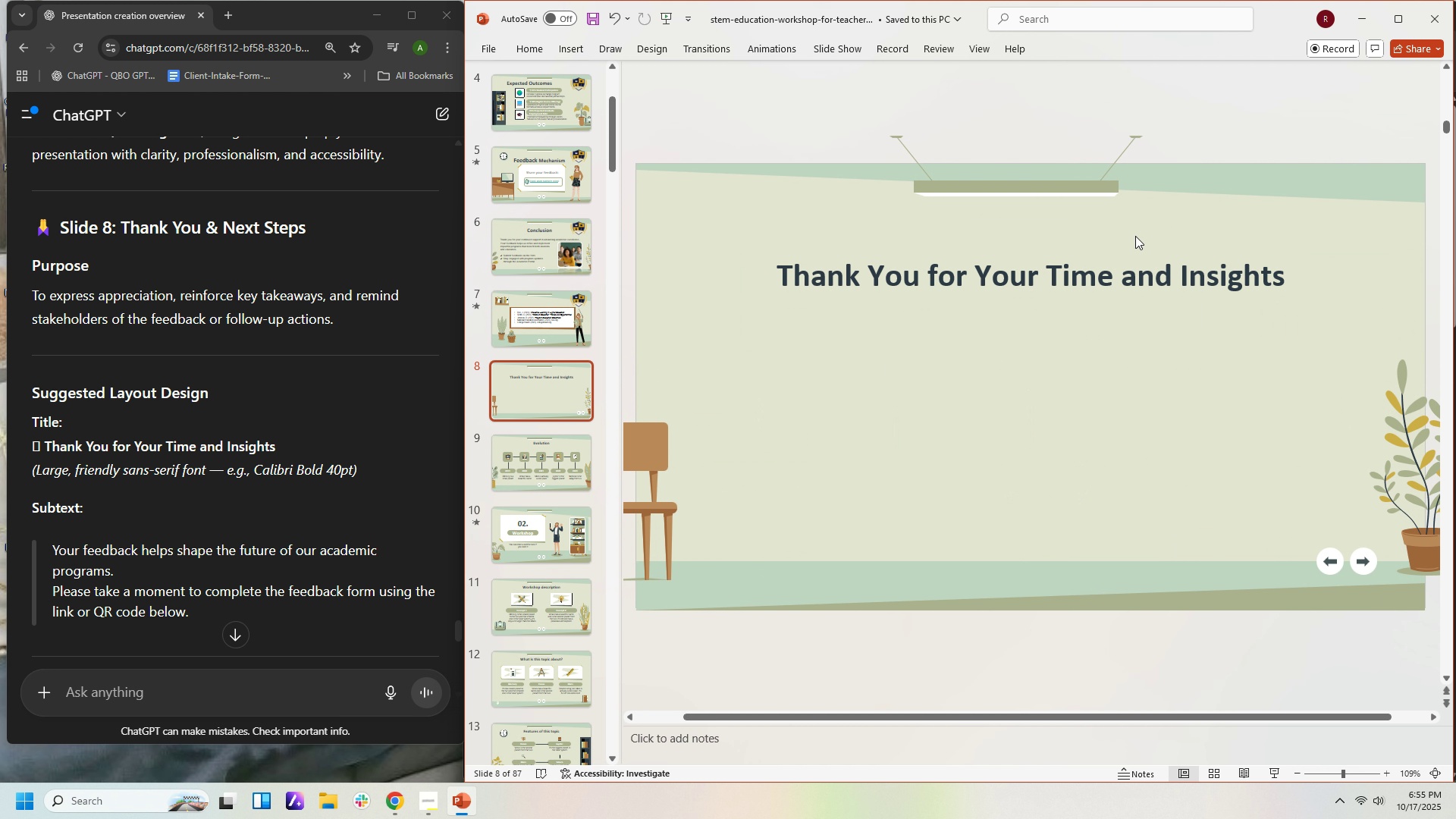 
scroll: coordinate [1135, 236], scroll_direction: down, amount: 1.0
 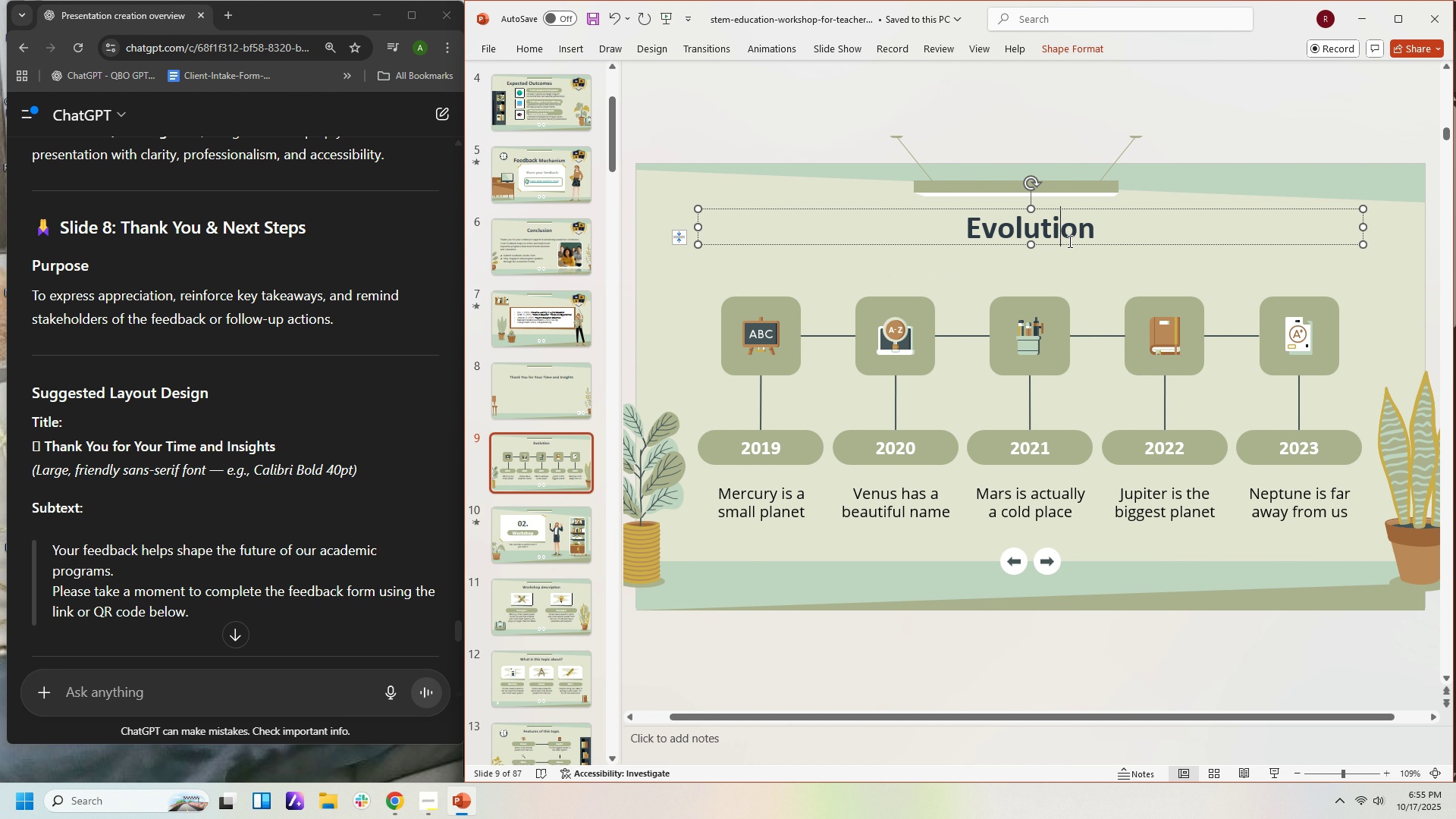 
left_click([1068, 241])
 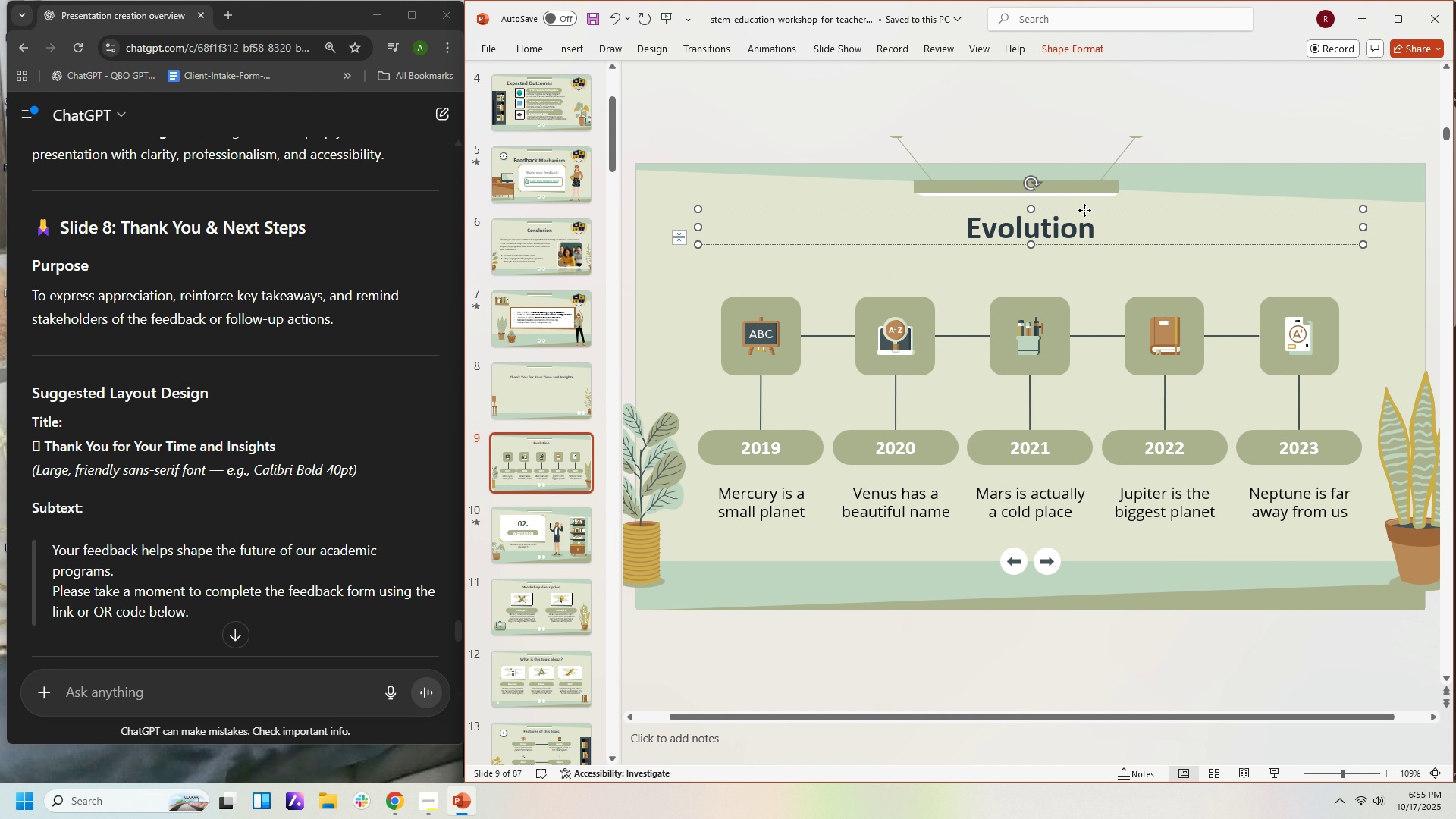 
left_click([1084, 210])
 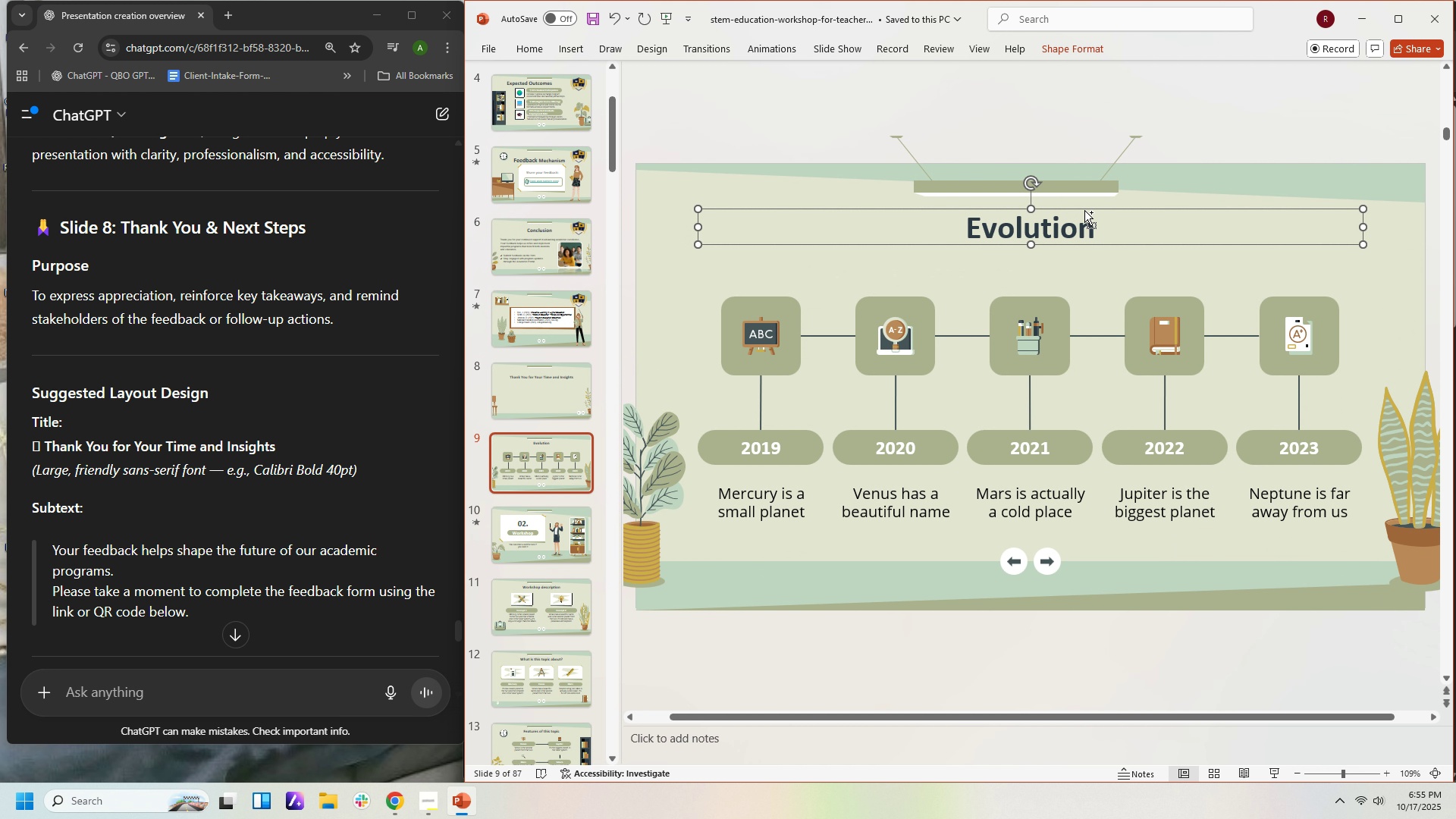 
key(Control+C)
 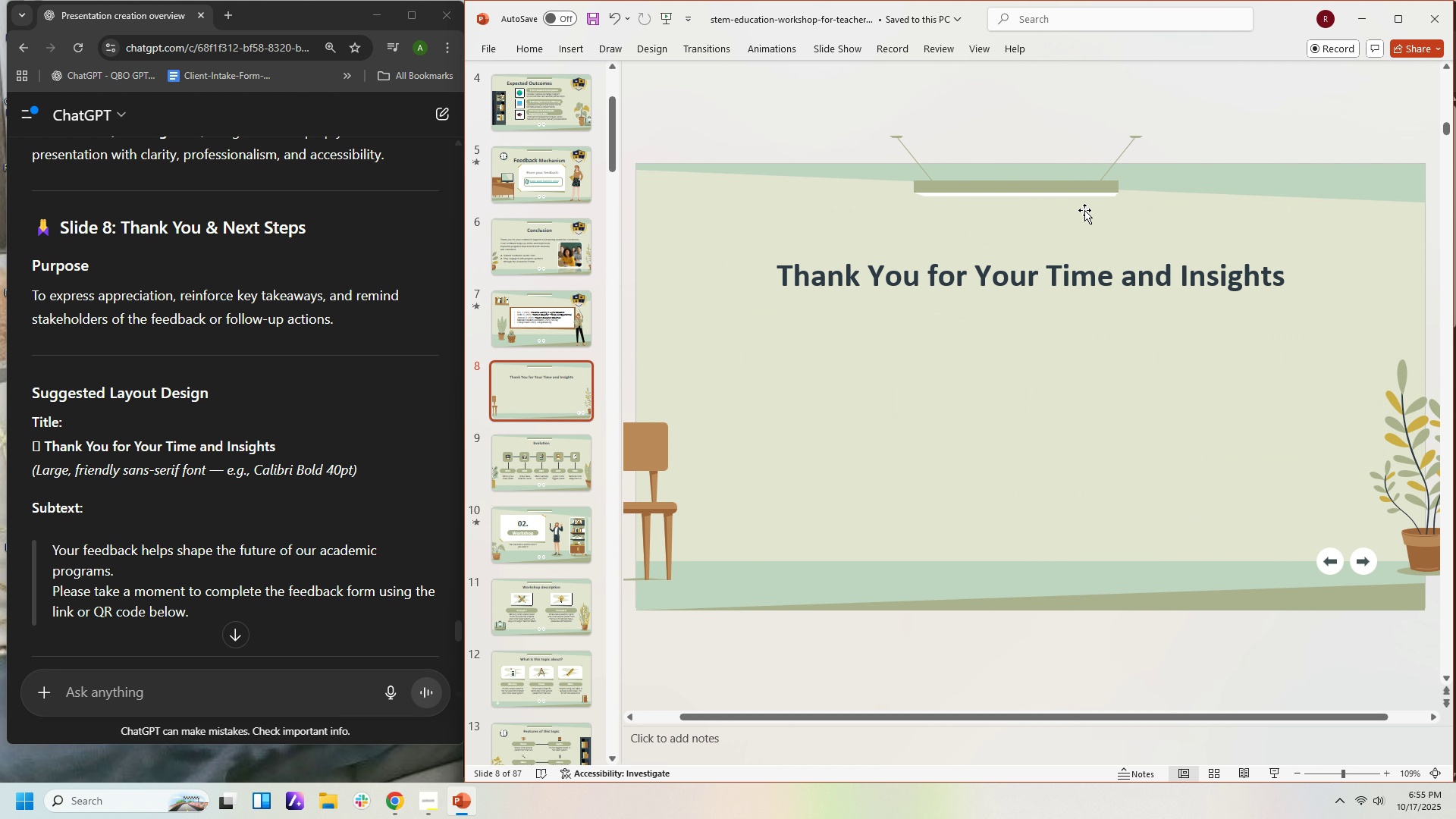 
scroll: coordinate [1084, 211], scroll_direction: up, amount: 2.0
 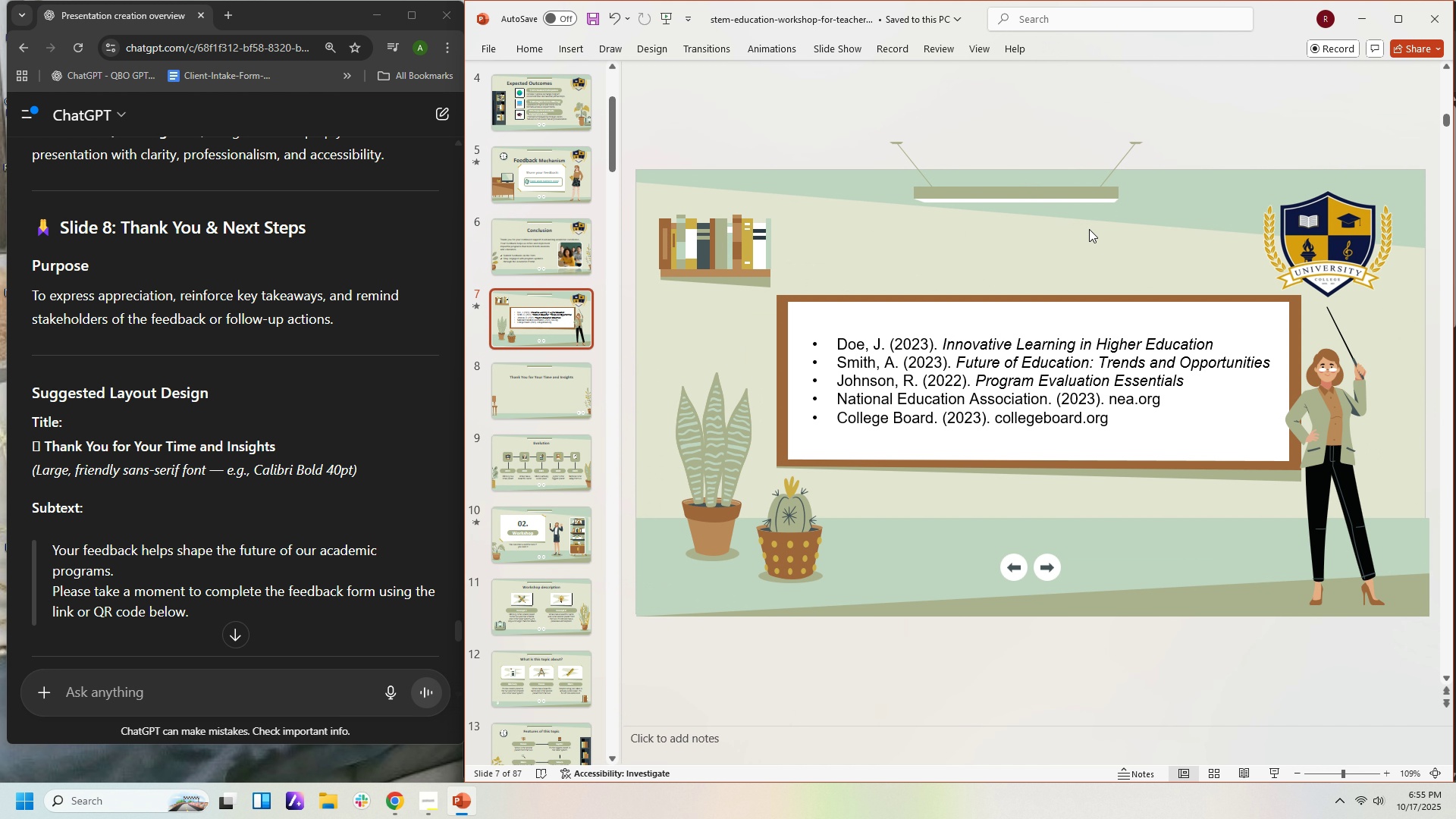 
left_click([1089, 229])
 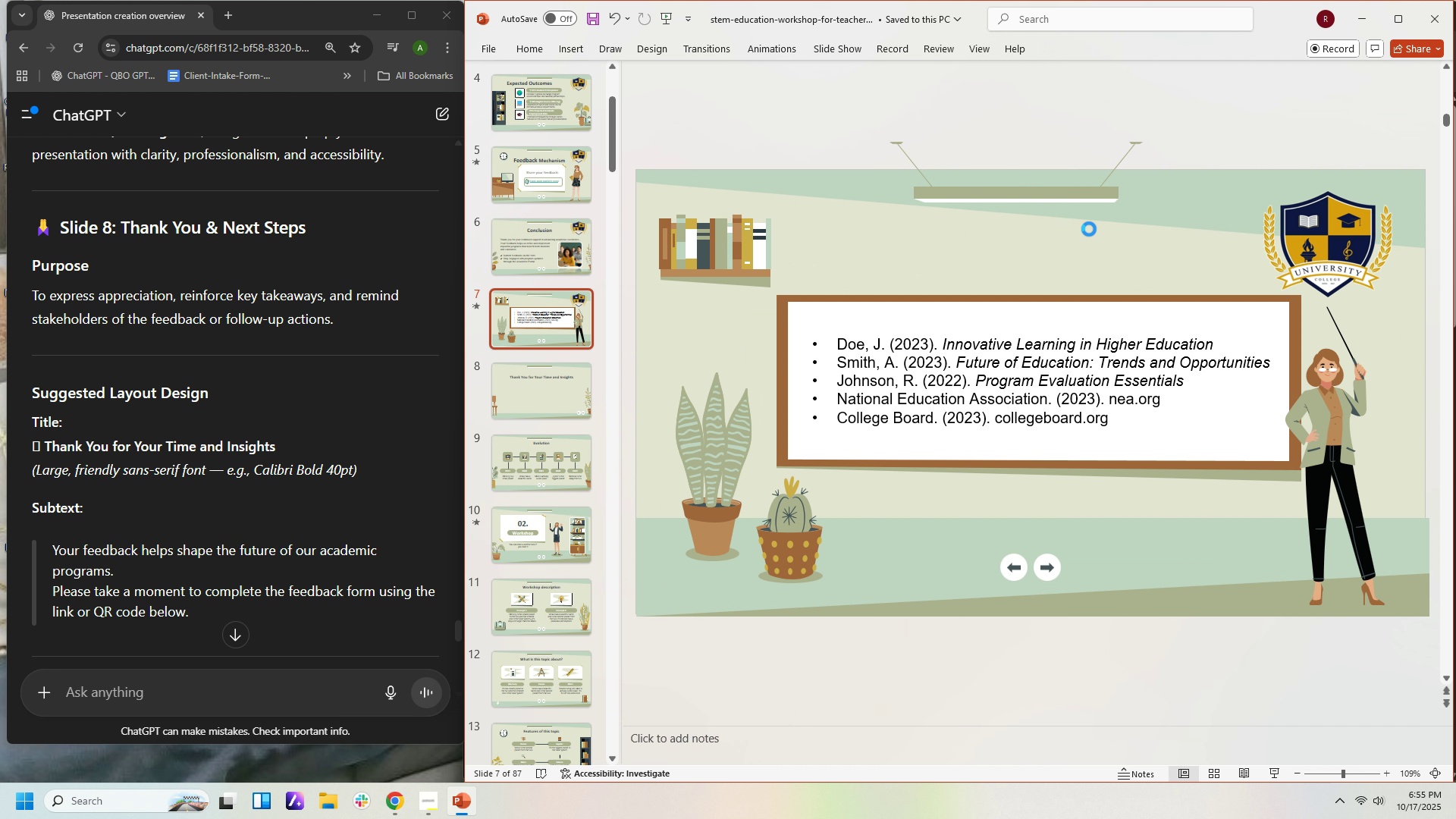 
key(Control+V)
 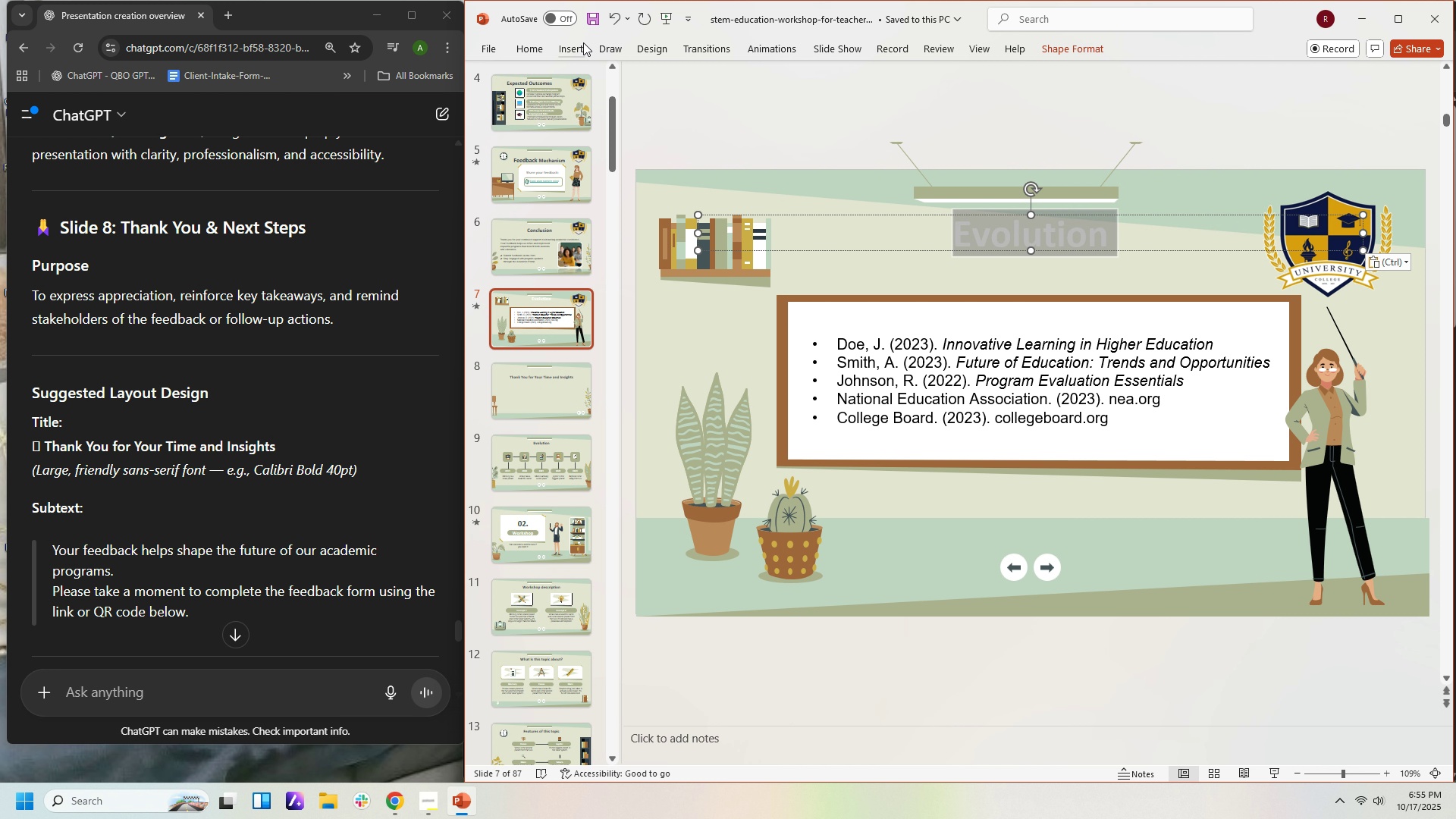 
wait(6.32)
 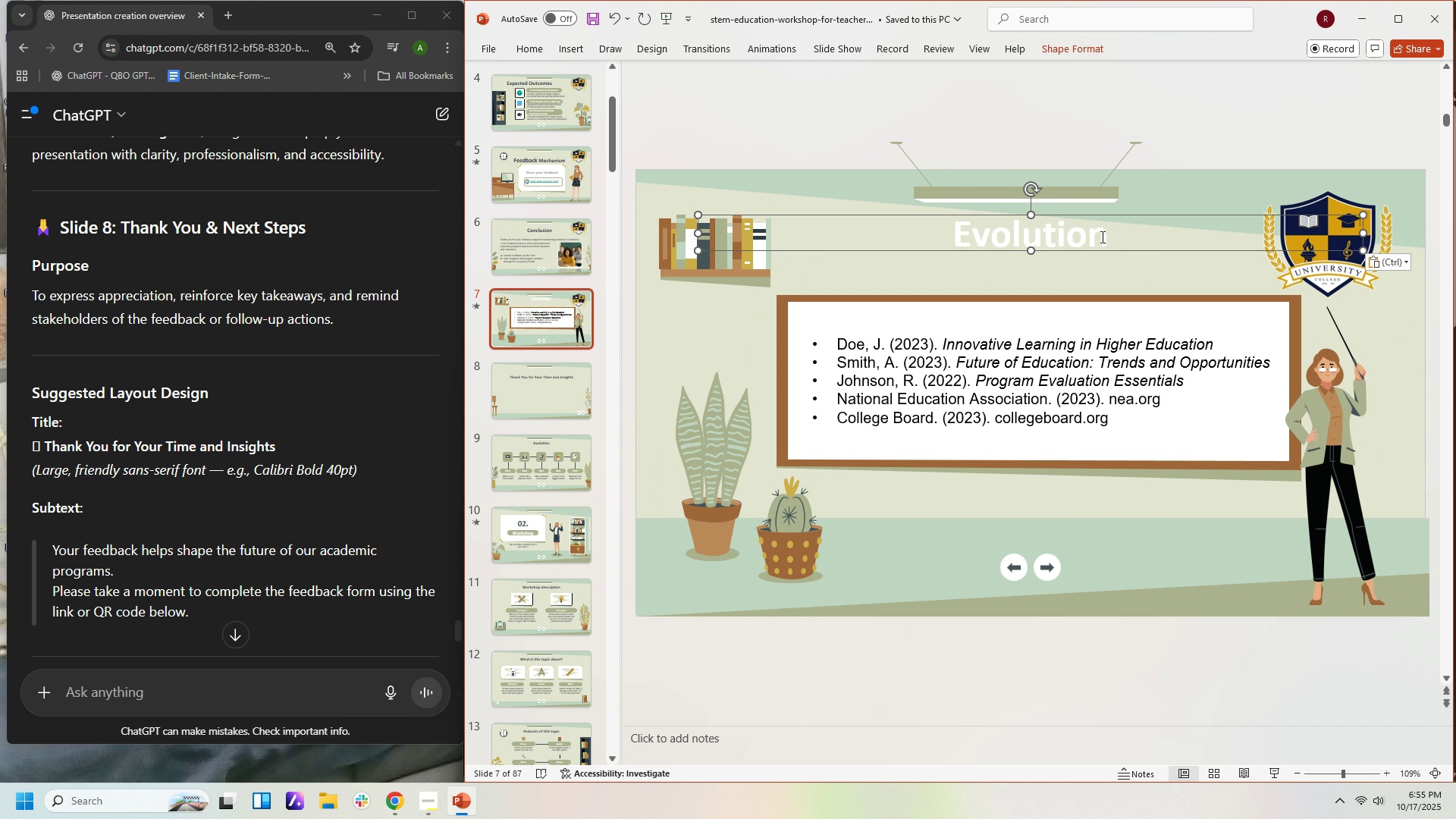 
left_click([535, 43])
 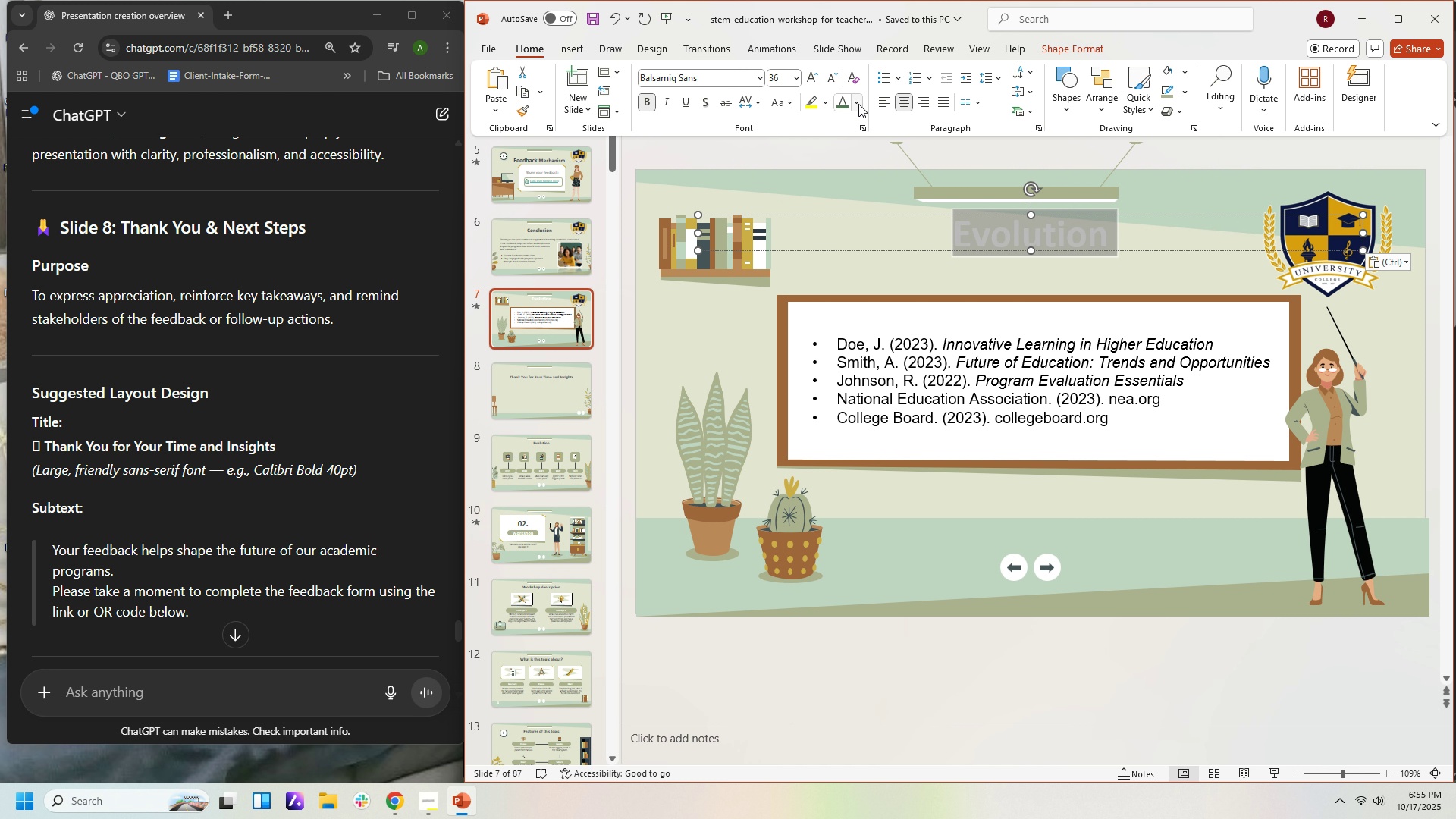 
left_click([855, 101])
 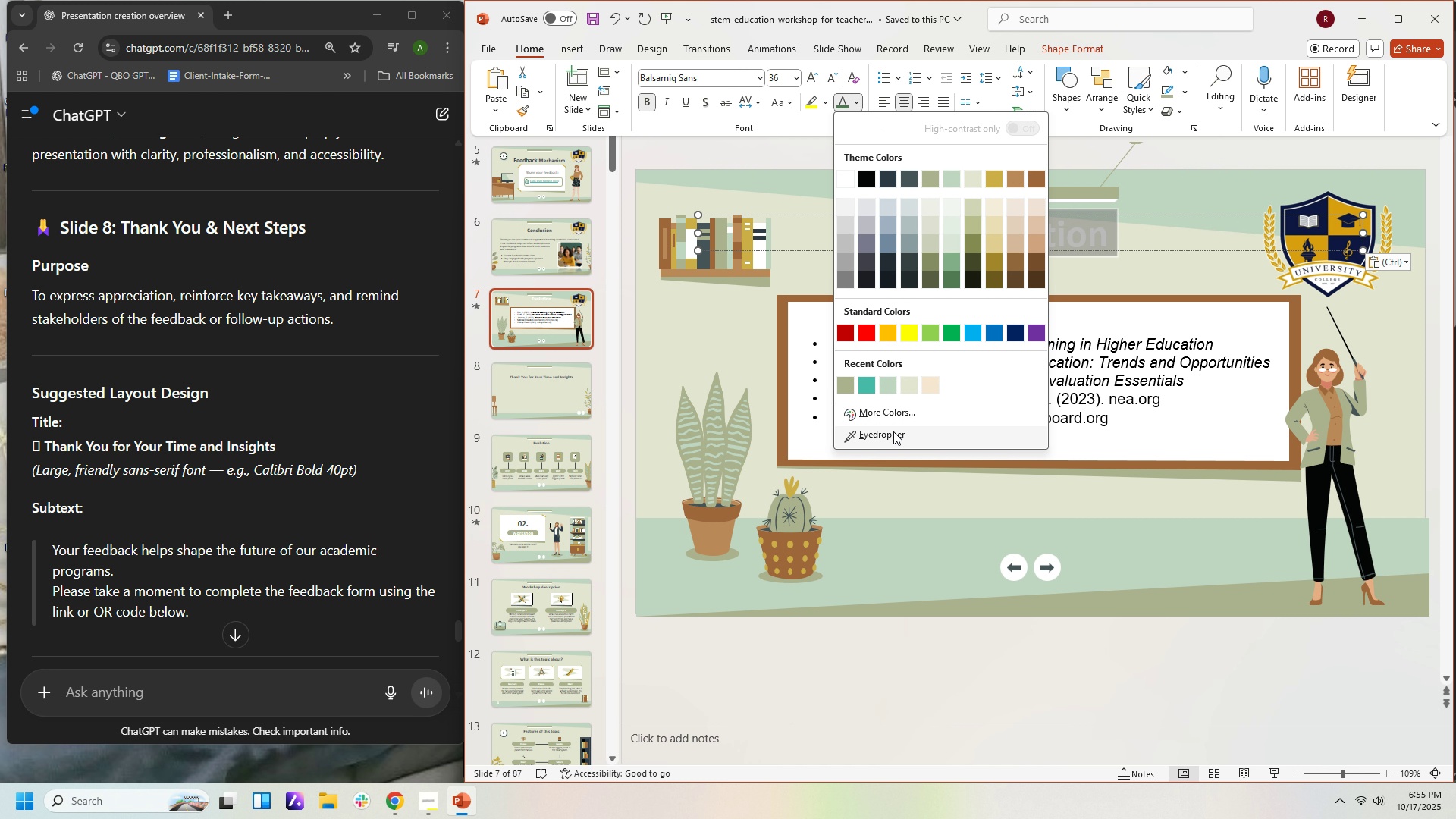 
left_click([894, 436])
 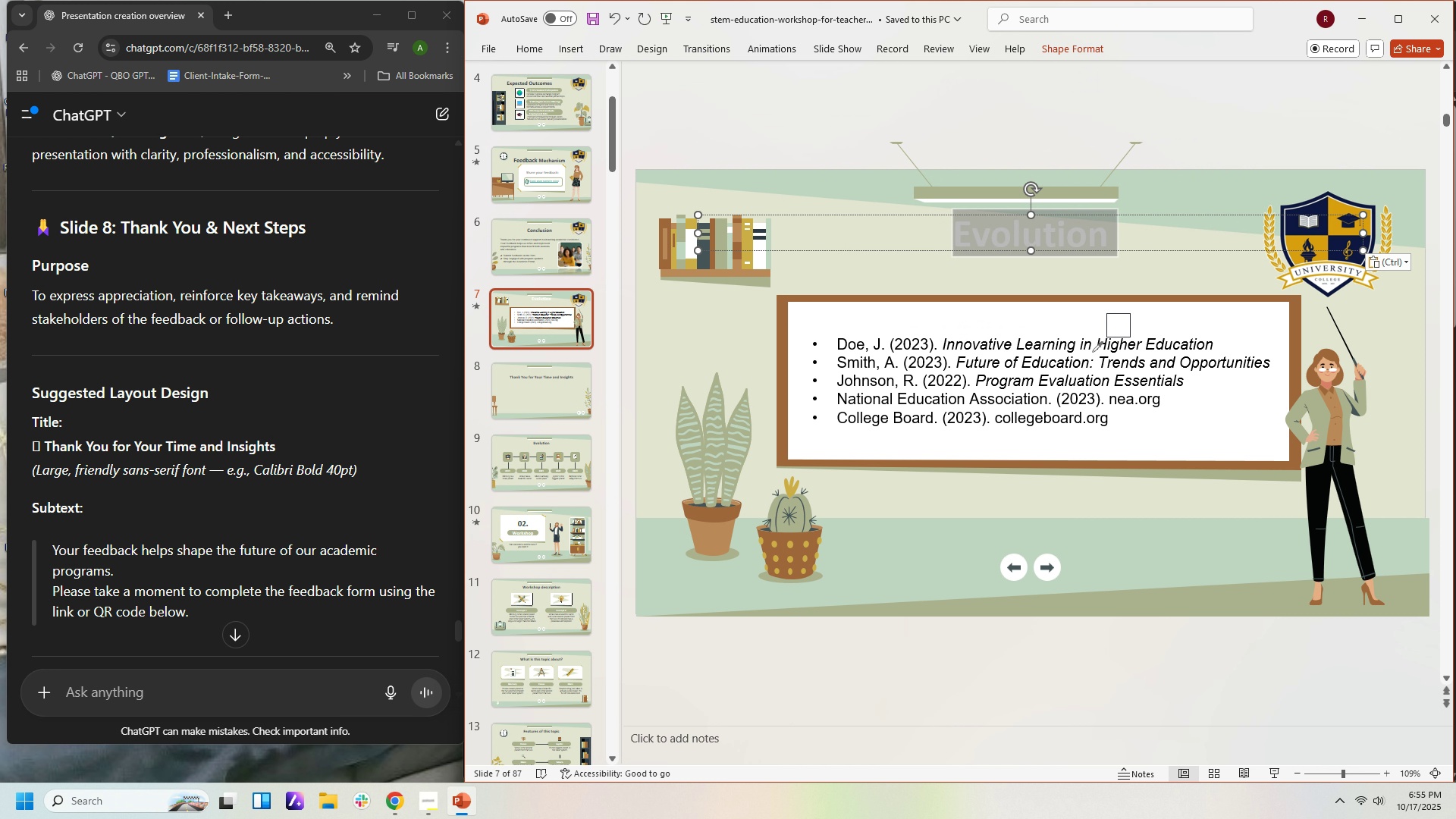 
scroll: coordinate [1094, 351], scroll_direction: up, amount: 3.0
 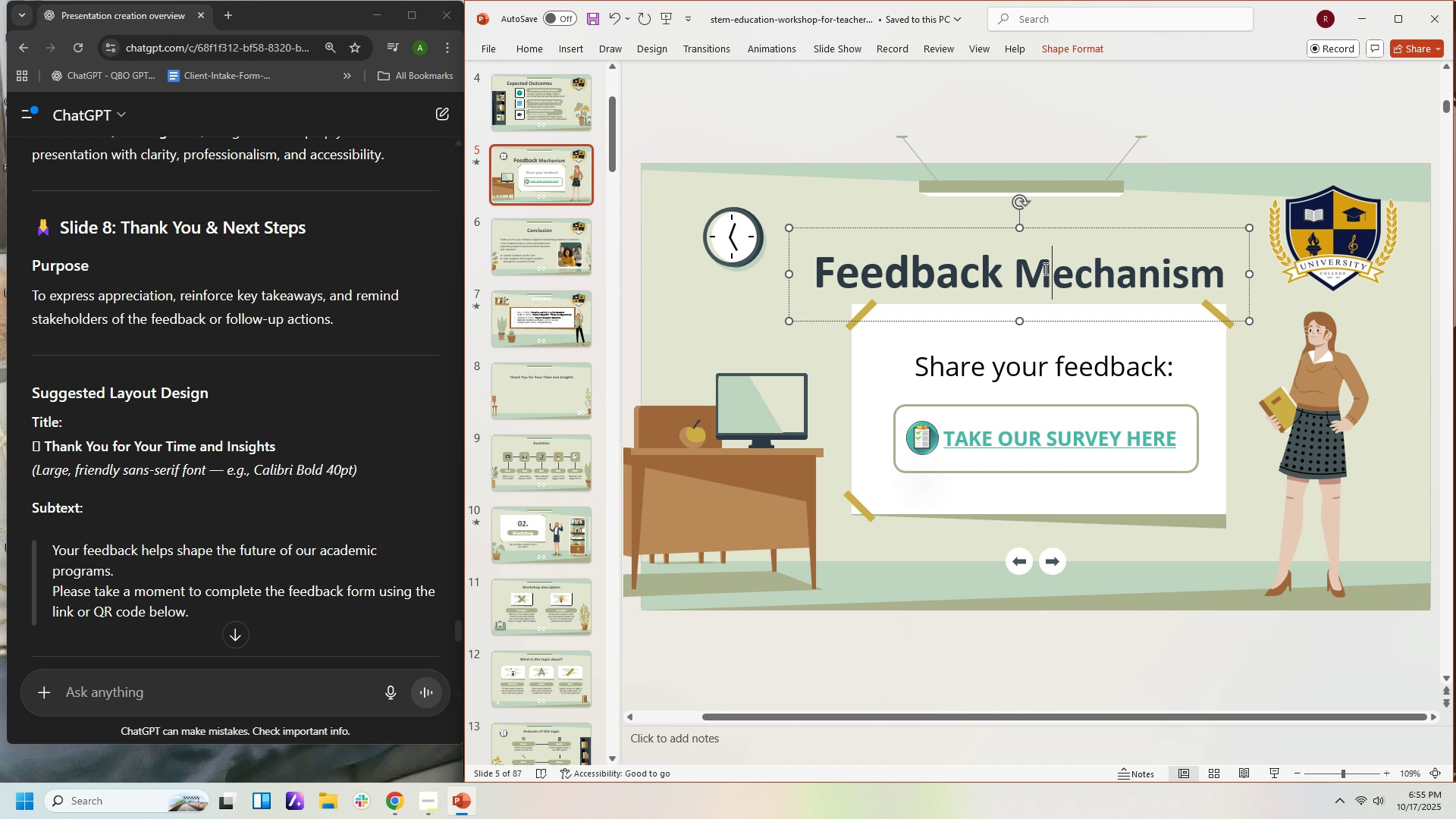 
left_click([1044, 268])
 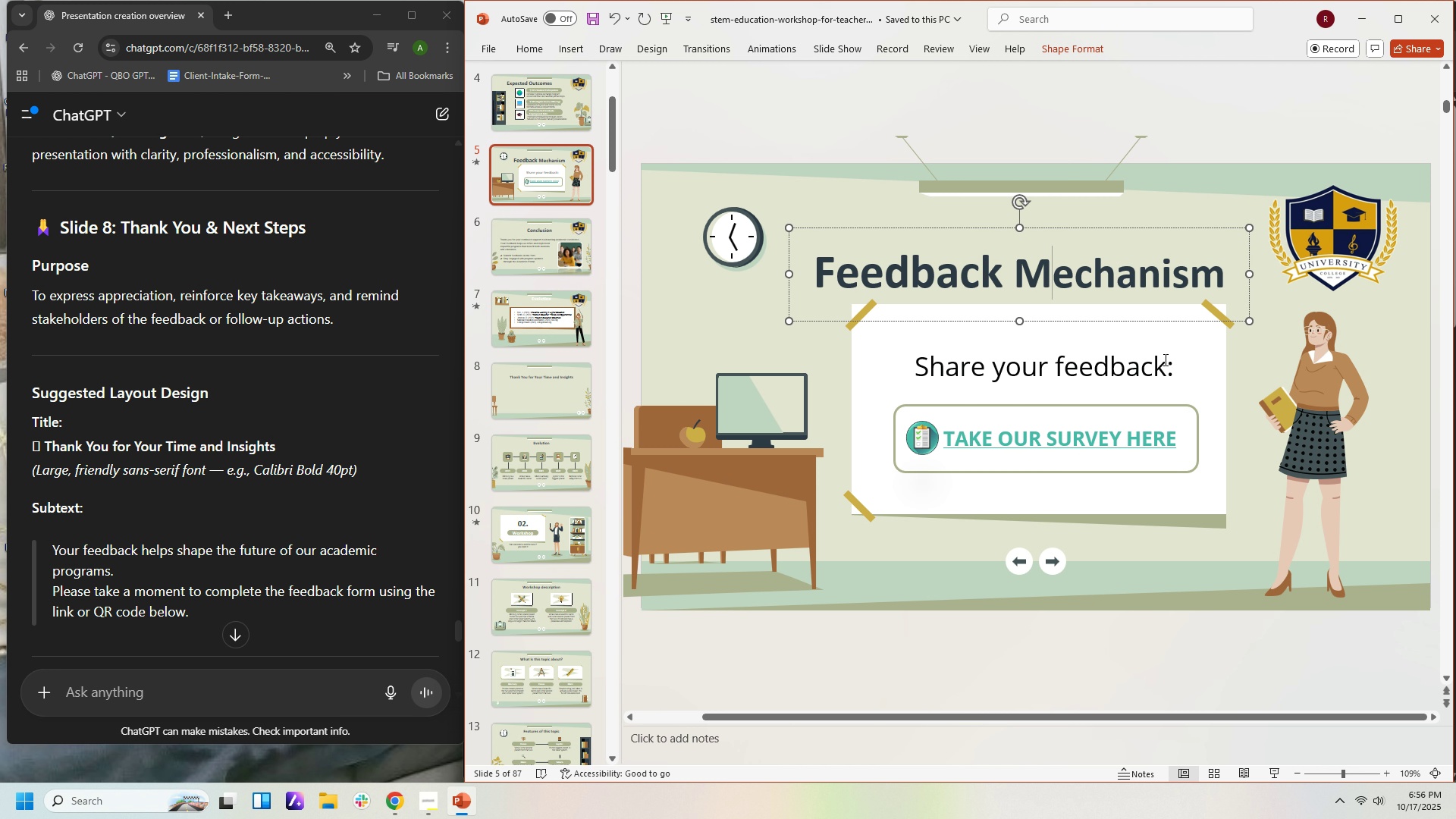 
left_click([1164, 359])
 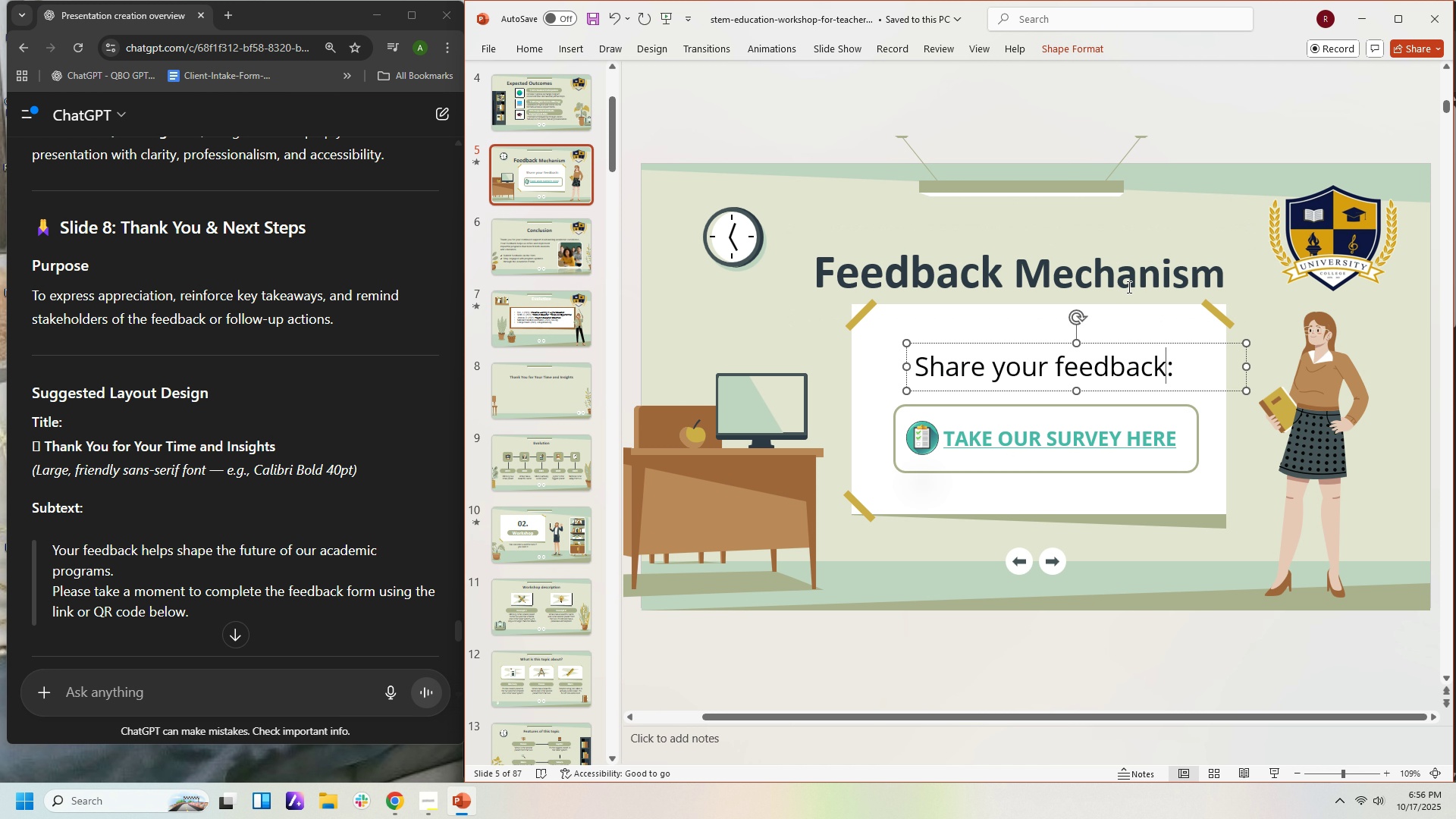 
left_click([1128, 287])
 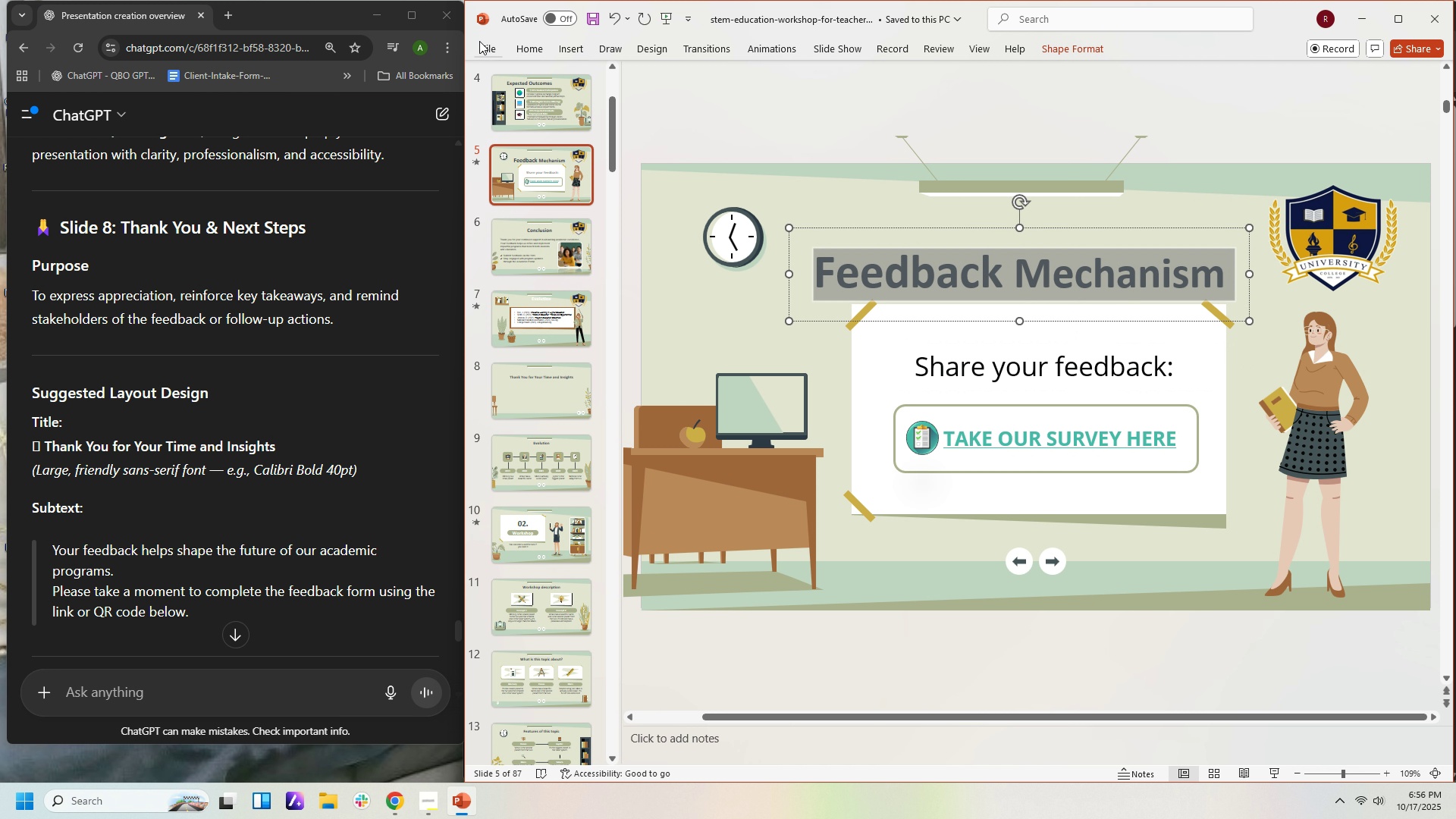 
left_click([526, 43])
 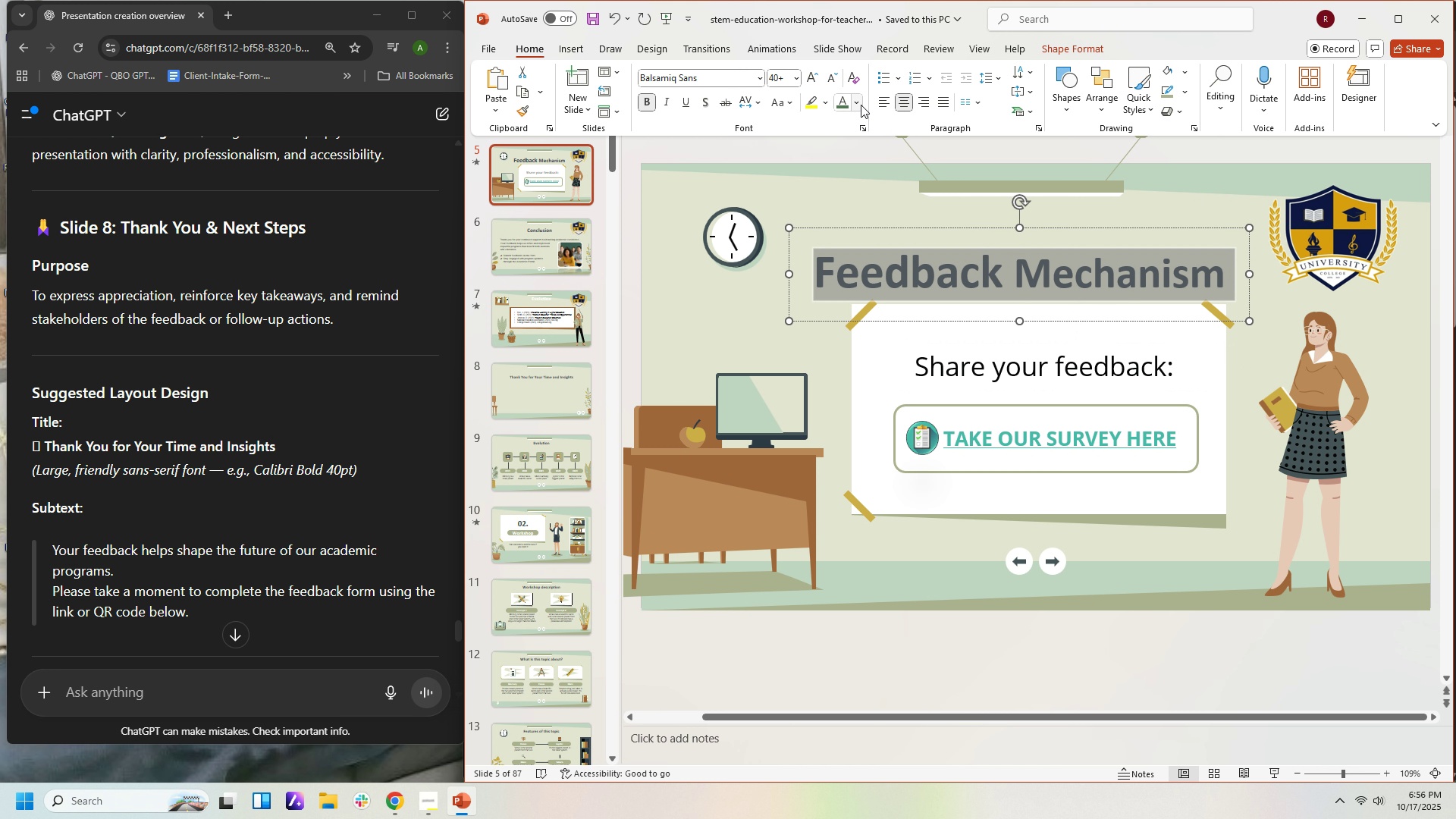 
left_click([857, 103])
 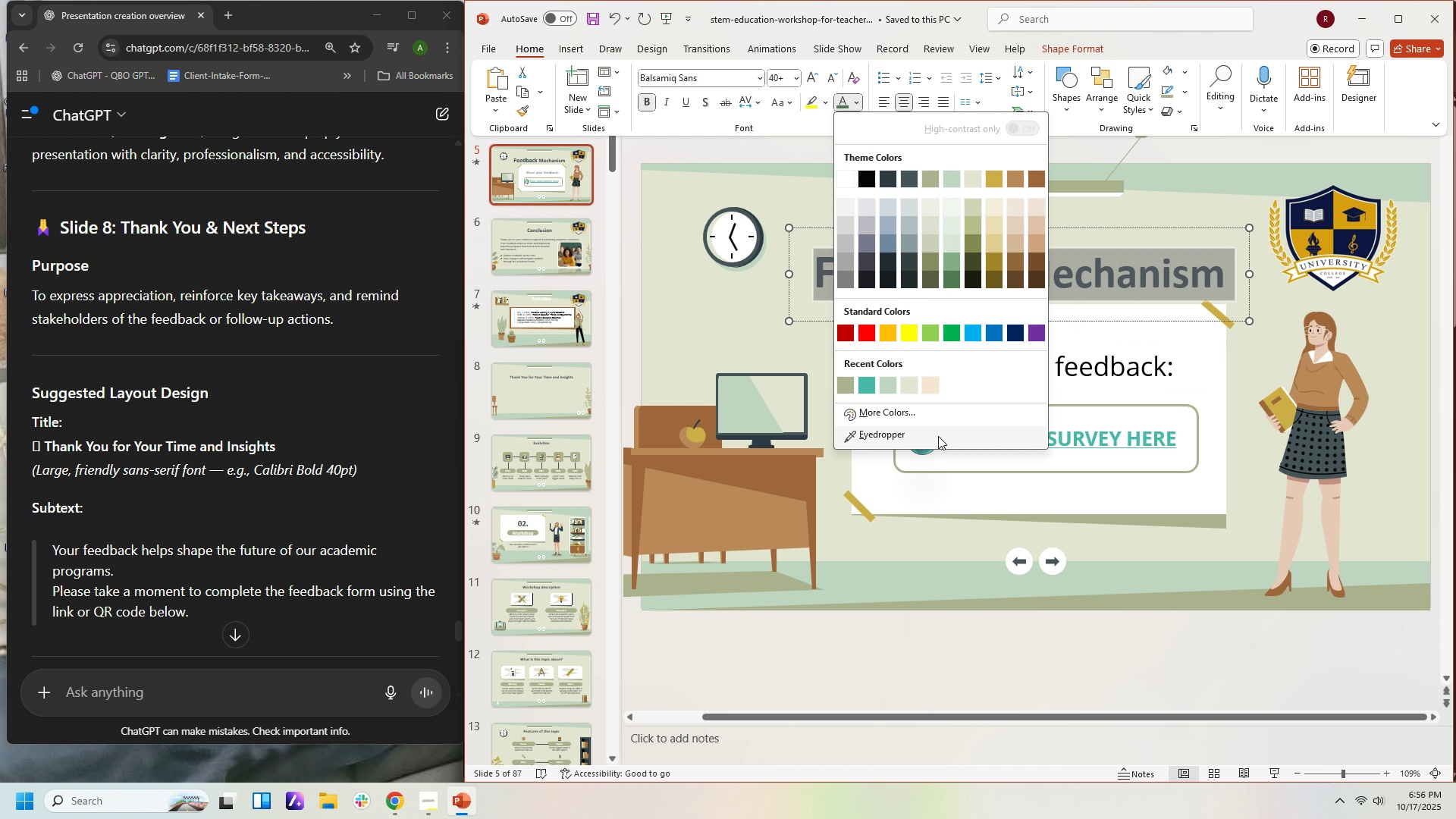 
left_click([938, 438])
 